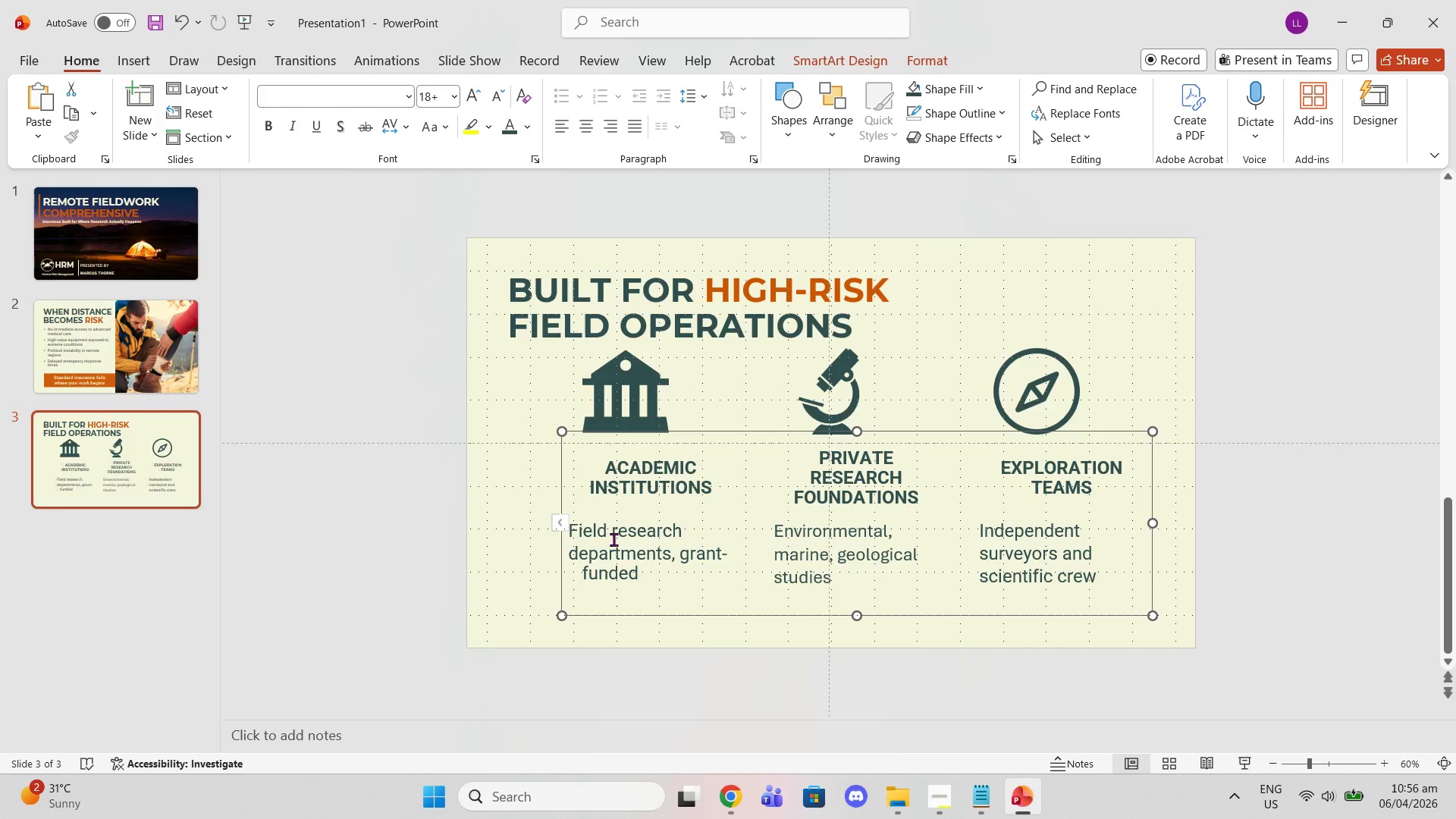 
key(Control+Z)
 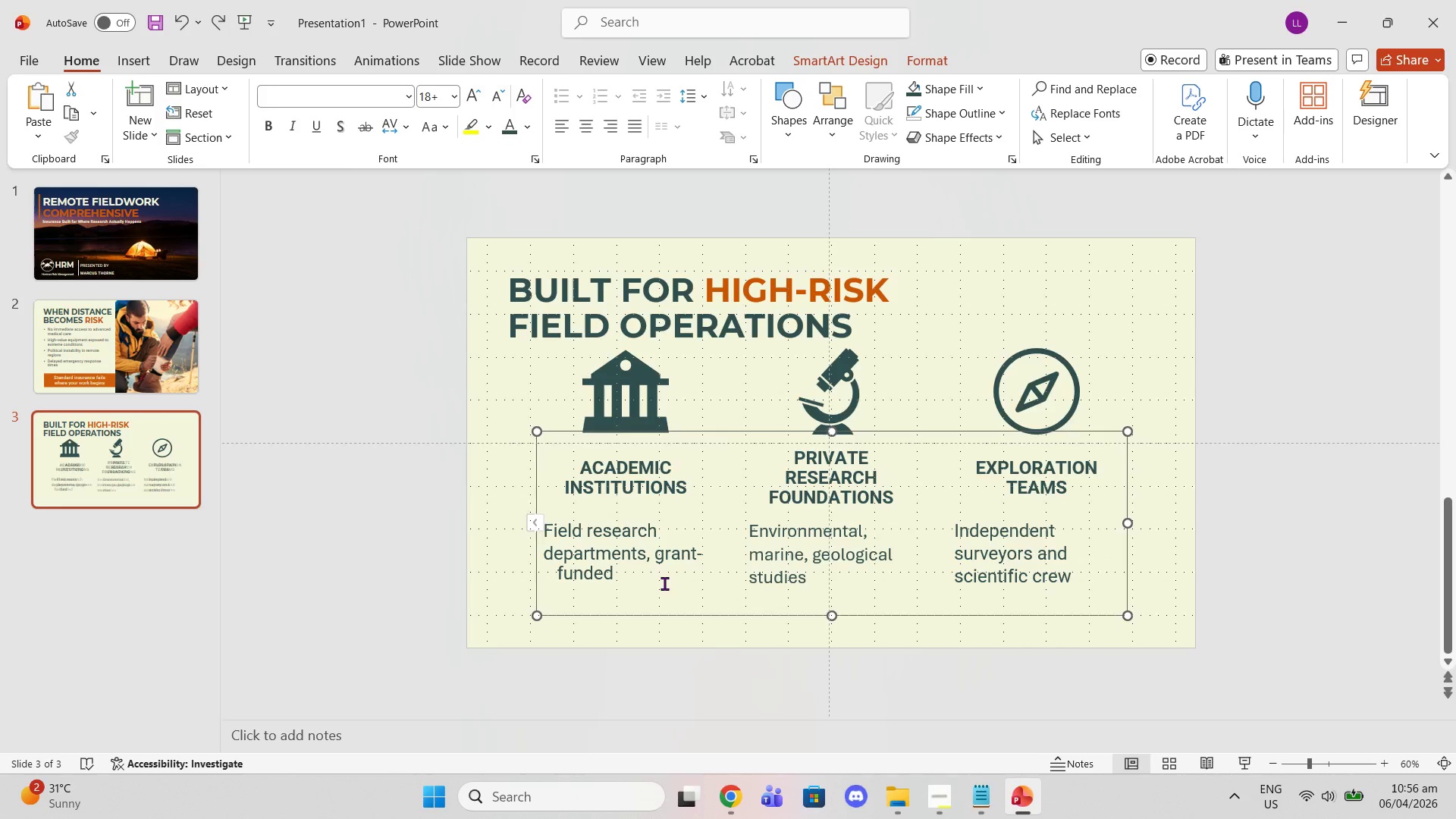 
left_click([664, 583])
 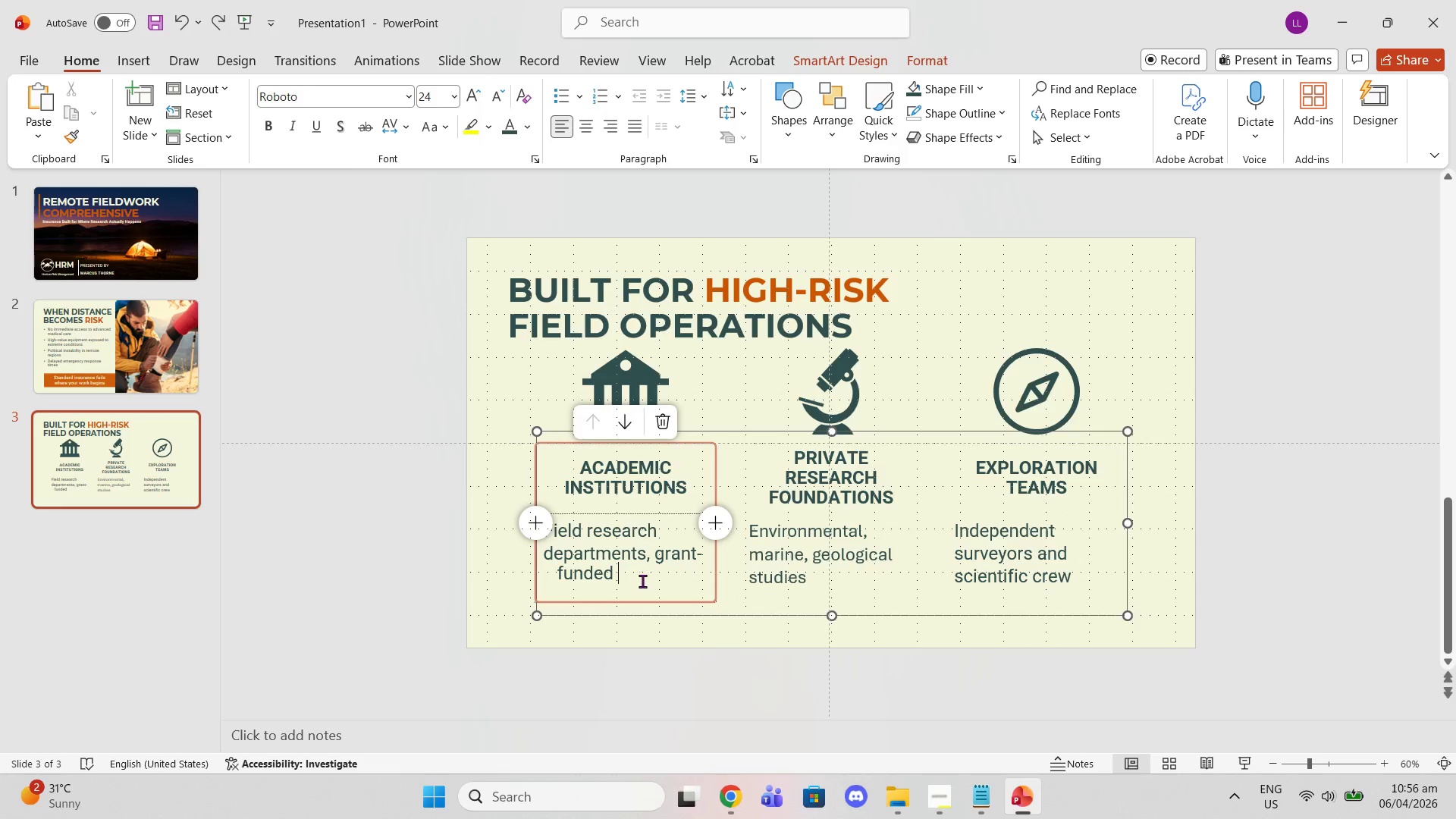 
left_click_drag(start_coordinate=[638, 579], to_coordinate=[537, 529])
 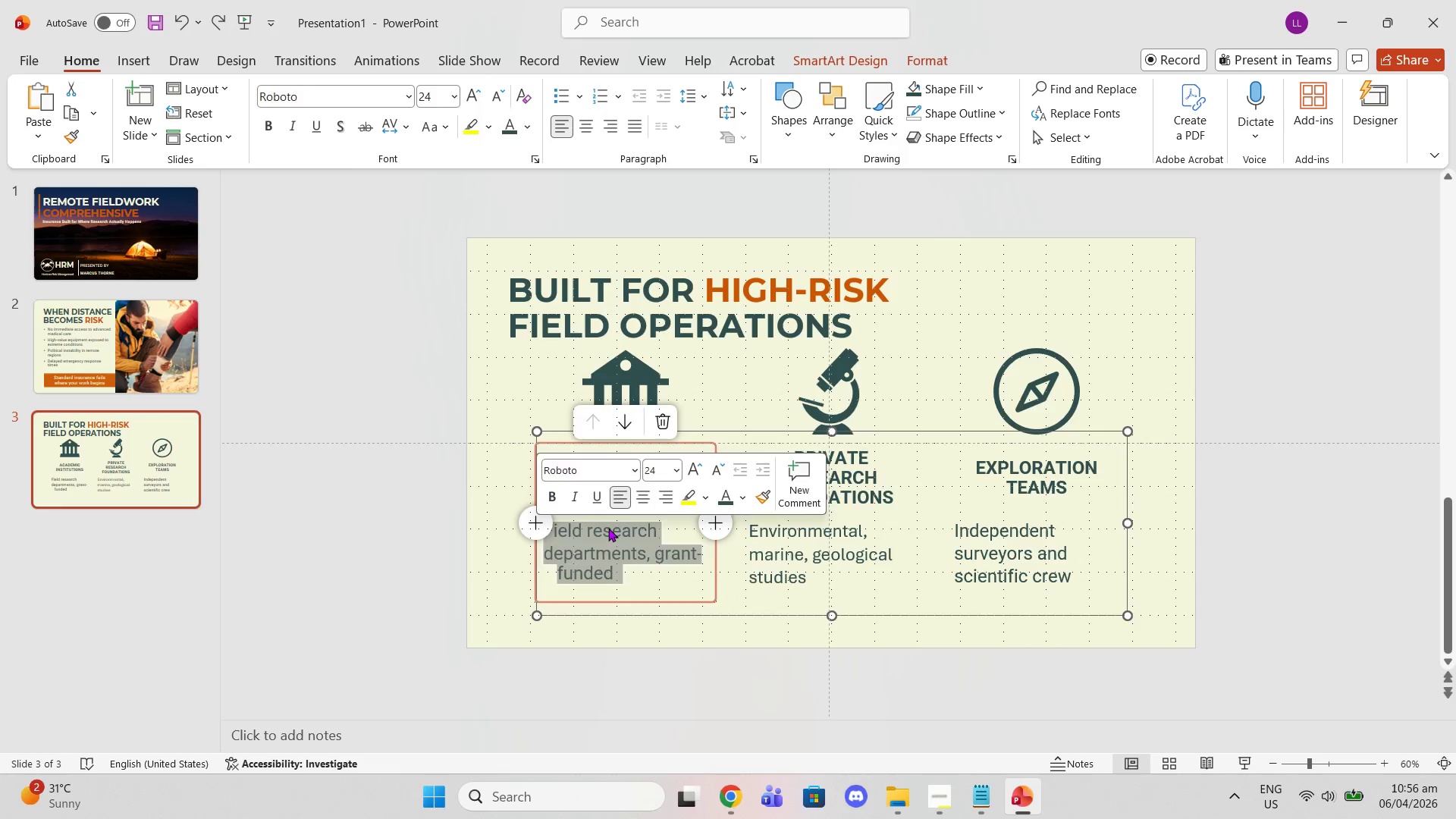 
key(Backspace)
 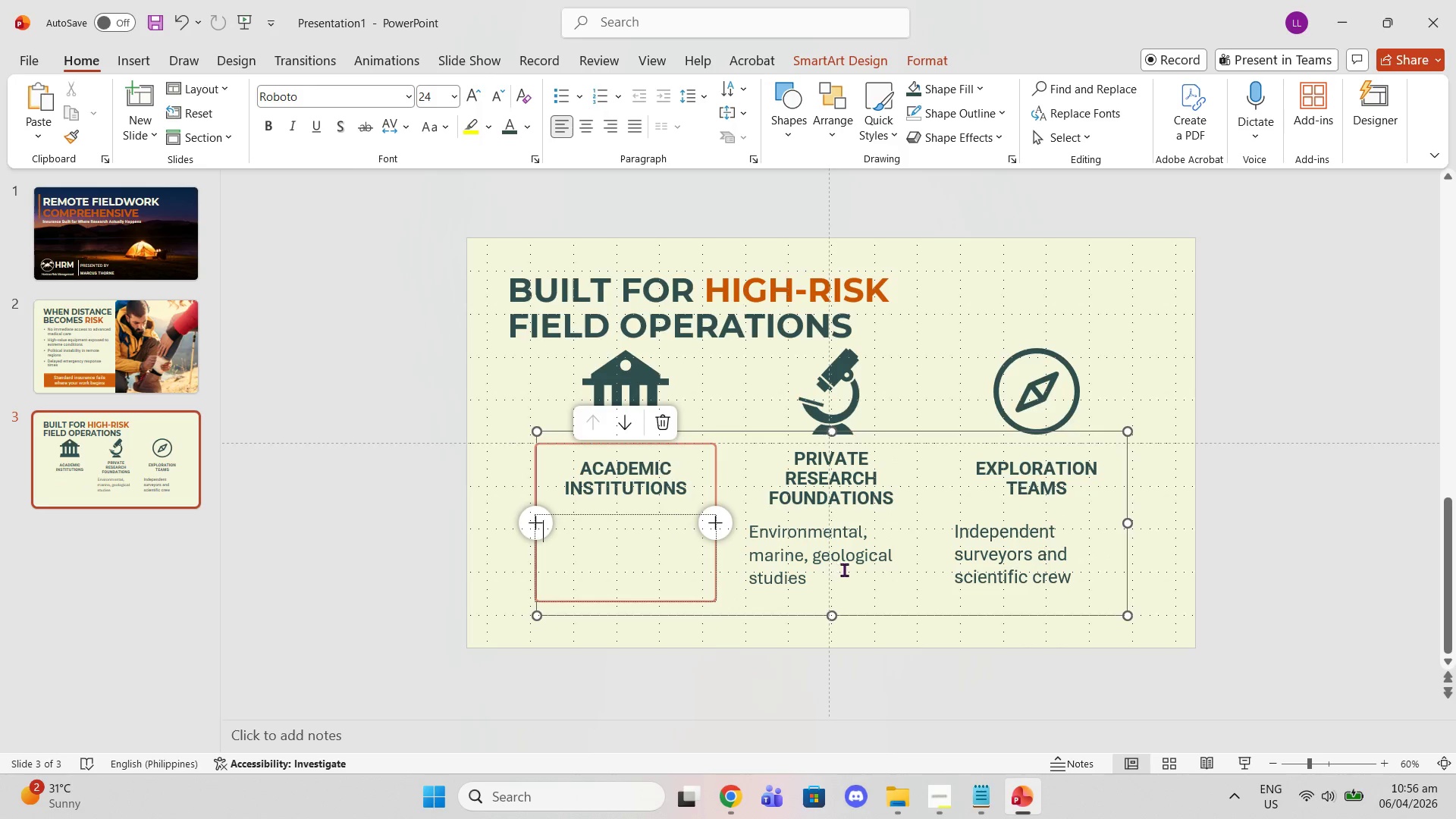 
left_click_drag(start_coordinate=[824, 575], to_coordinate=[739, 526])
 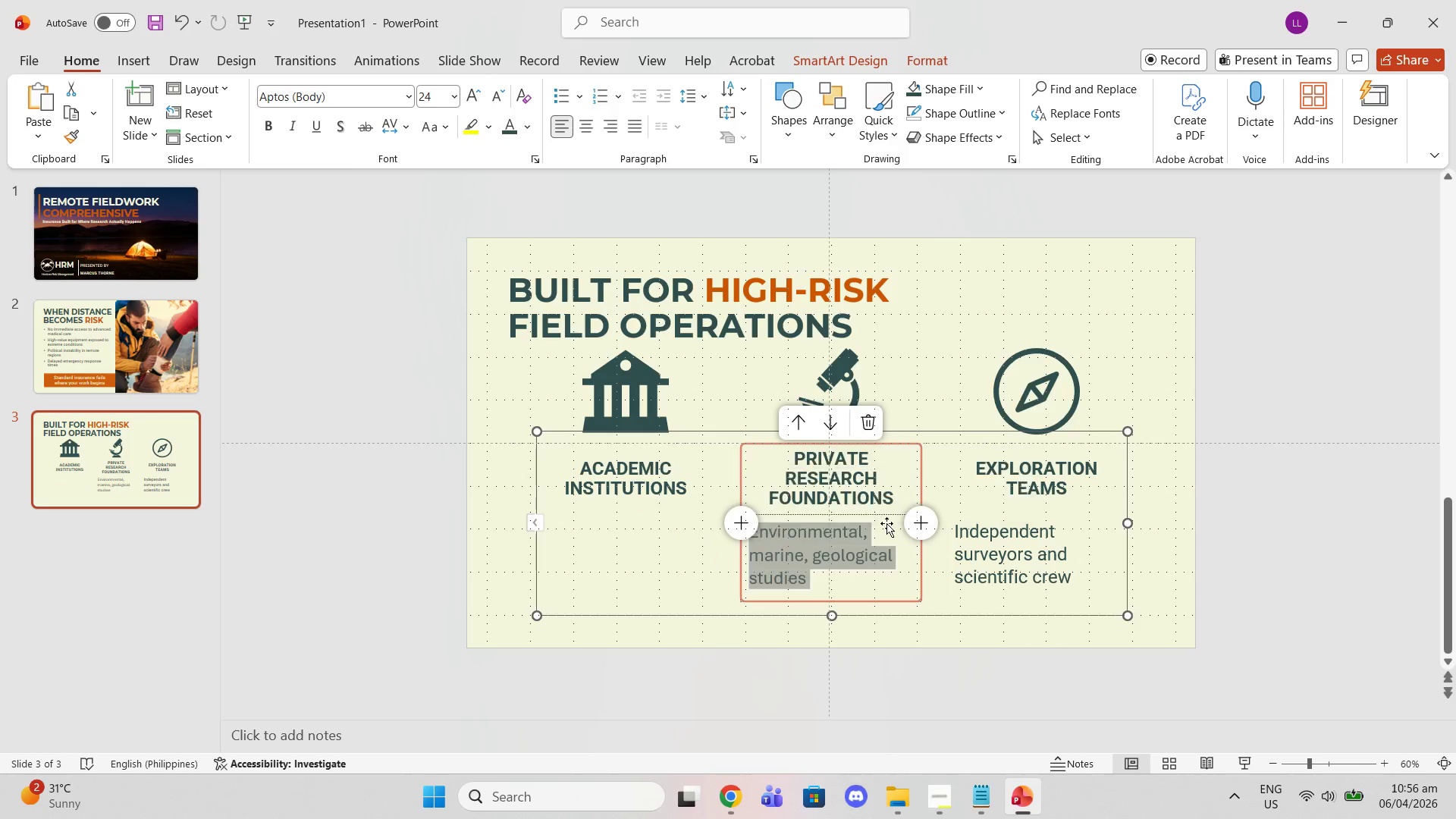 
key(Backspace)
 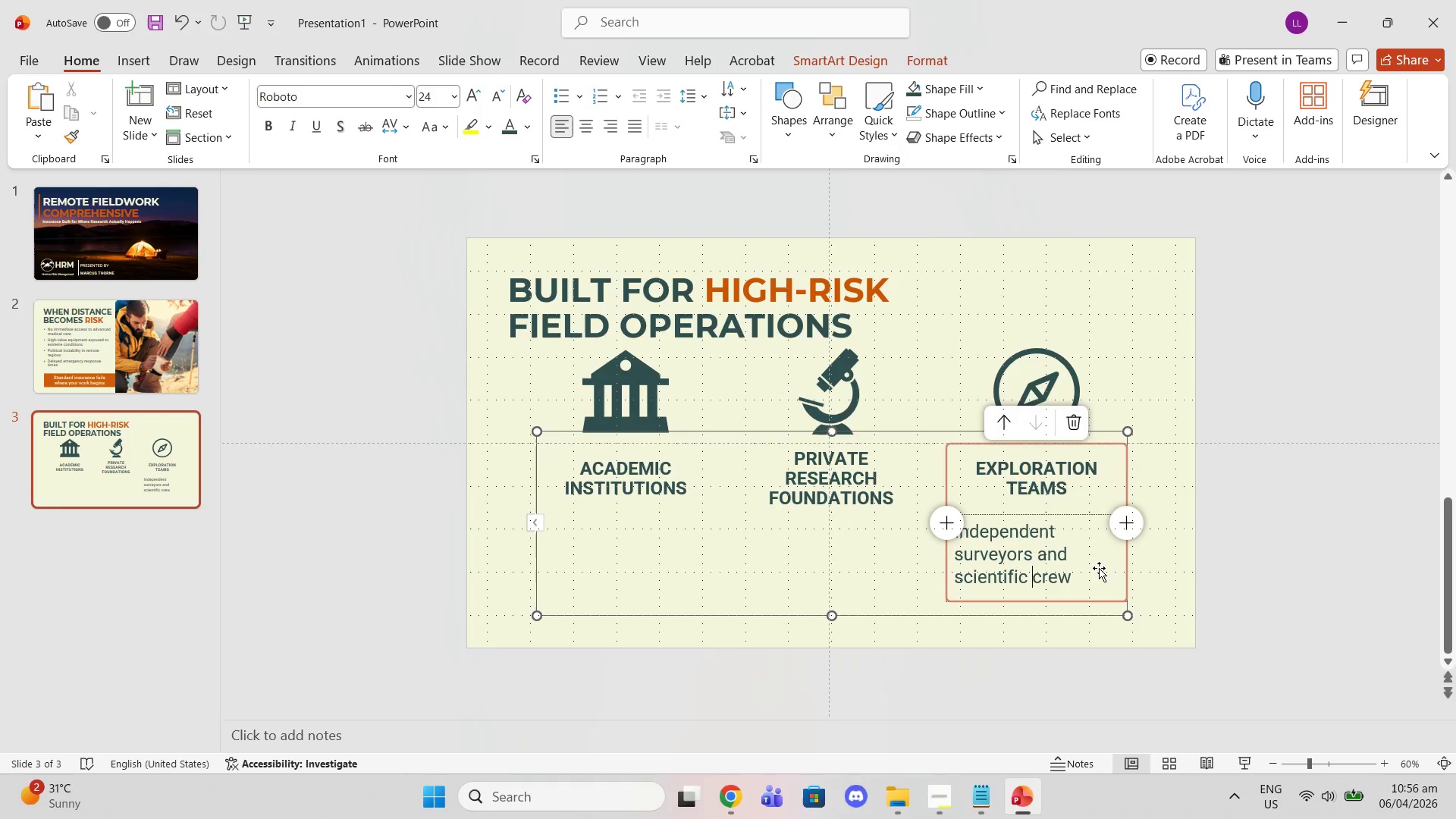 
left_click_drag(start_coordinate=[1100, 568], to_coordinate=[952, 532])
 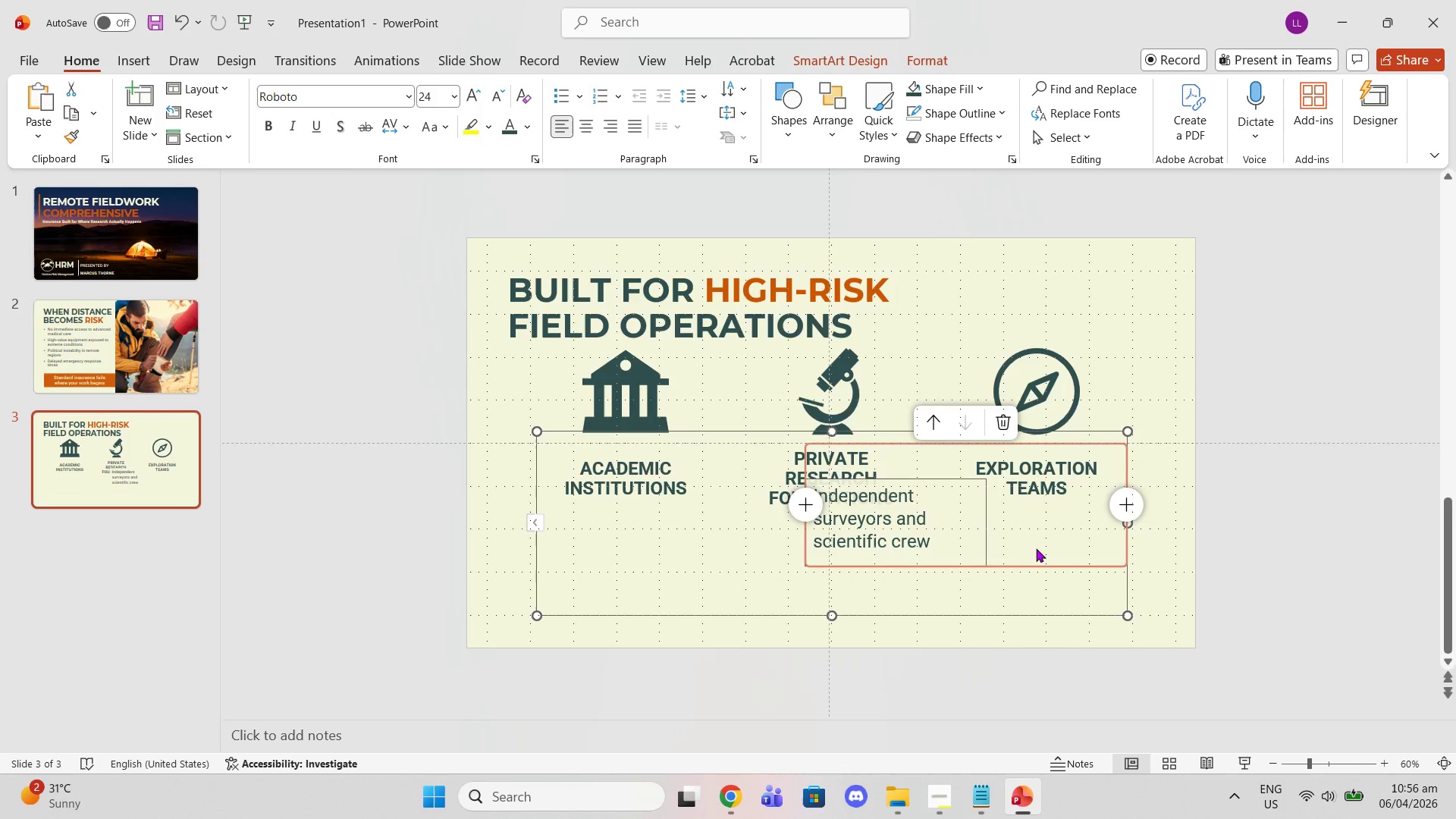 
key(Control+ControlLeft)
 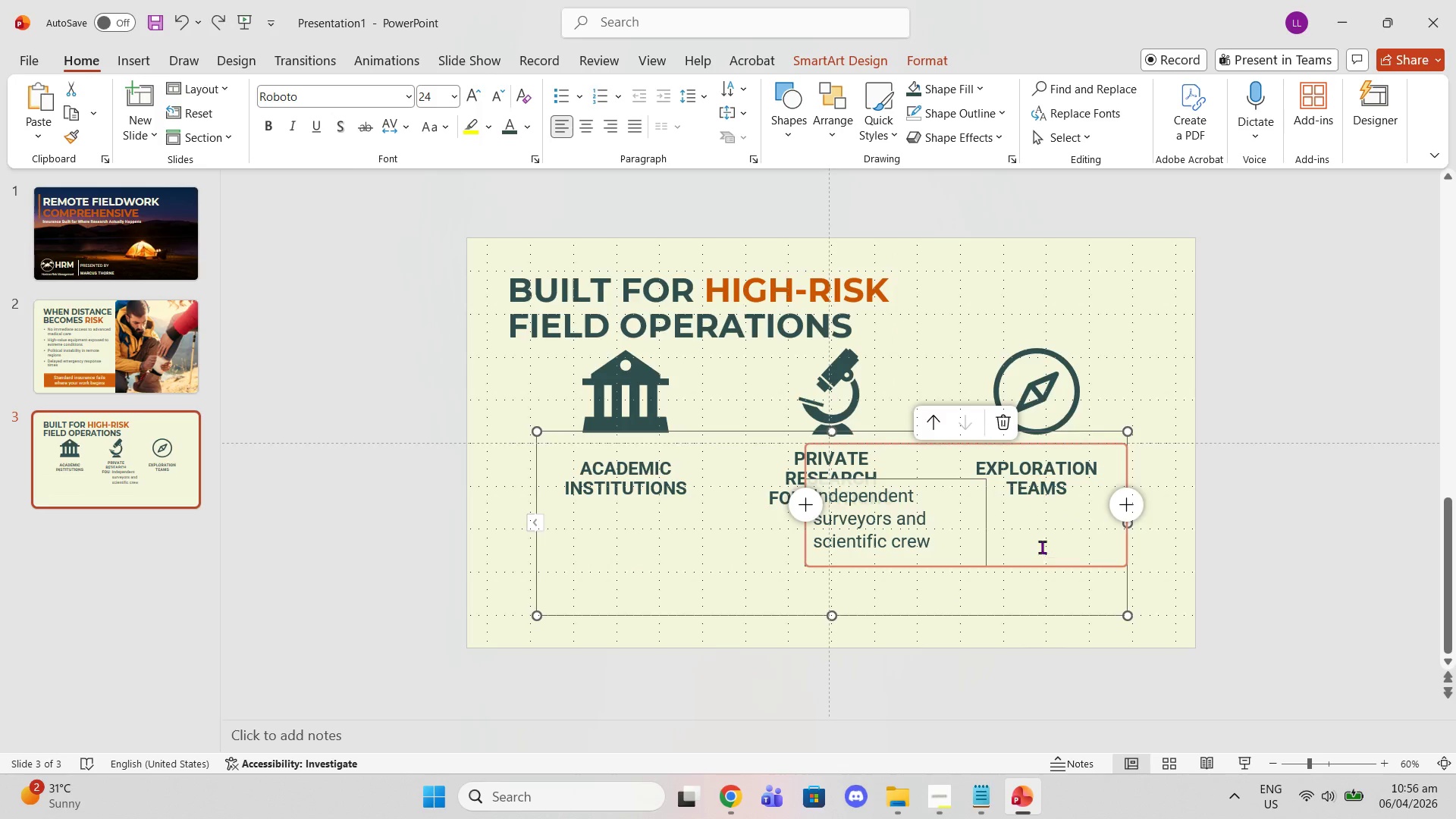 
key(Control+Z)
 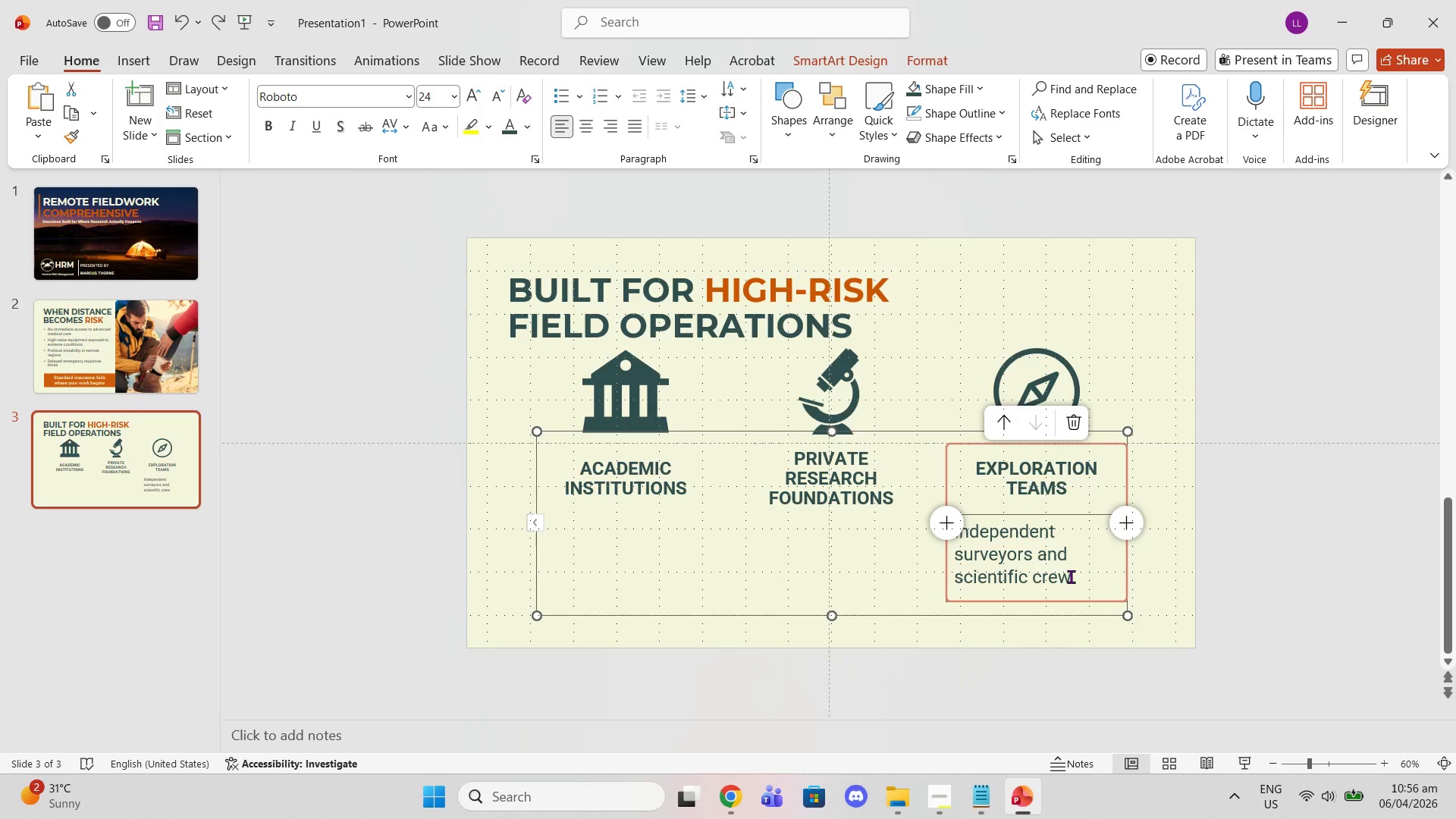 
left_click_drag(start_coordinate=[1068, 576], to_coordinate=[945, 528])
 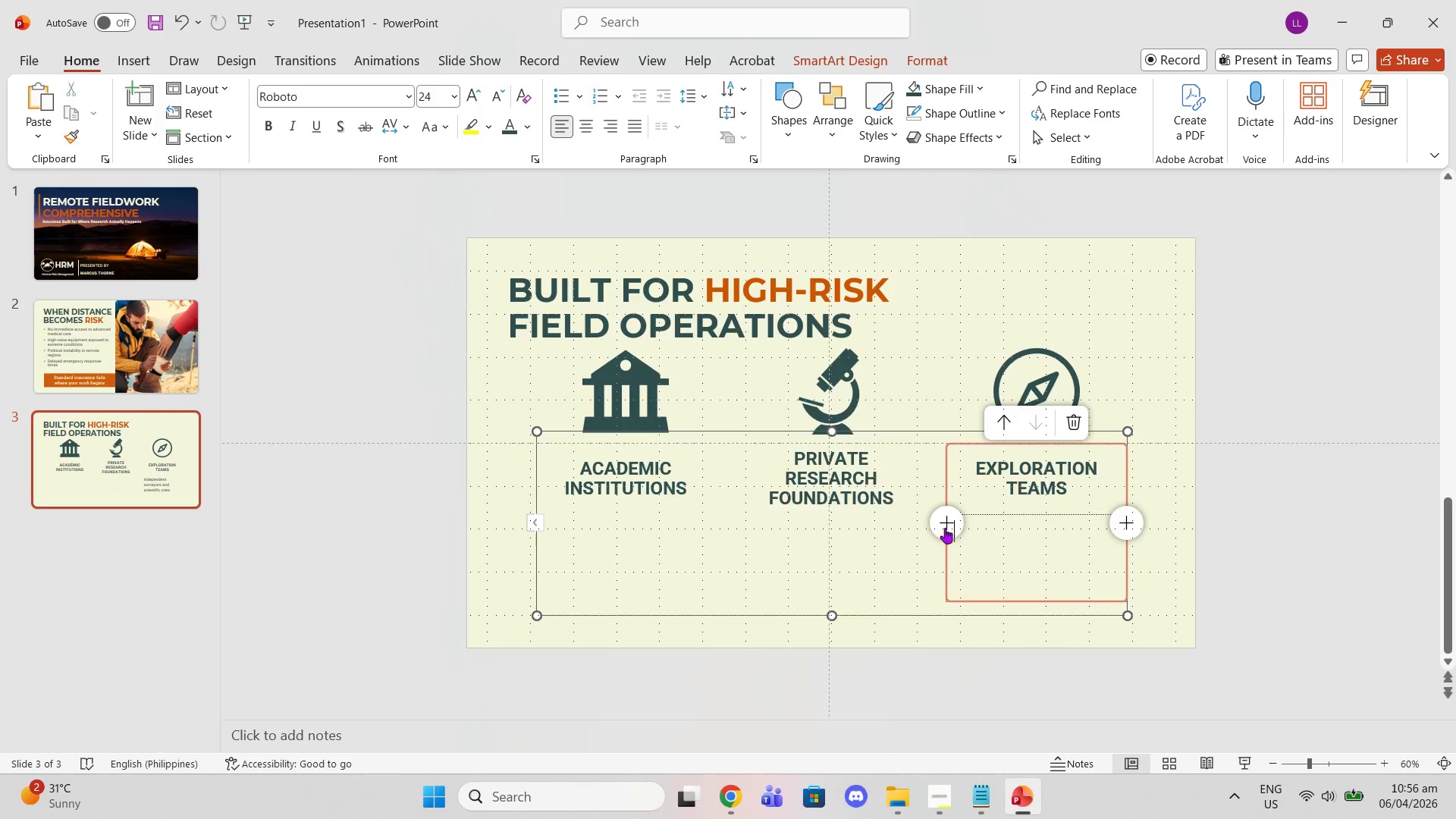 
key(Backspace)
 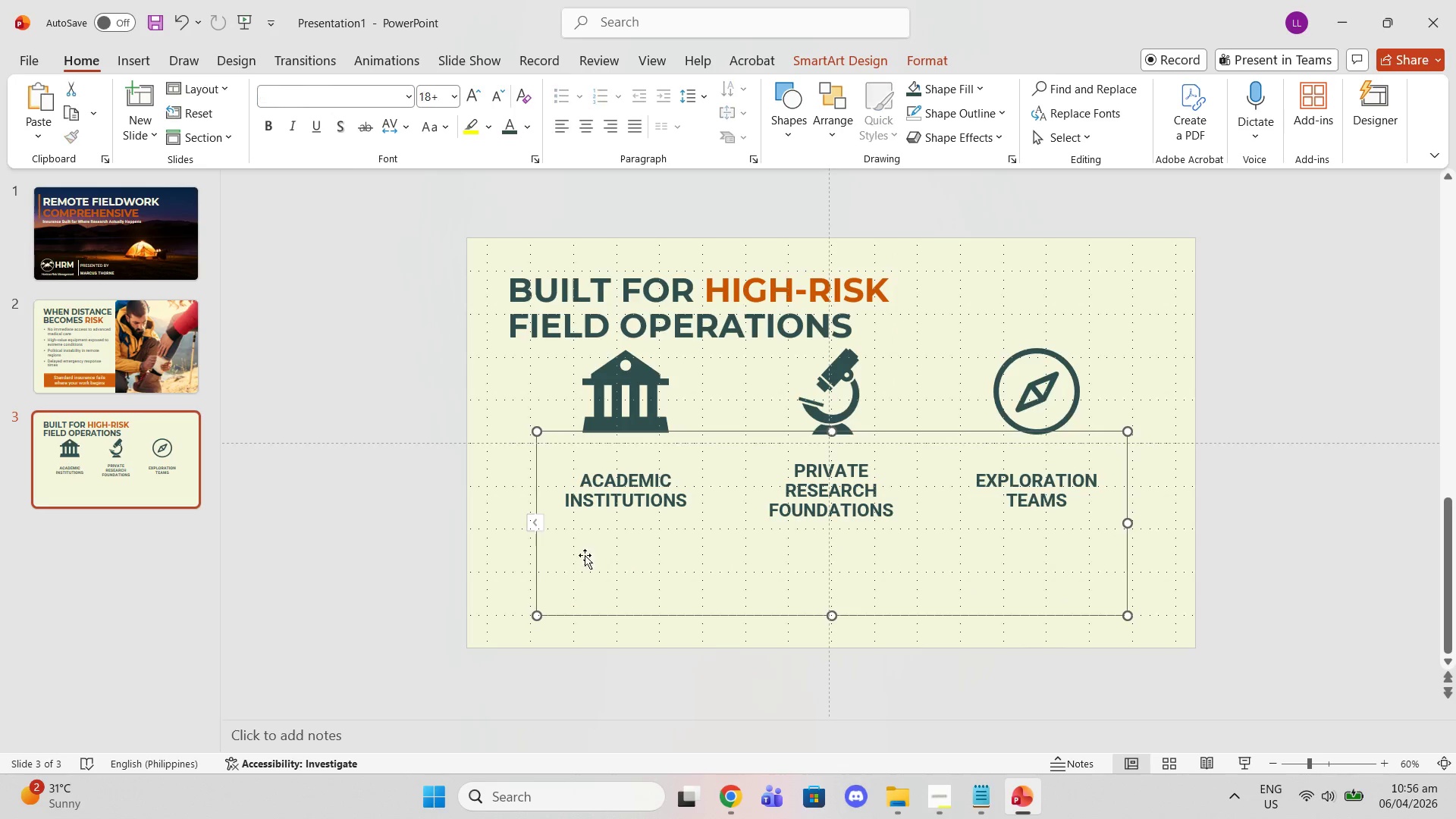 
double_click([586, 530])
 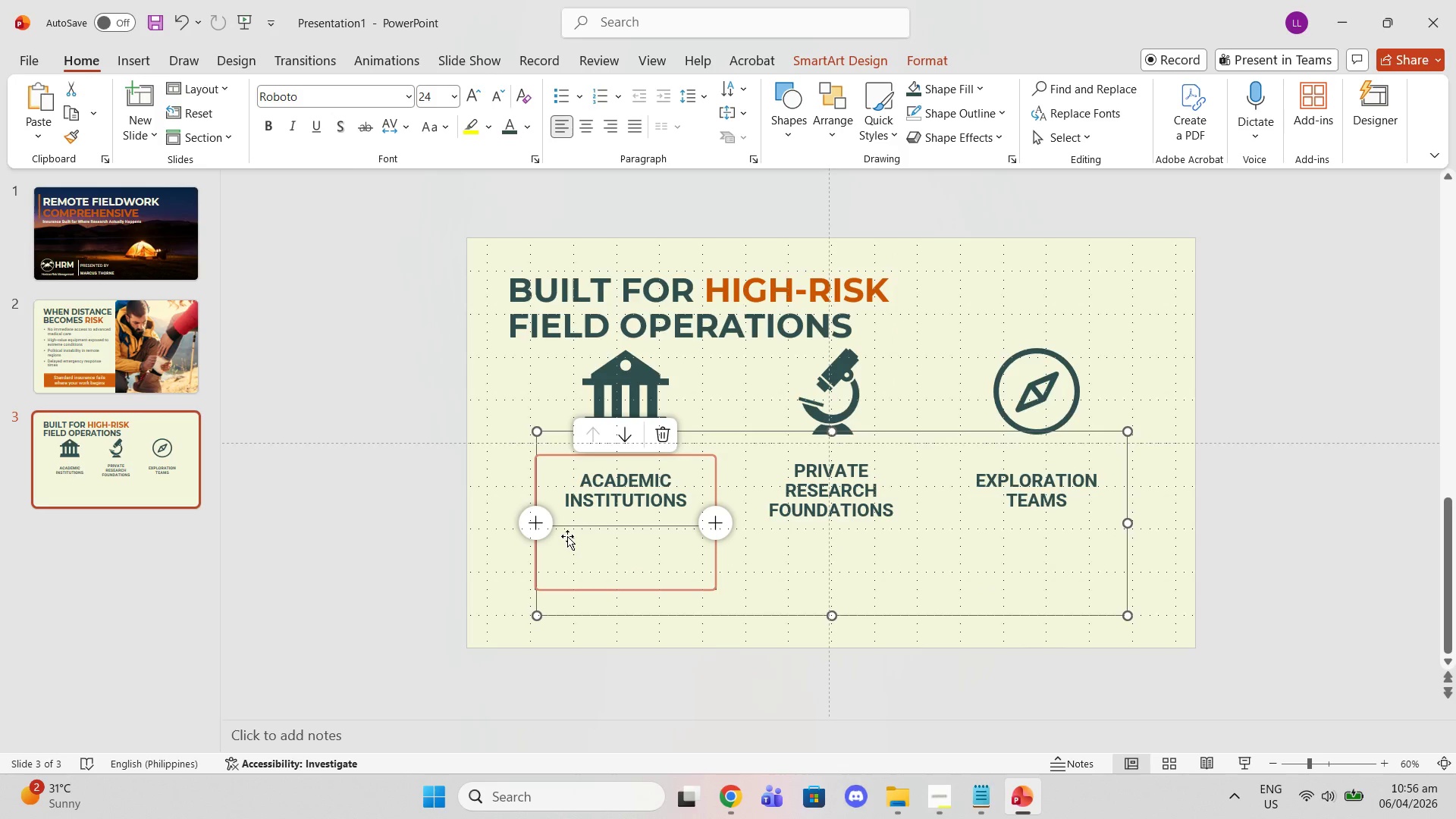 
double_click([564, 536])
 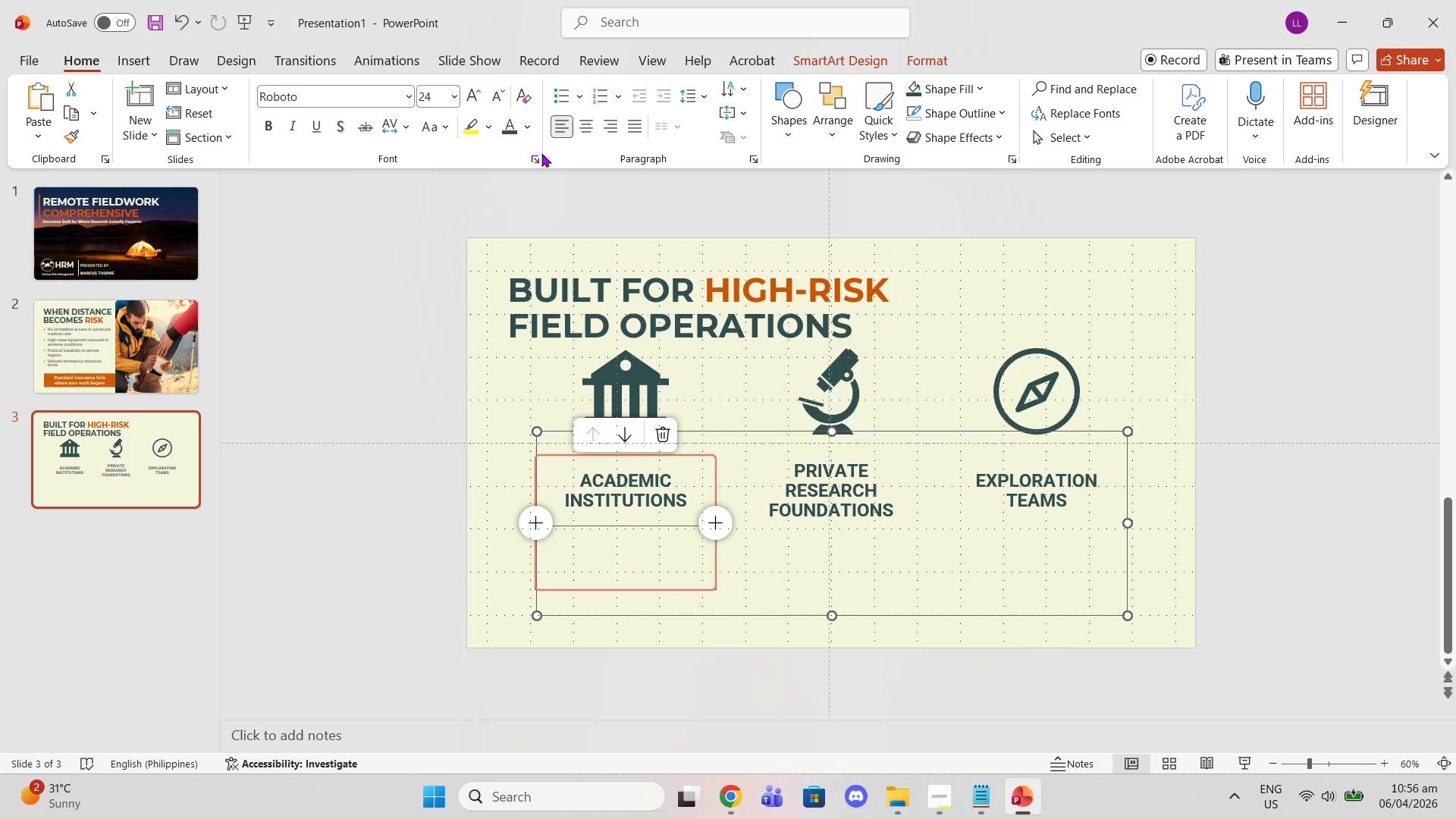 
left_click([589, 121])
 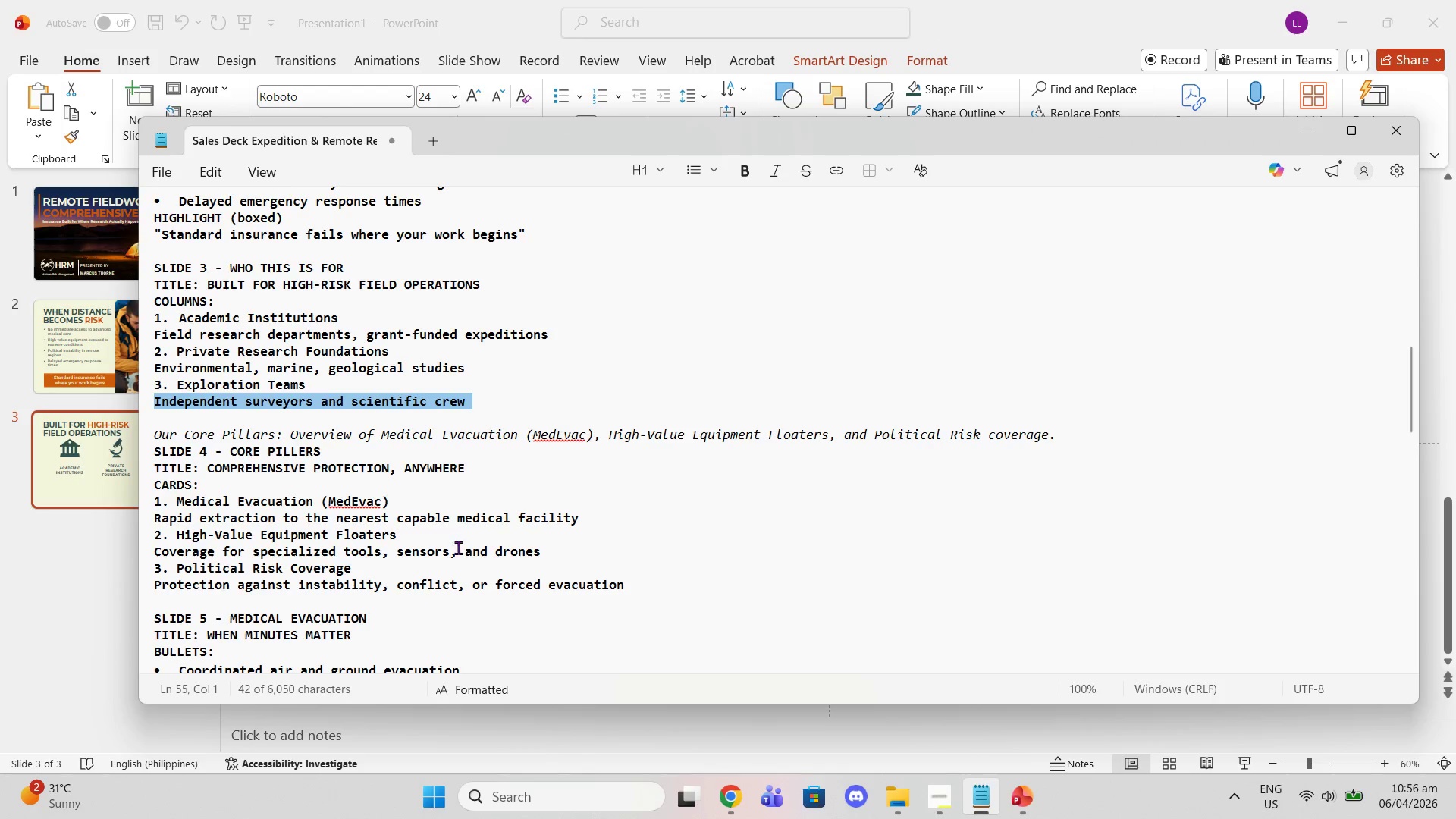 
wait(6.73)
 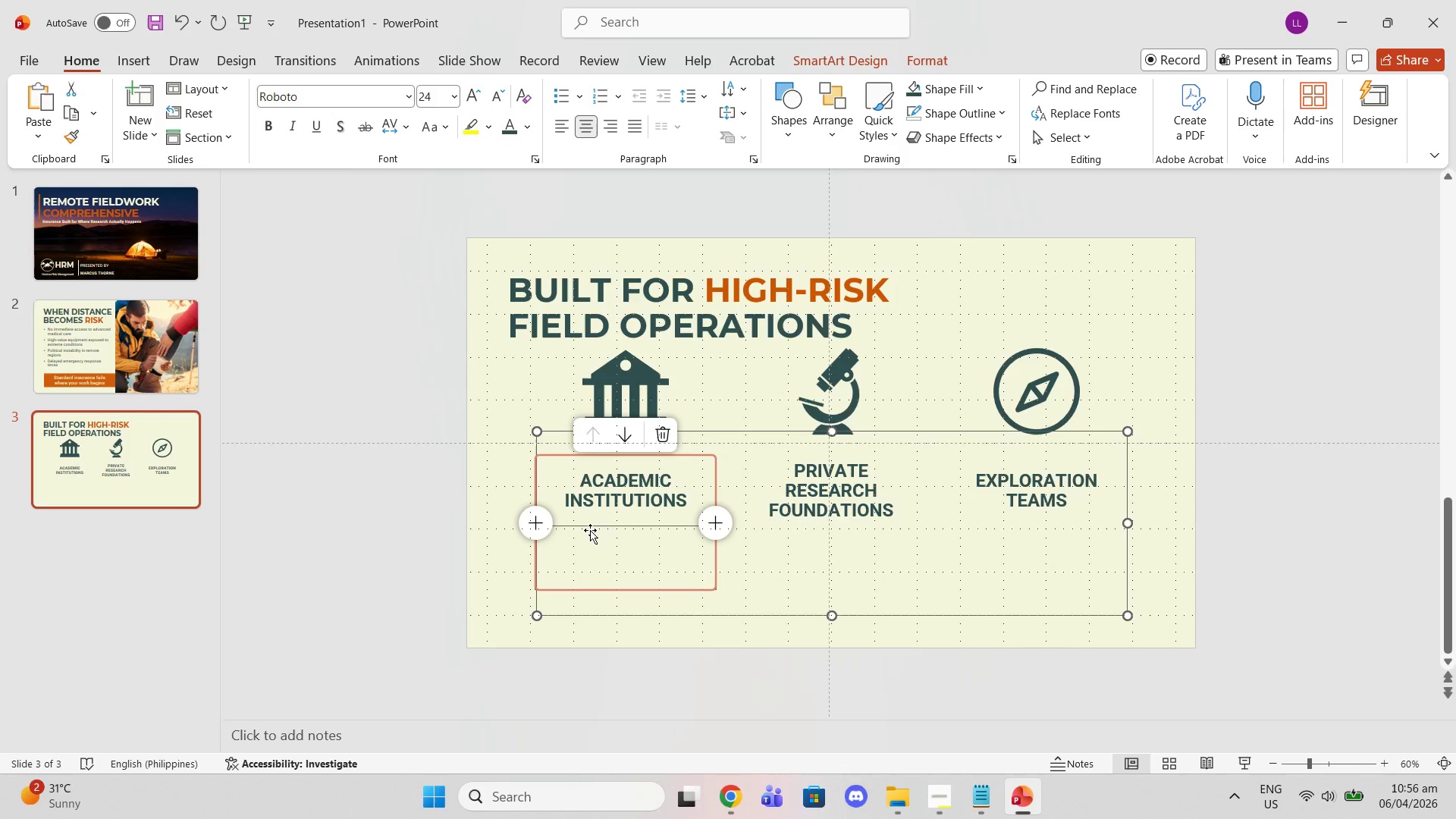 
left_click_drag(start_coordinate=[156, 337], to_coordinate=[549, 328])
 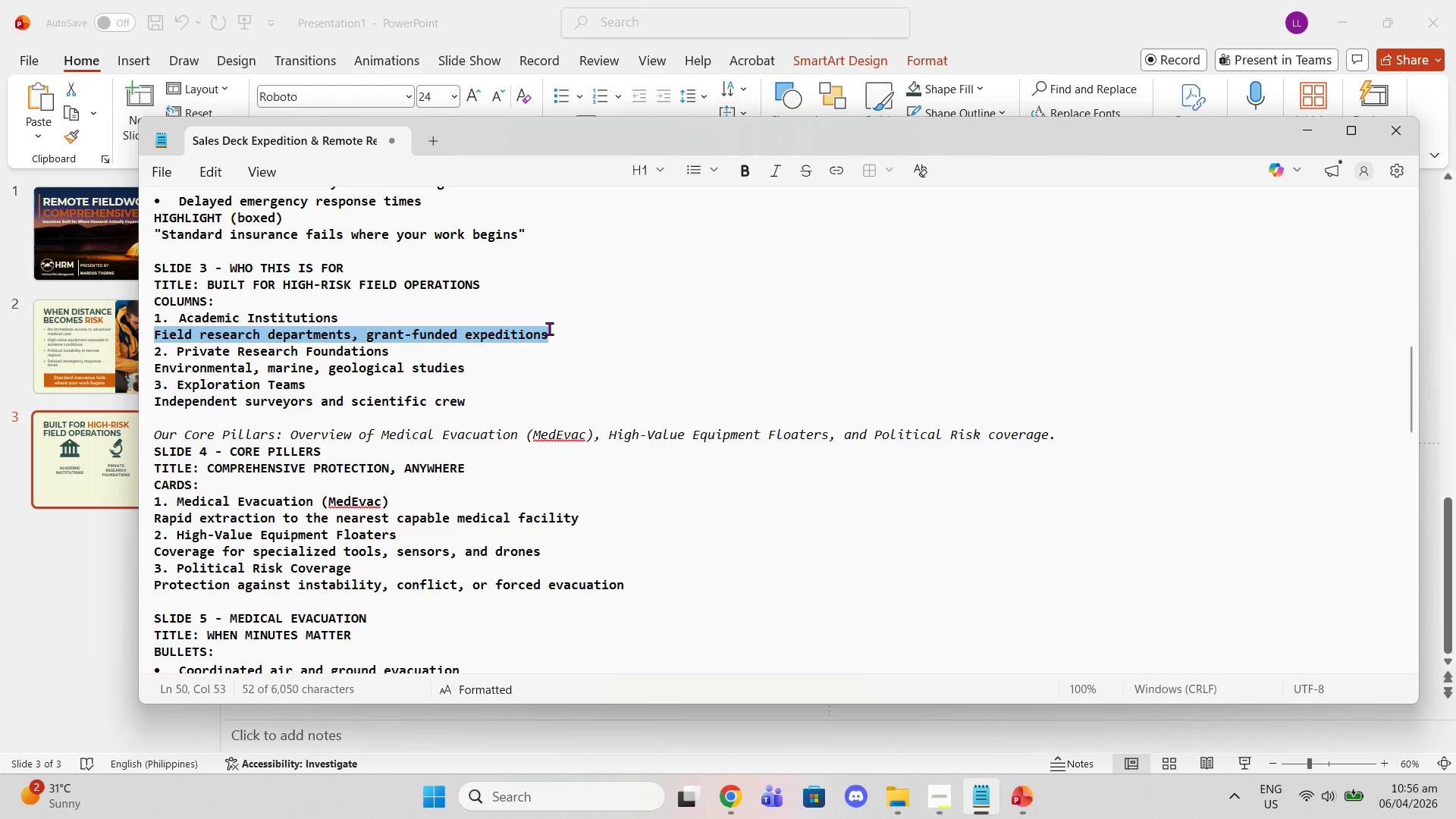 
key(Control+C)
 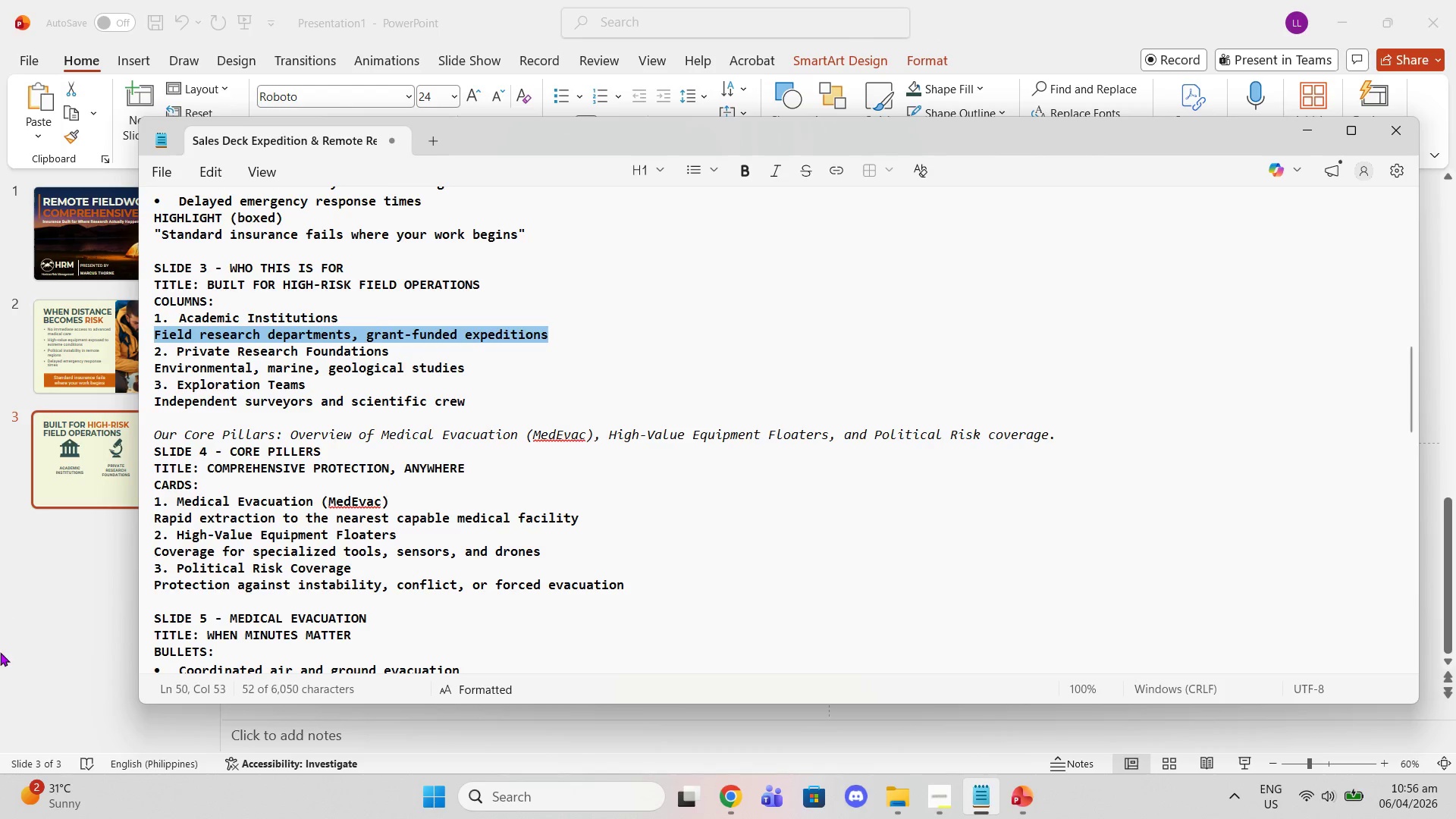 
left_click([0, 653])
 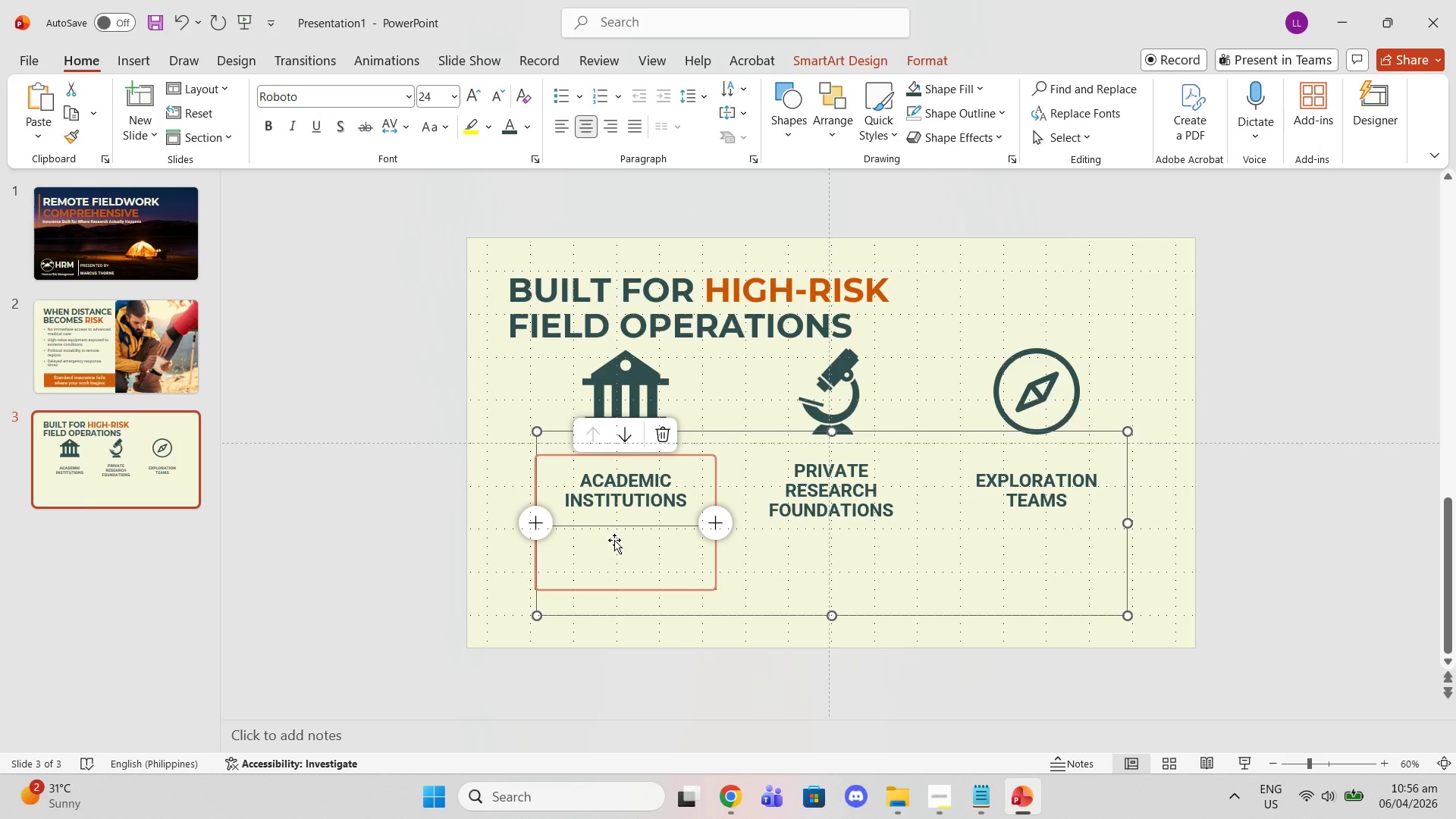 
key(Control+V)
 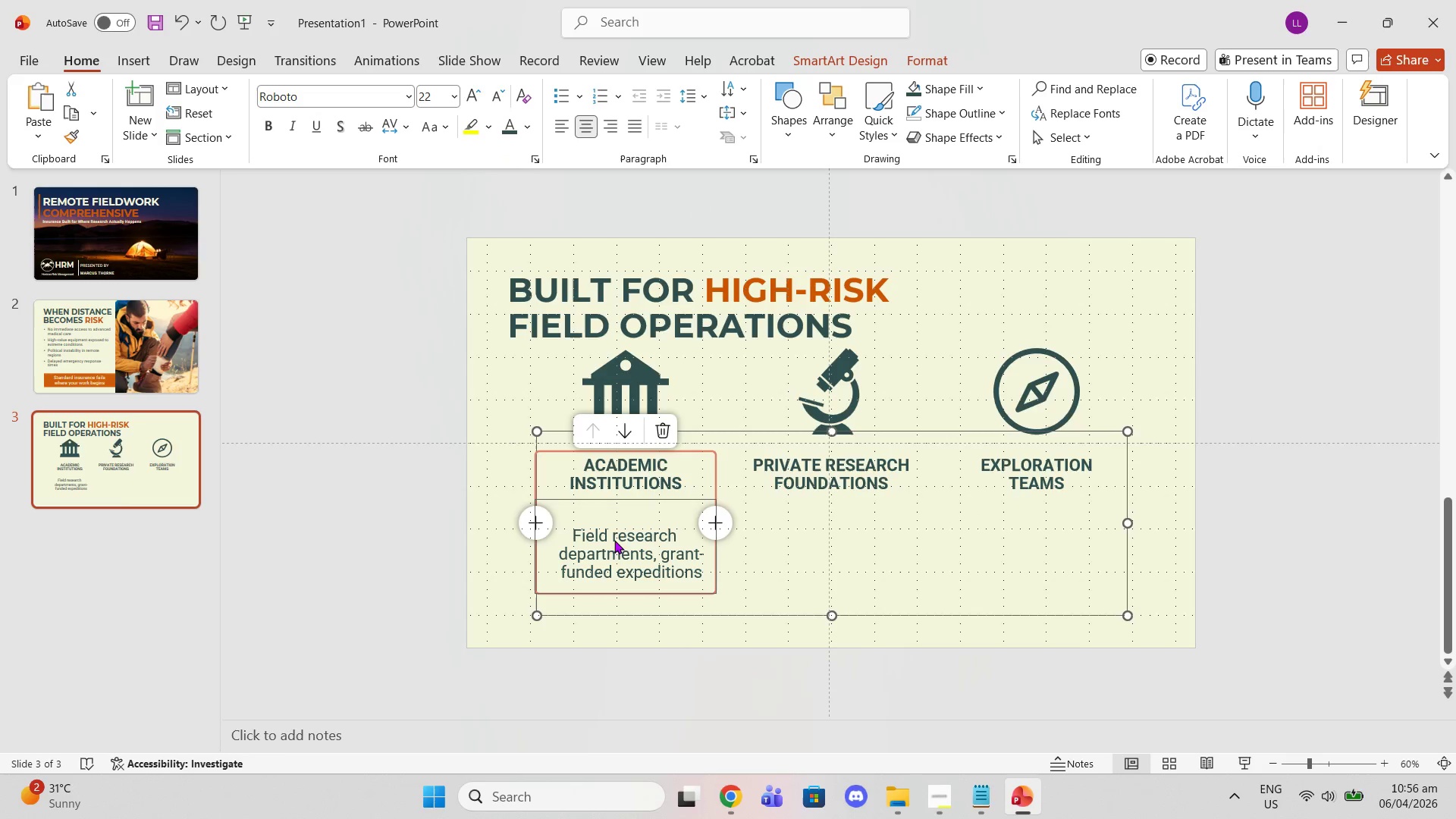 
key(Control+ControlLeft)
 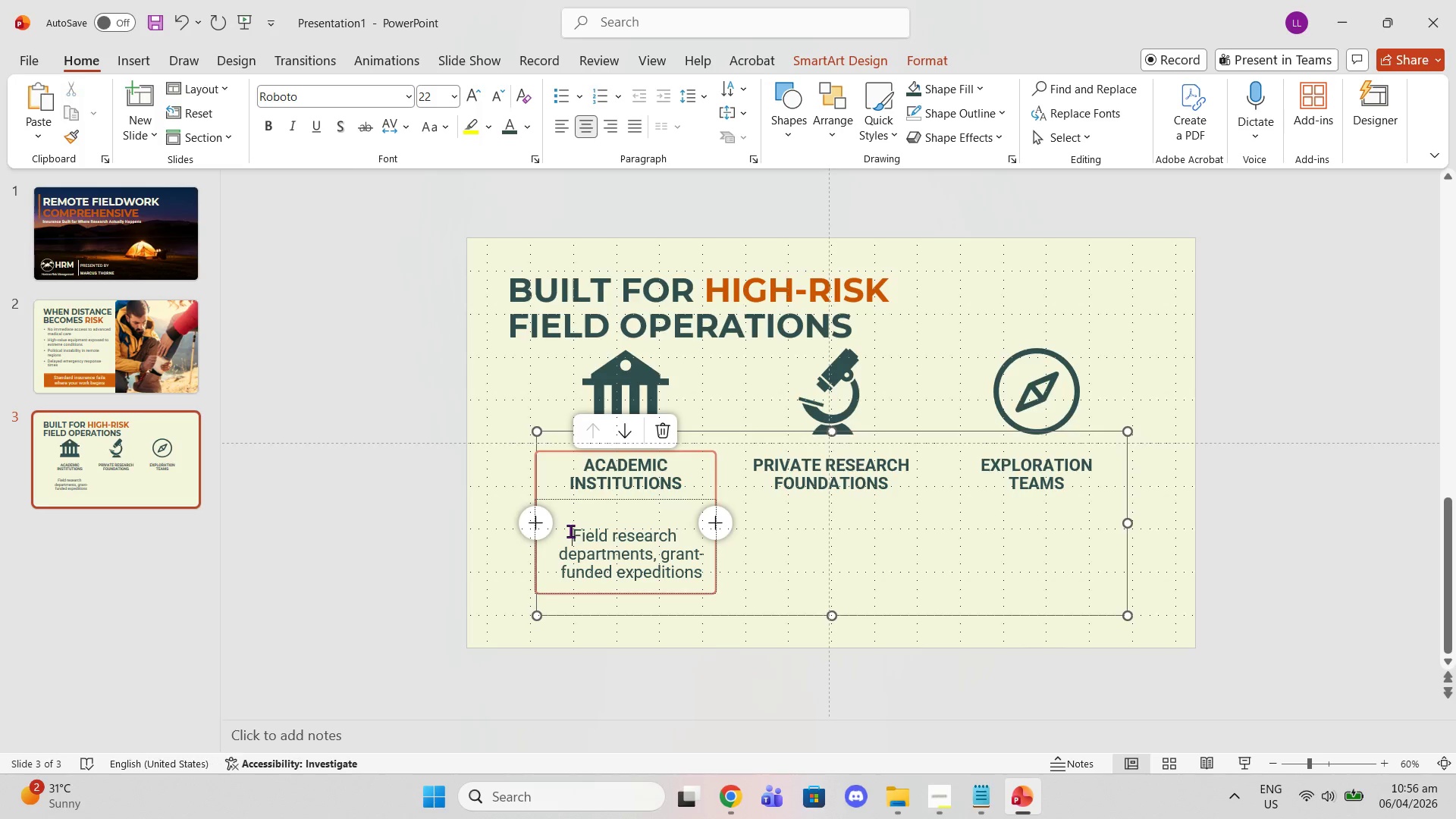 
double_click([566, 570])
 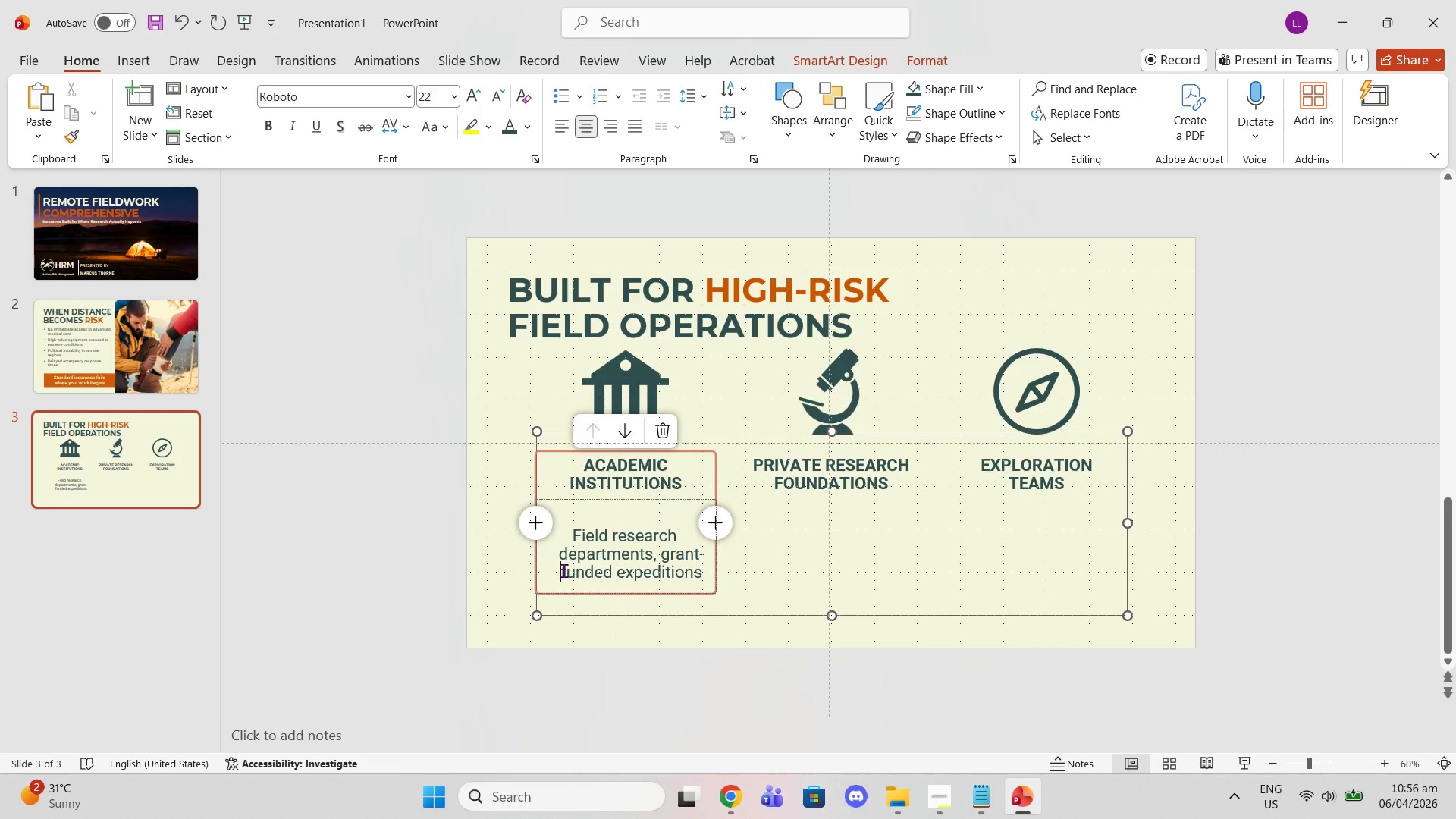 
triple_click([563, 570])
 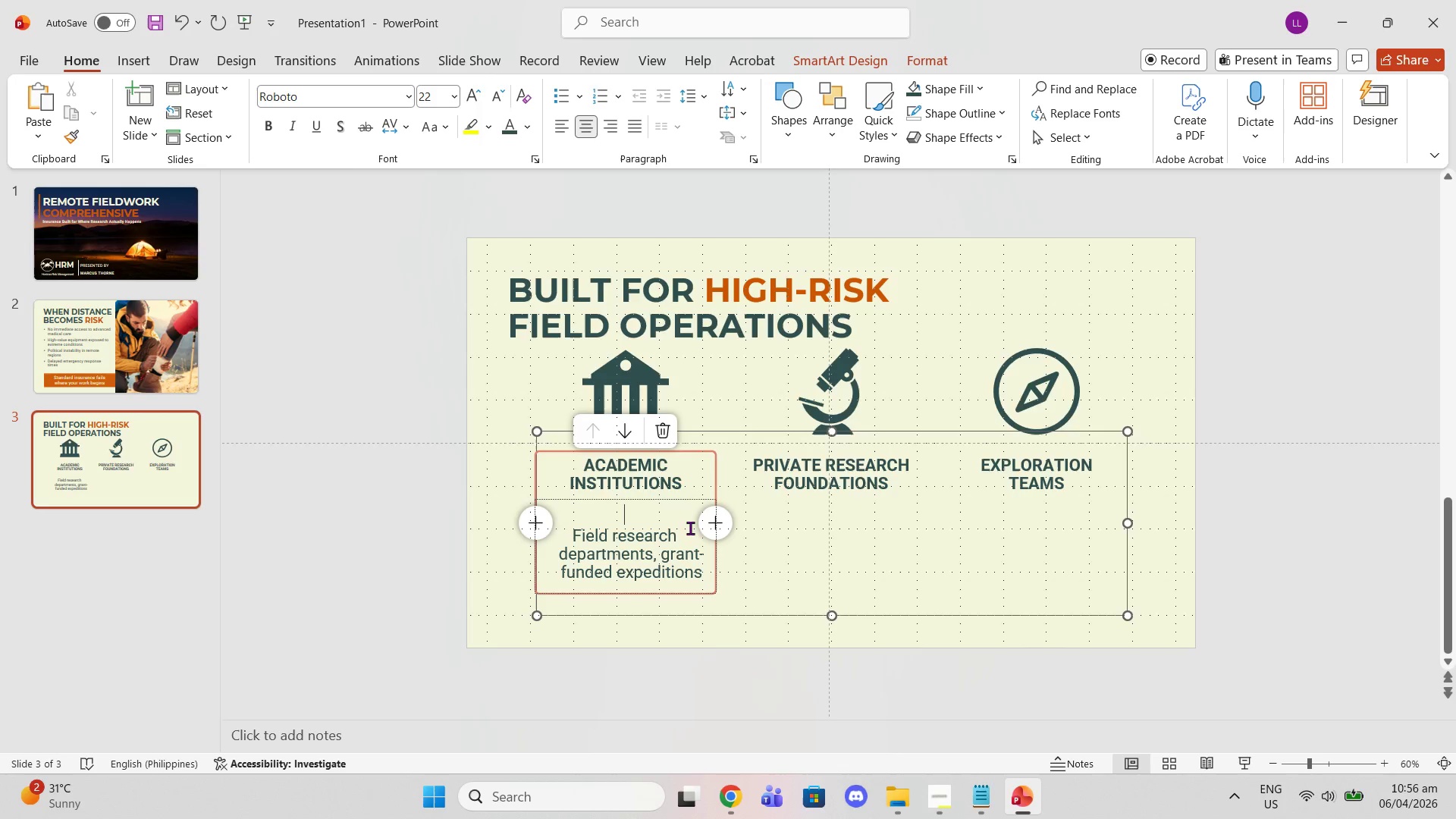 
key(Backspace)
 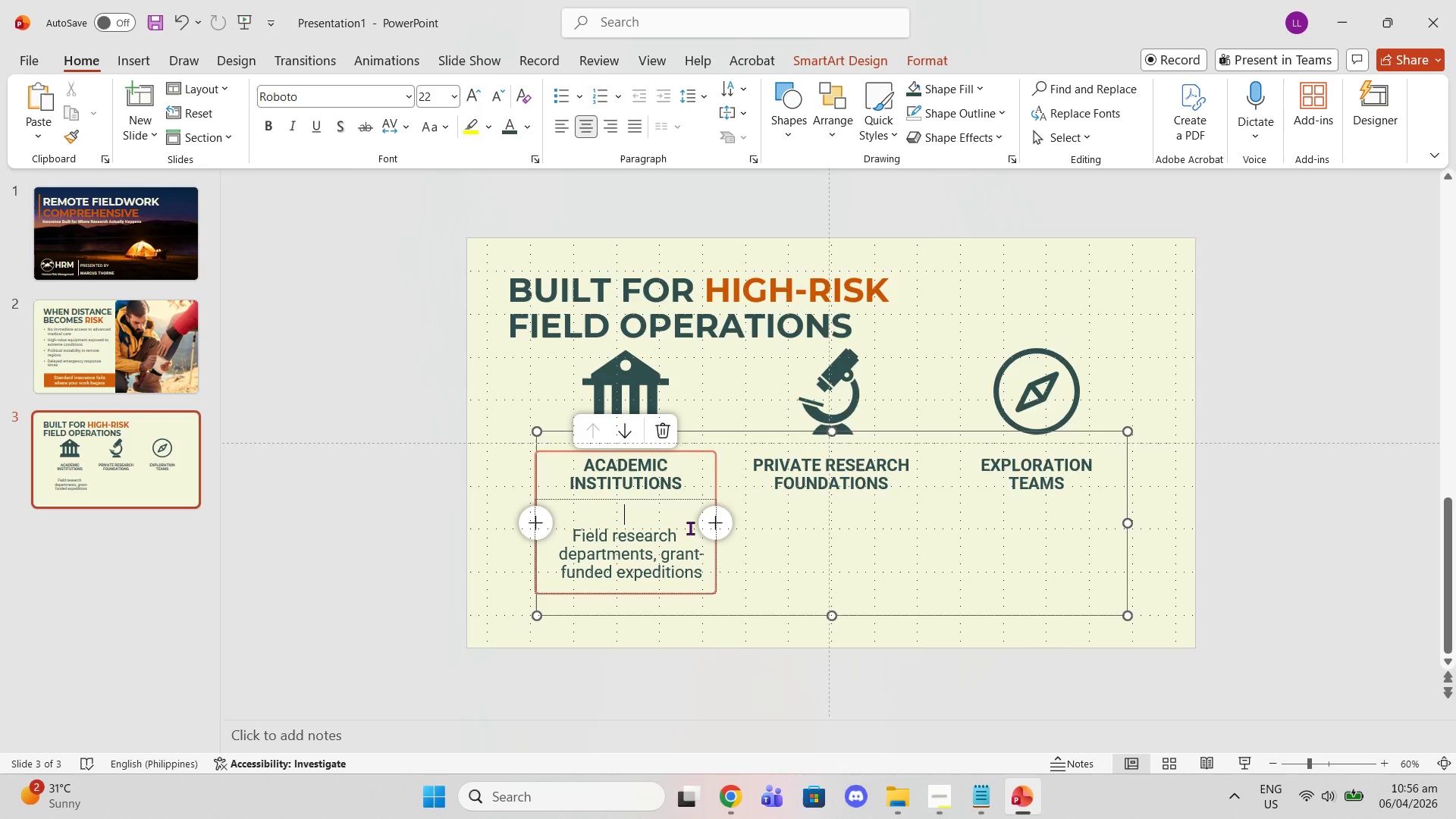 
key(Backspace)
 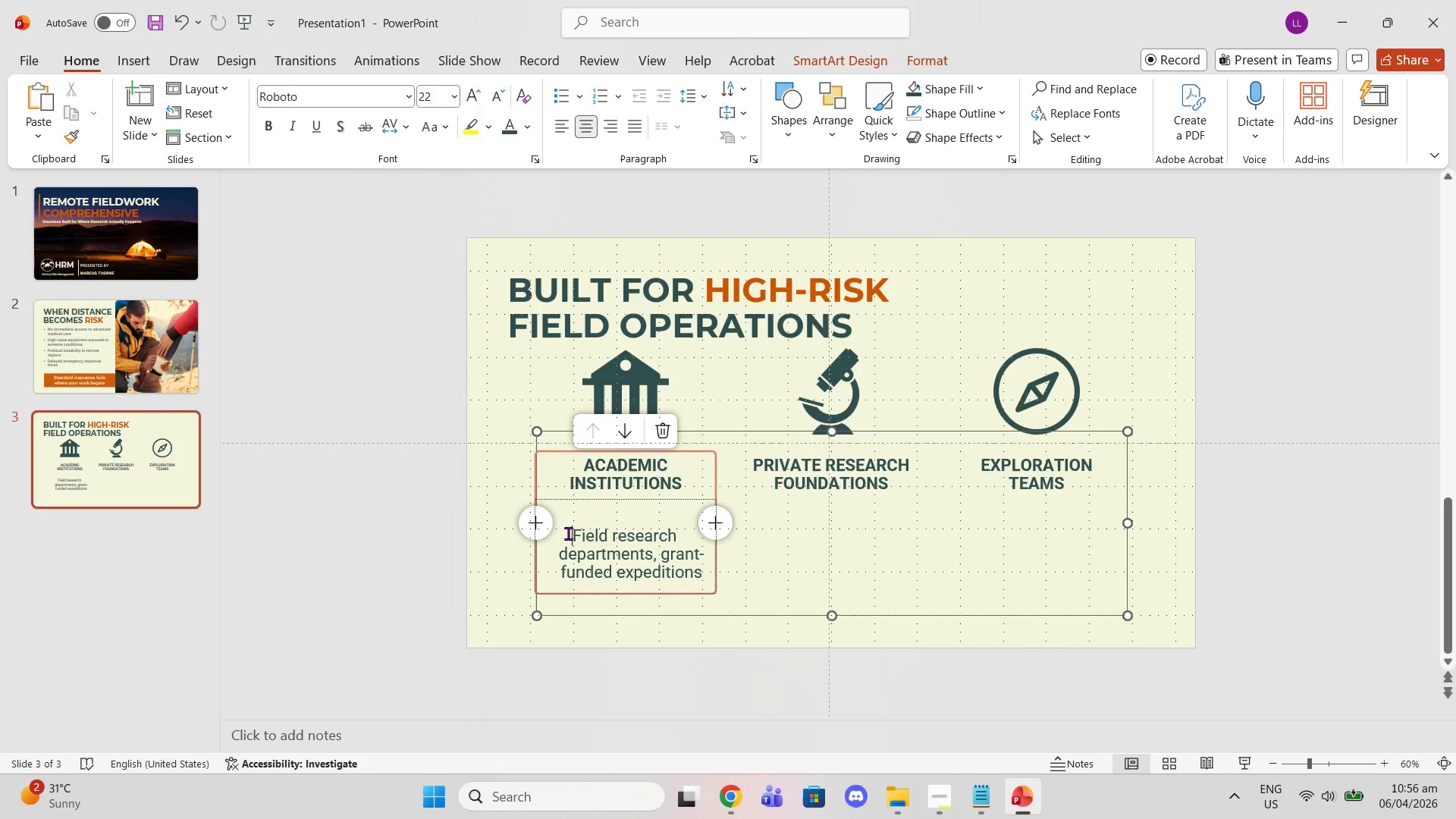 
key(Backspace)
 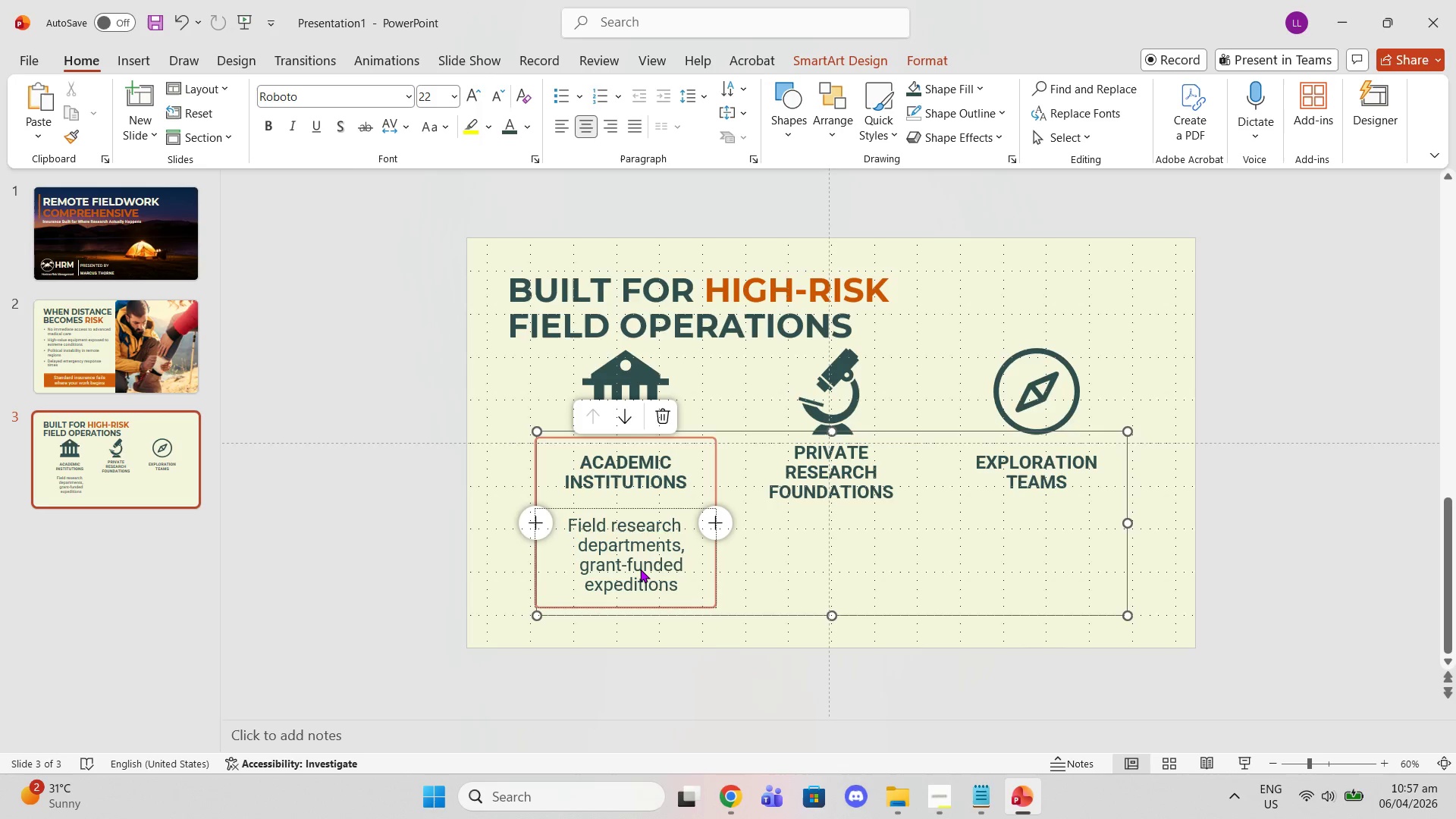 
key(Backspace)
 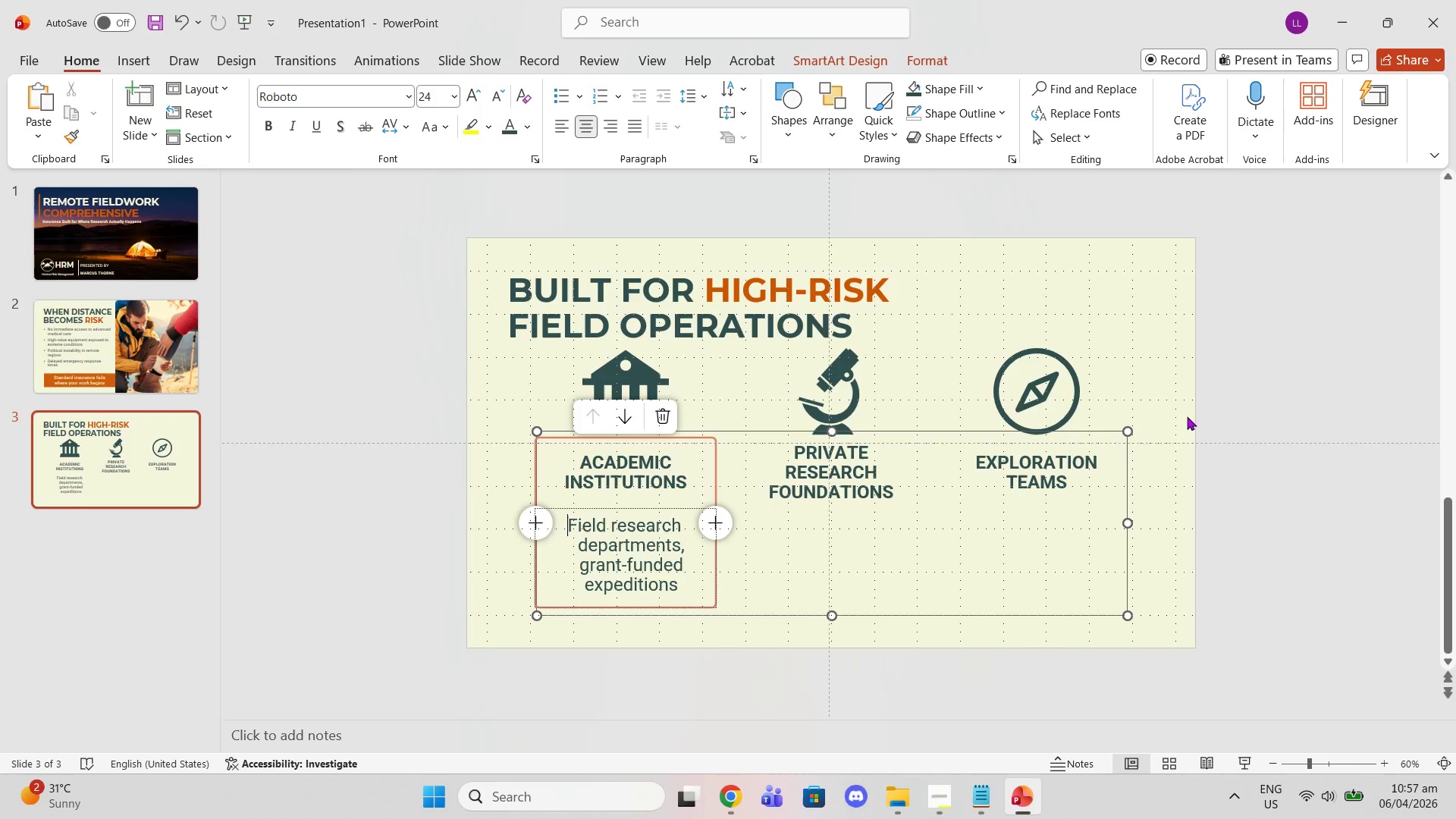 
left_click([1268, 398])
 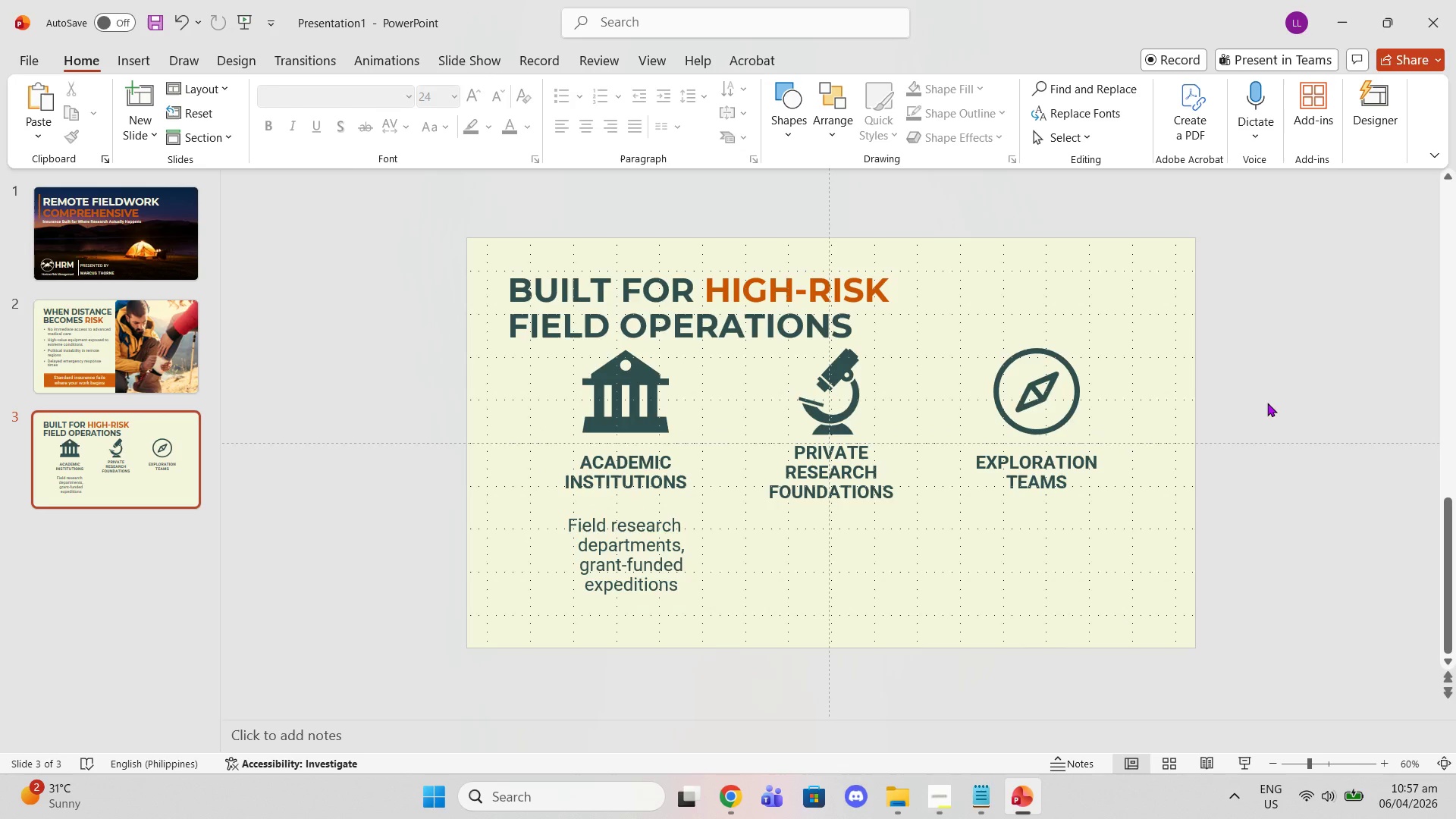 
key(Control+Z)
 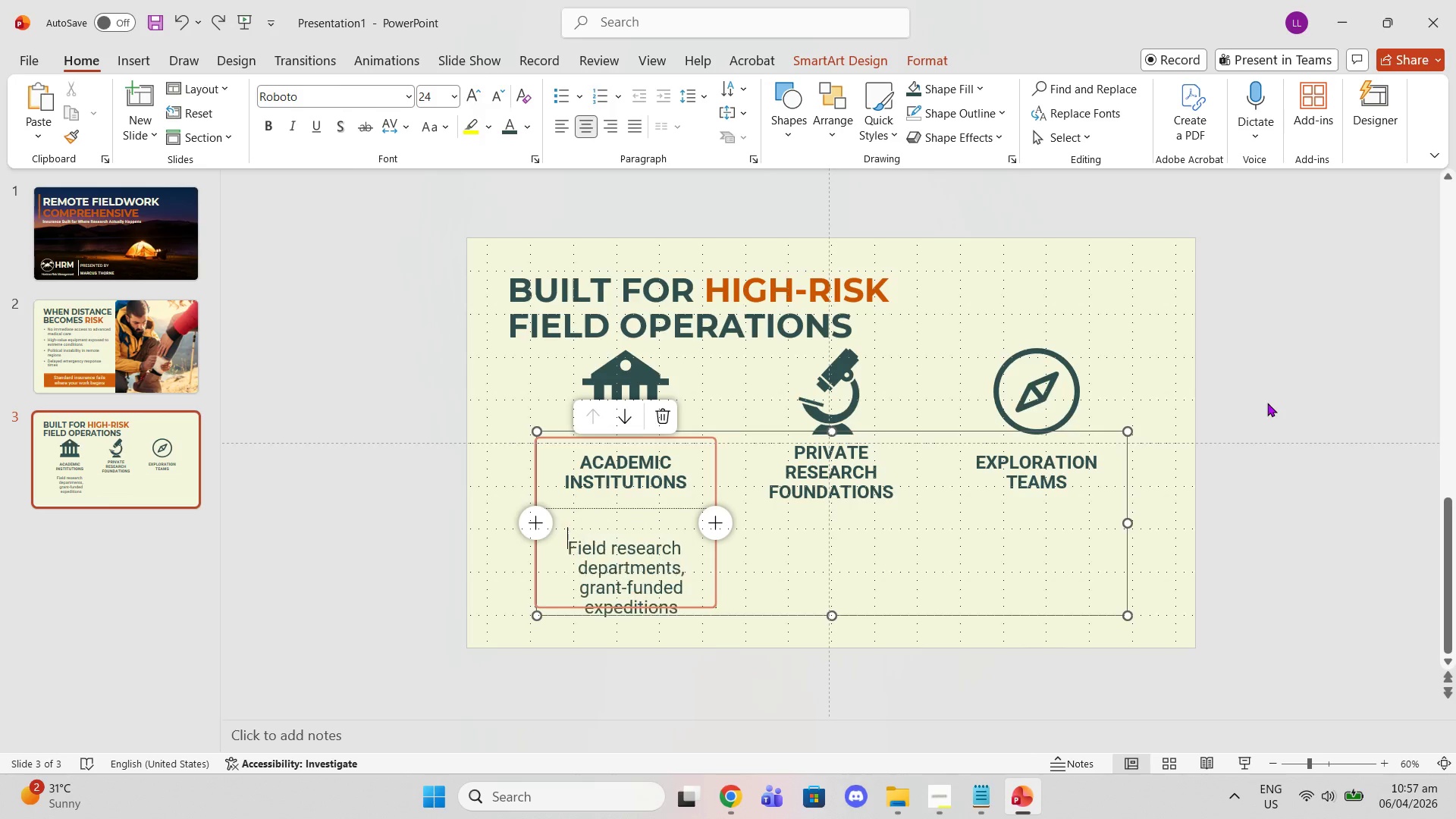 
key(Control+Z)
 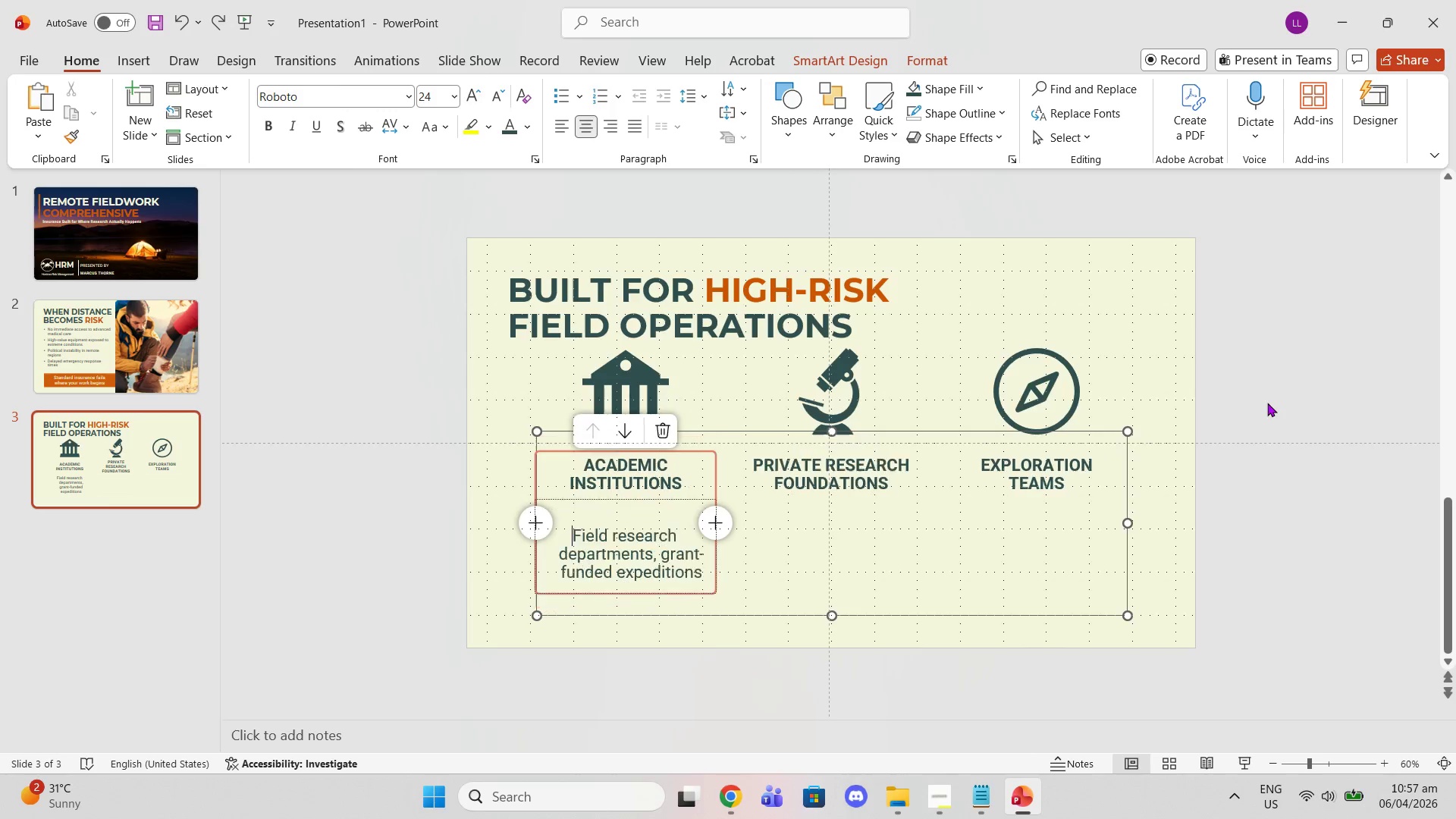 
key(Control+Z)
 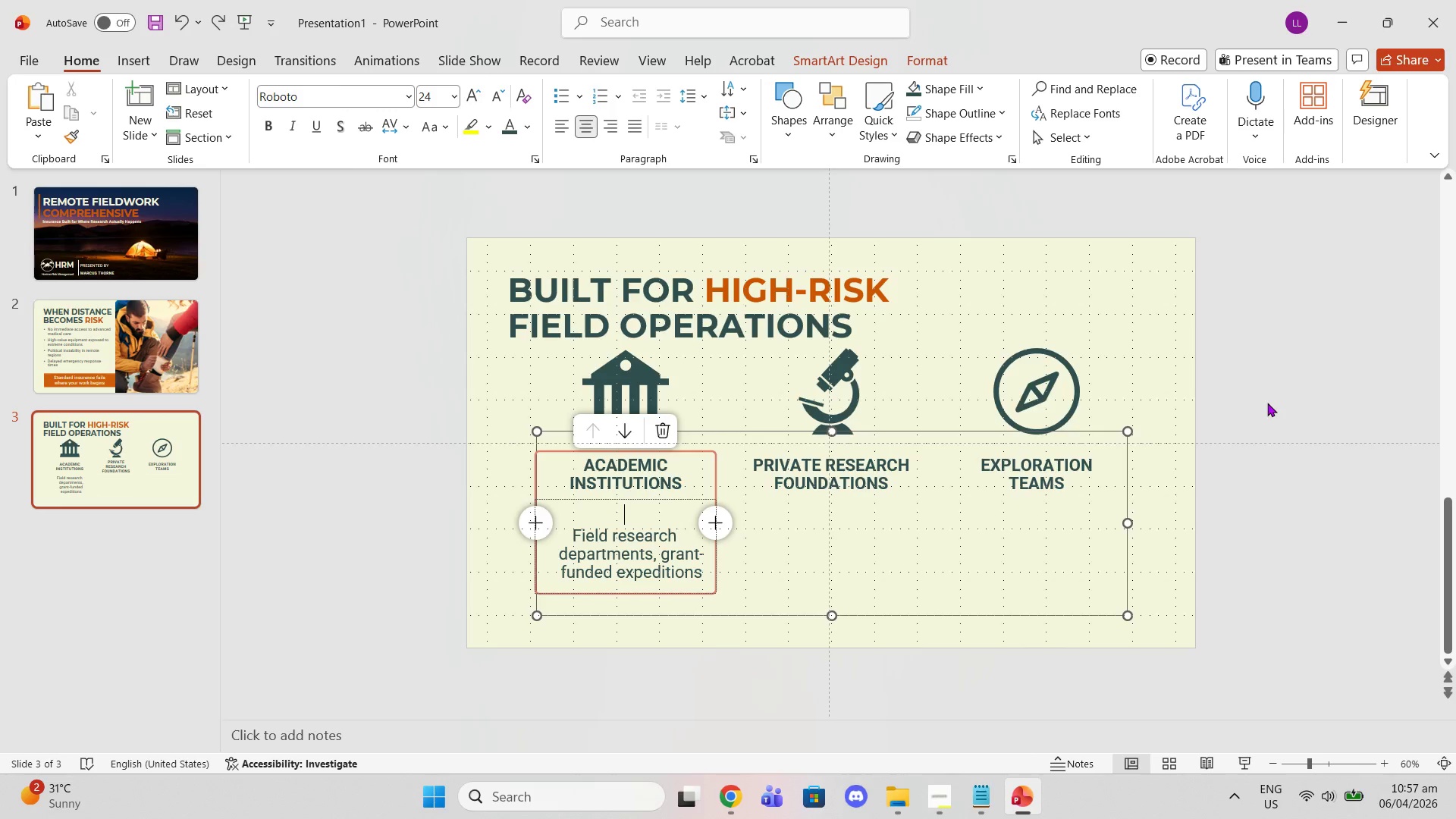 
key(Control+Z)
 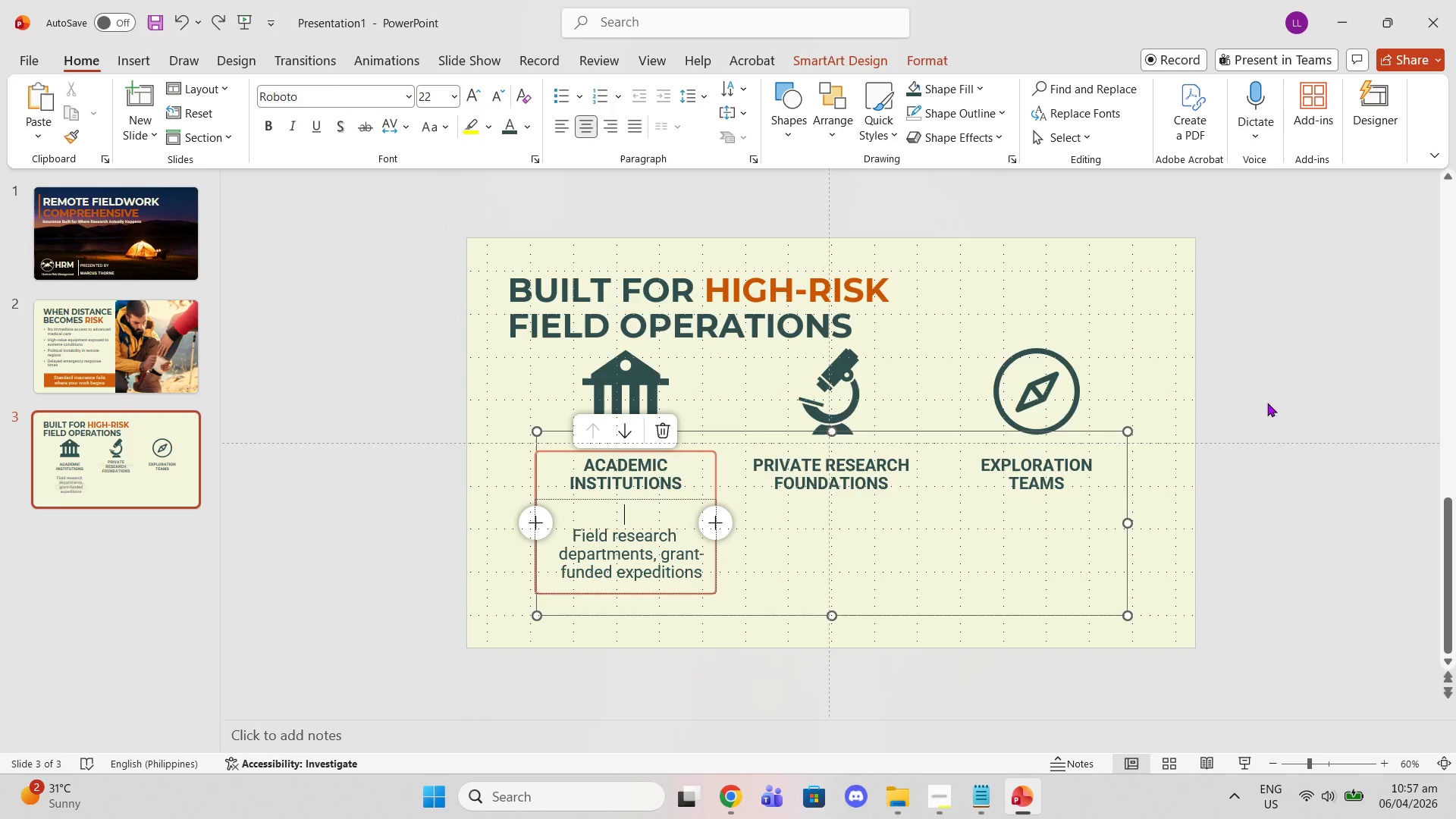 
key(Control+Z)
 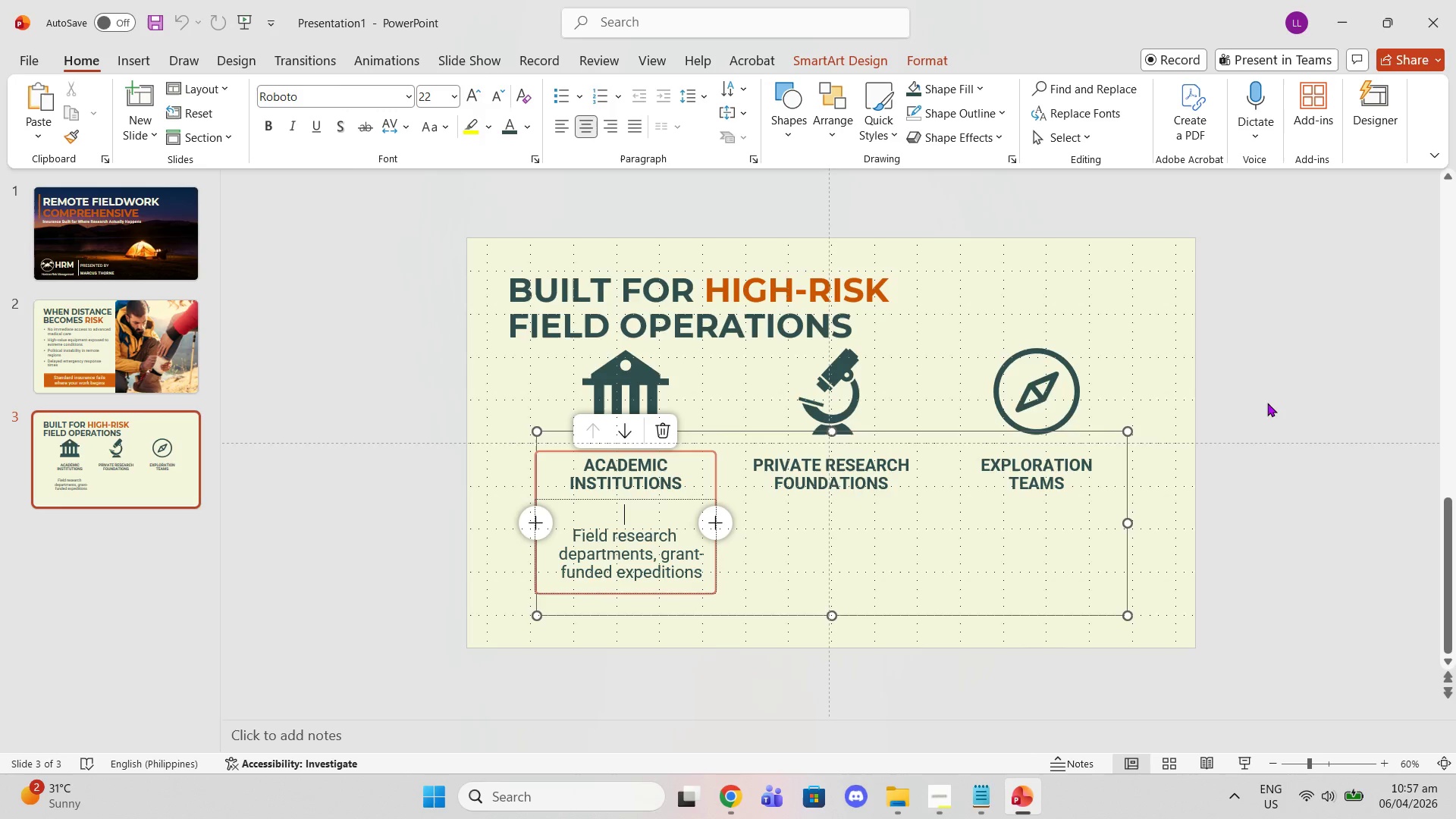 
key(Control+Z)
 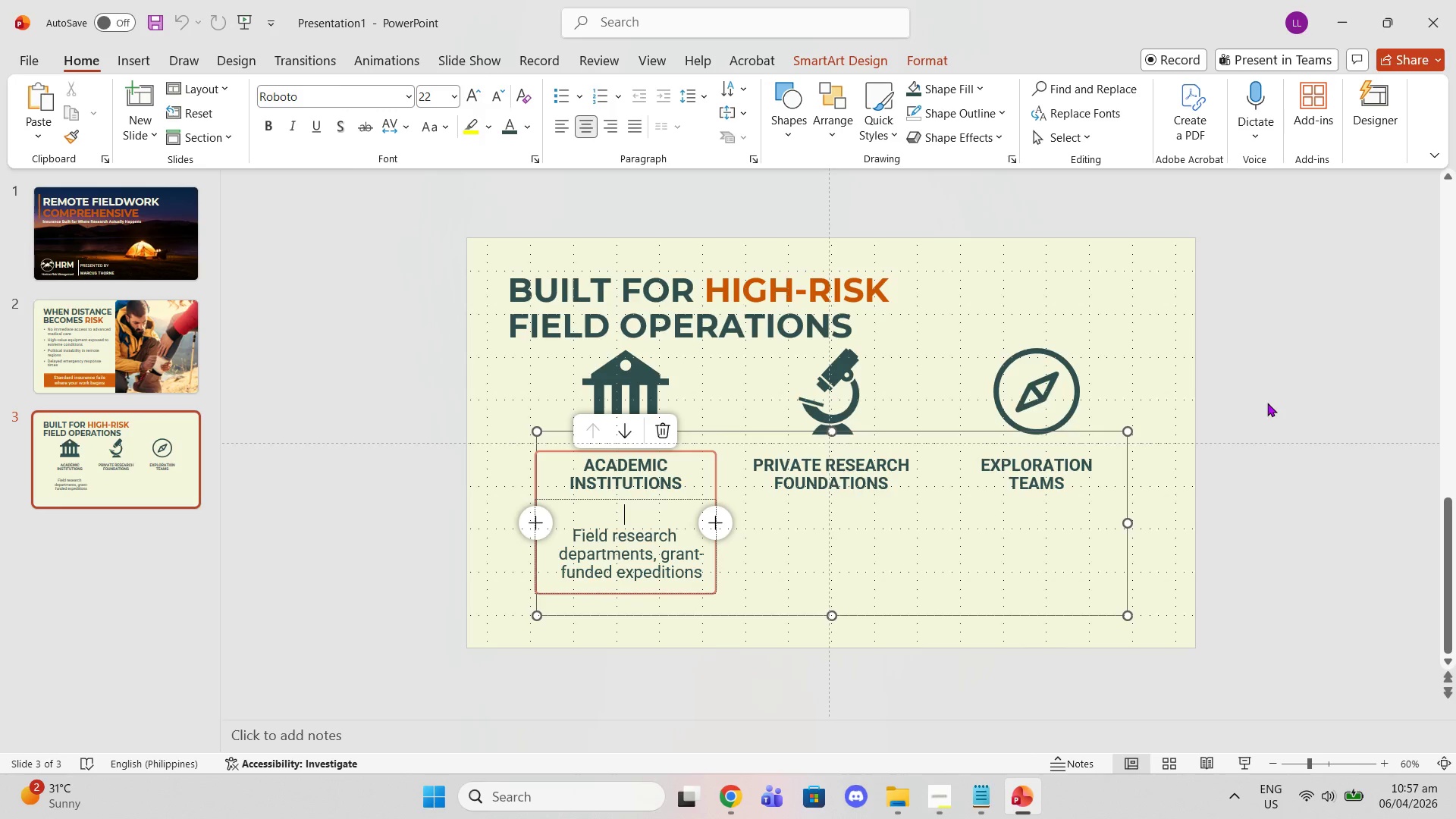 
key(Control+Z)
 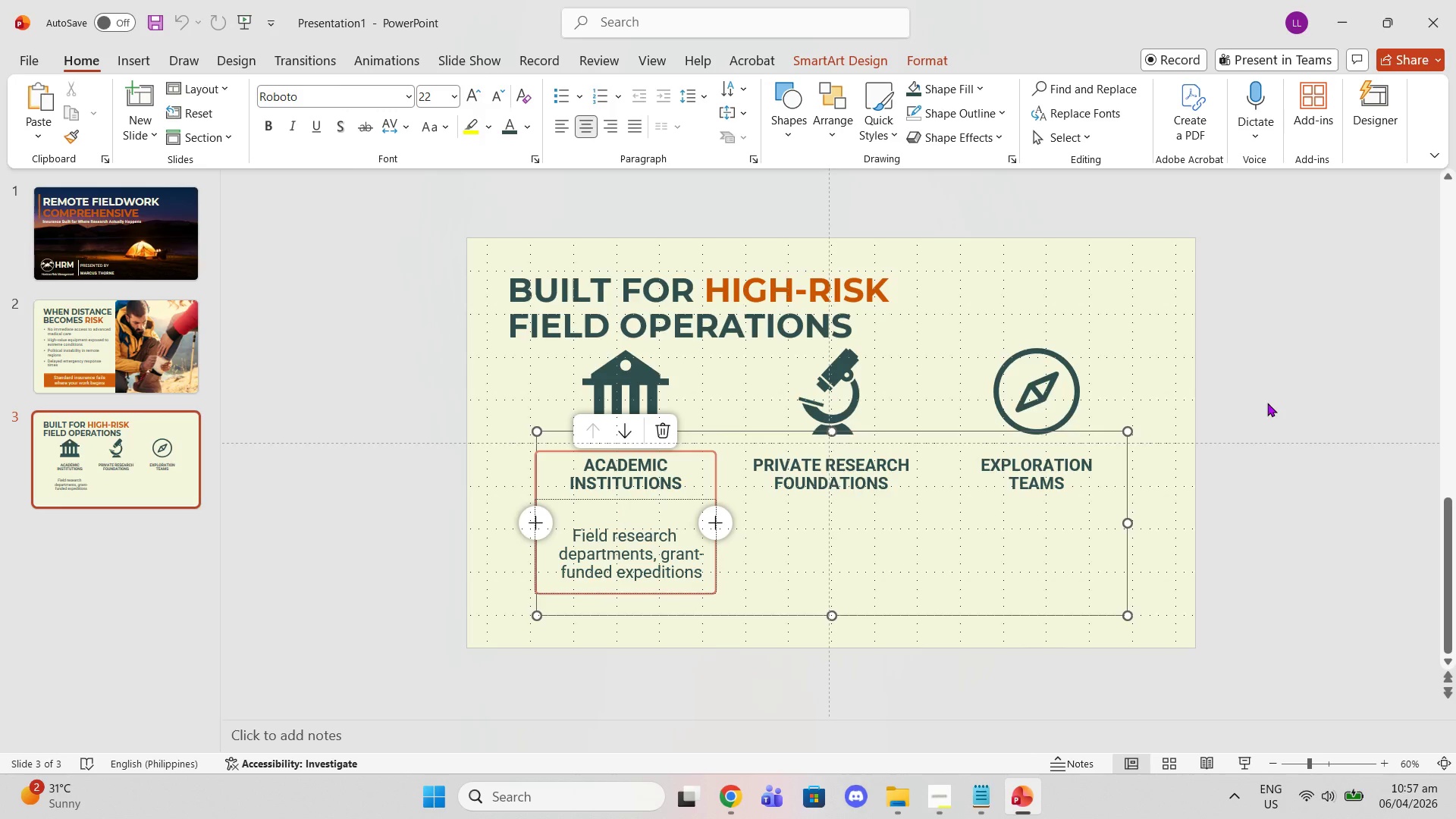 
key(Control+Z)
 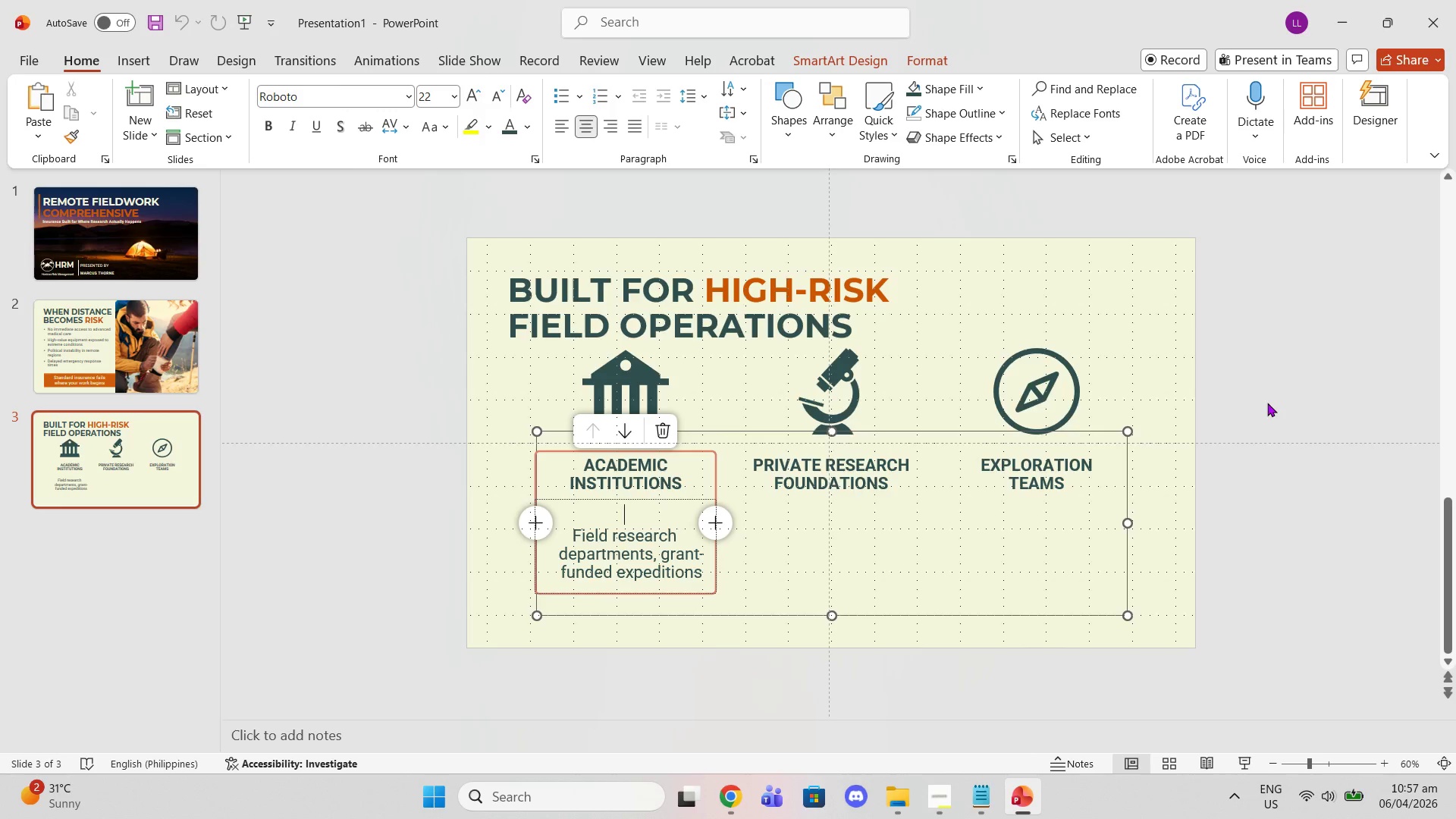 
key(Control+Z)
 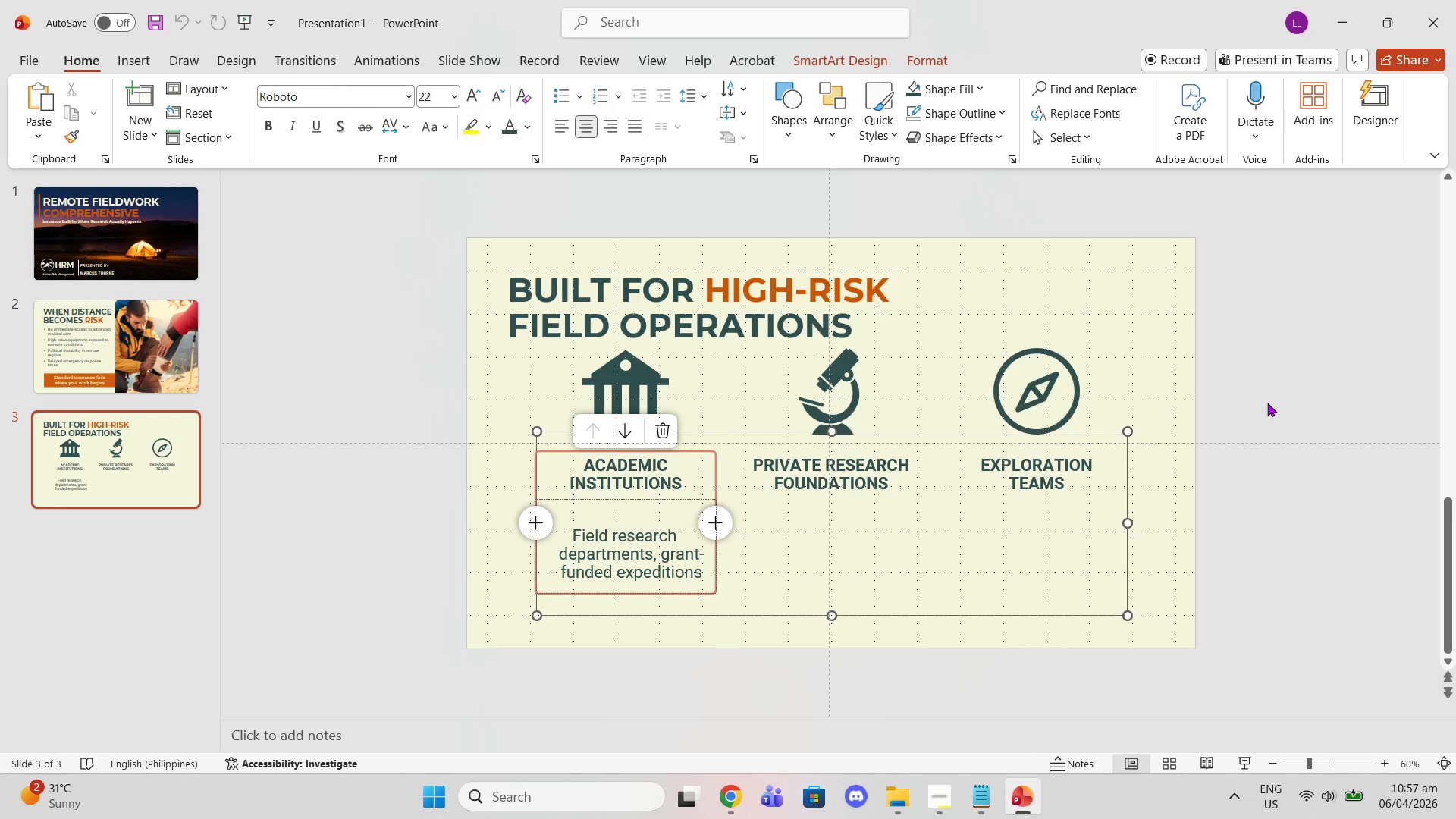 
key(Control+Z)
 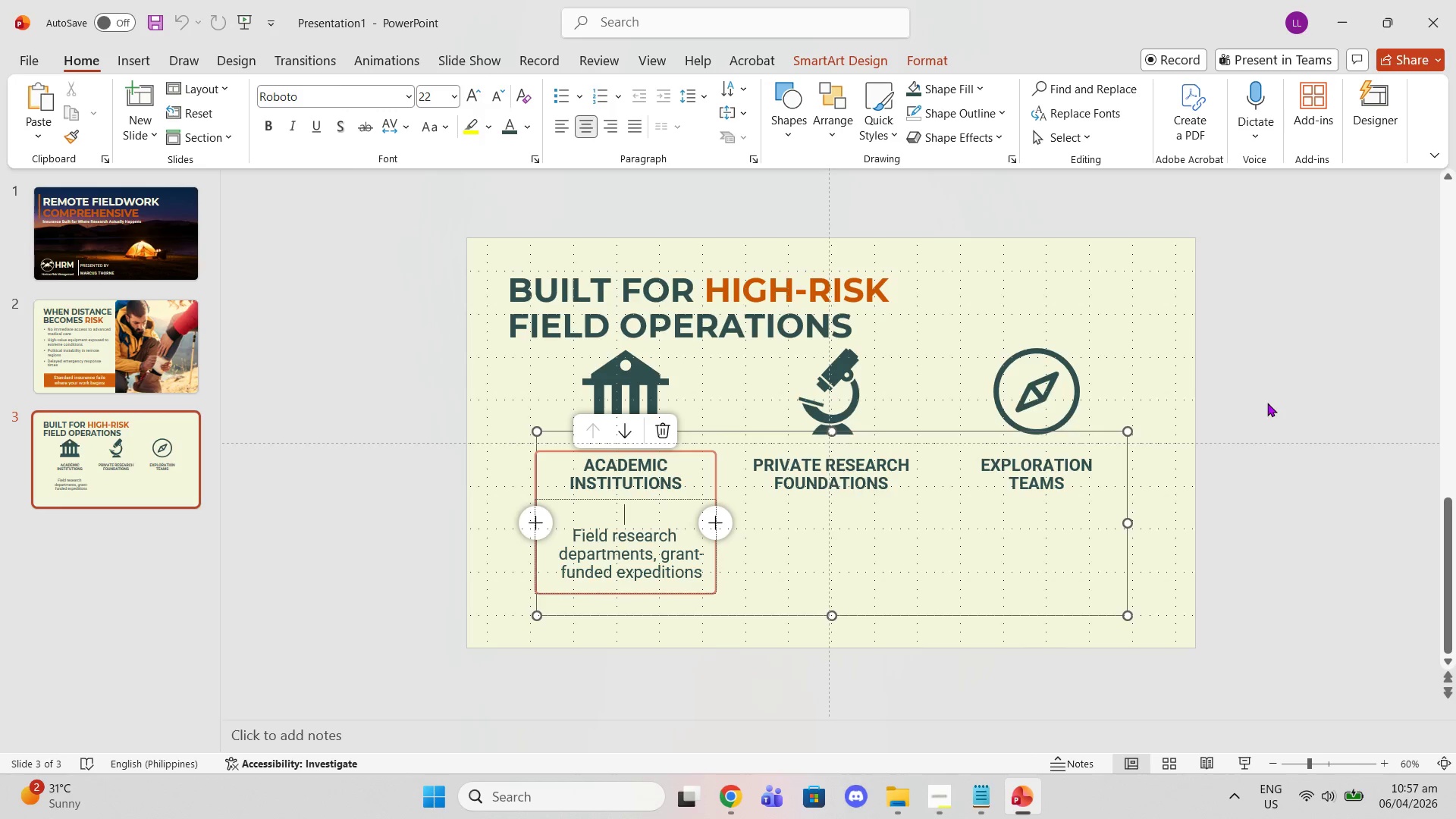 
key(Control+Z)
 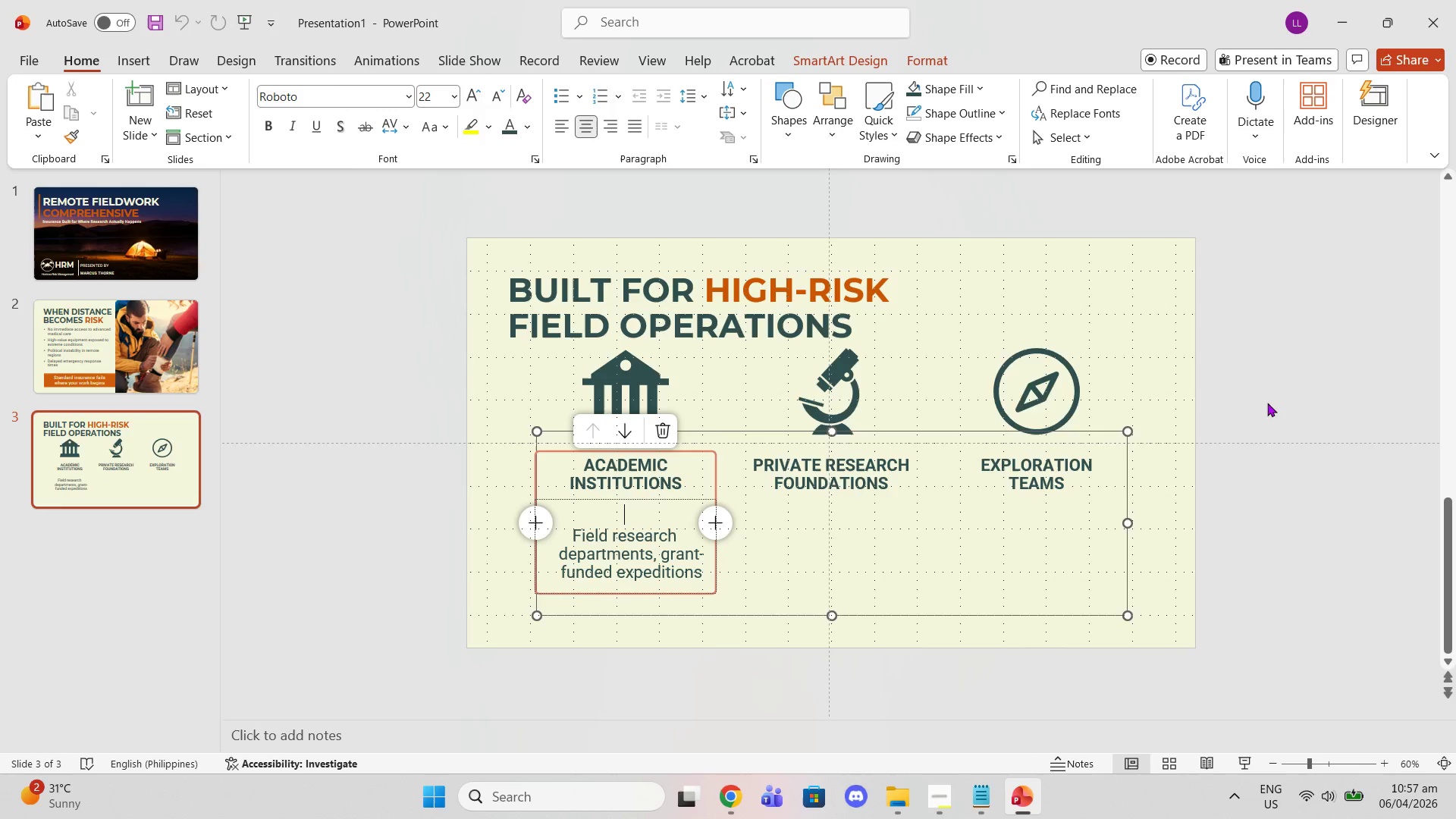 
key(Control+Z)
 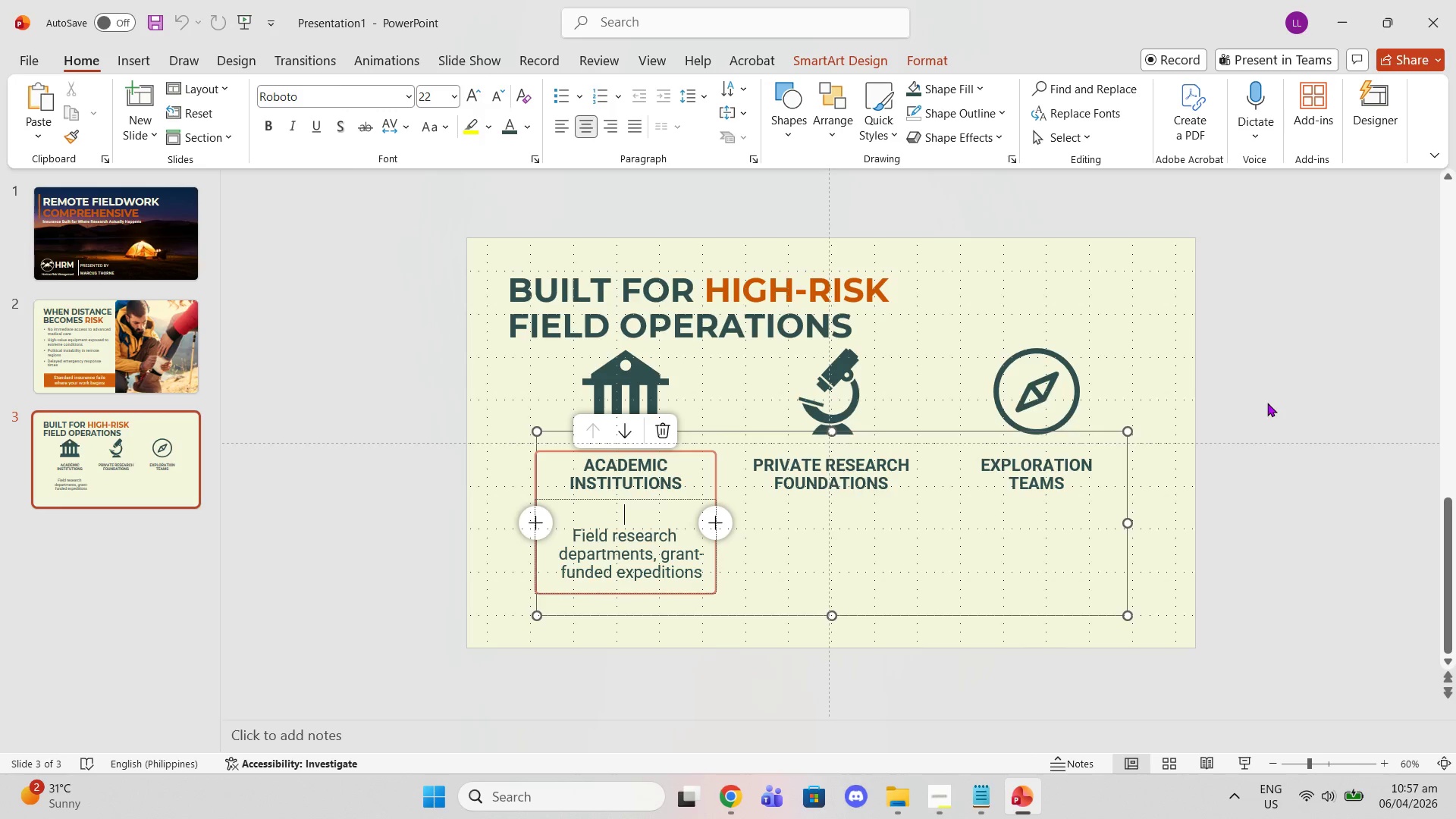 
key(Control+Z)
 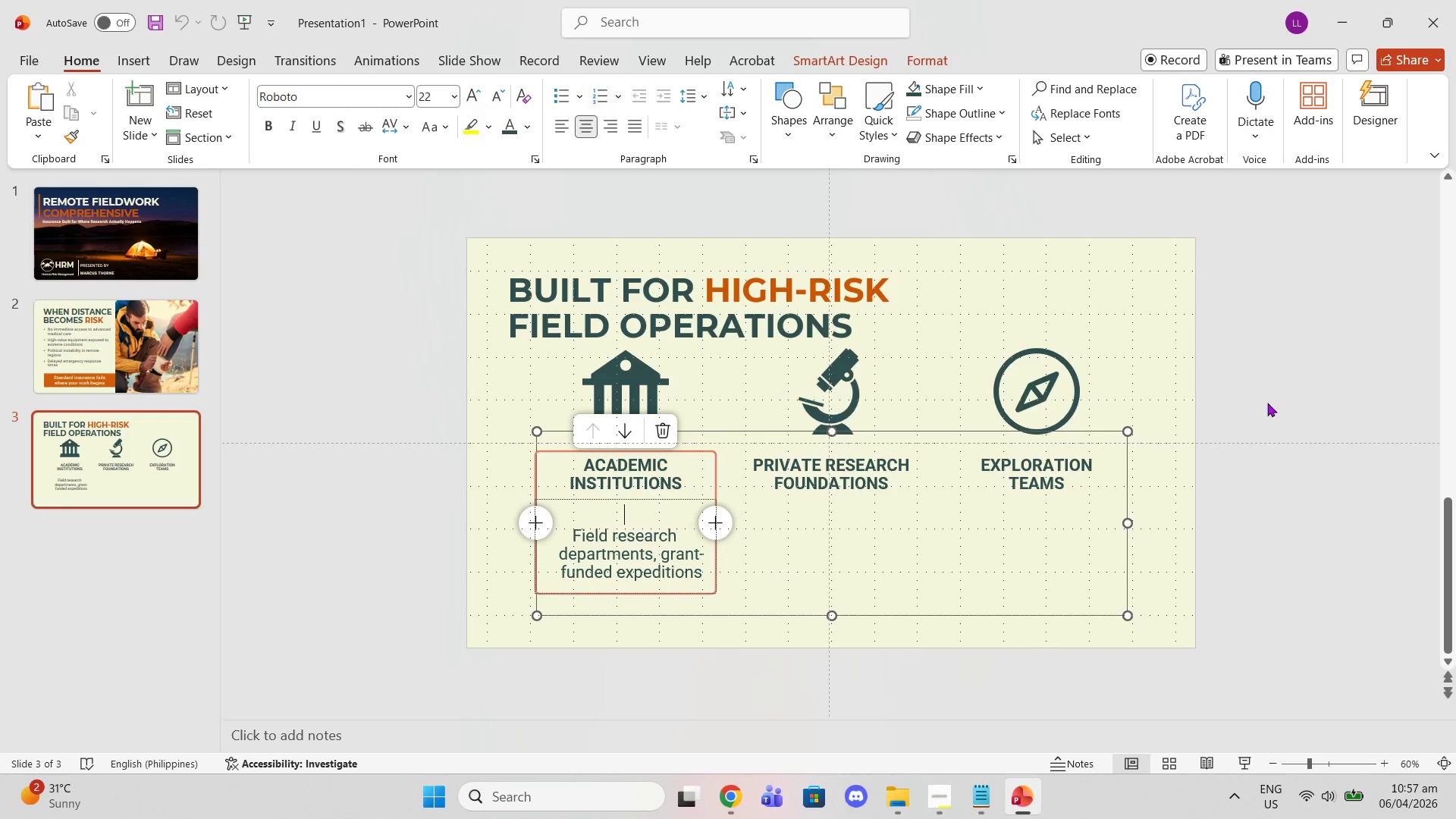 
left_click_drag(start_coordinate=[1266, 403], to_coordinate=[1275, 408])
 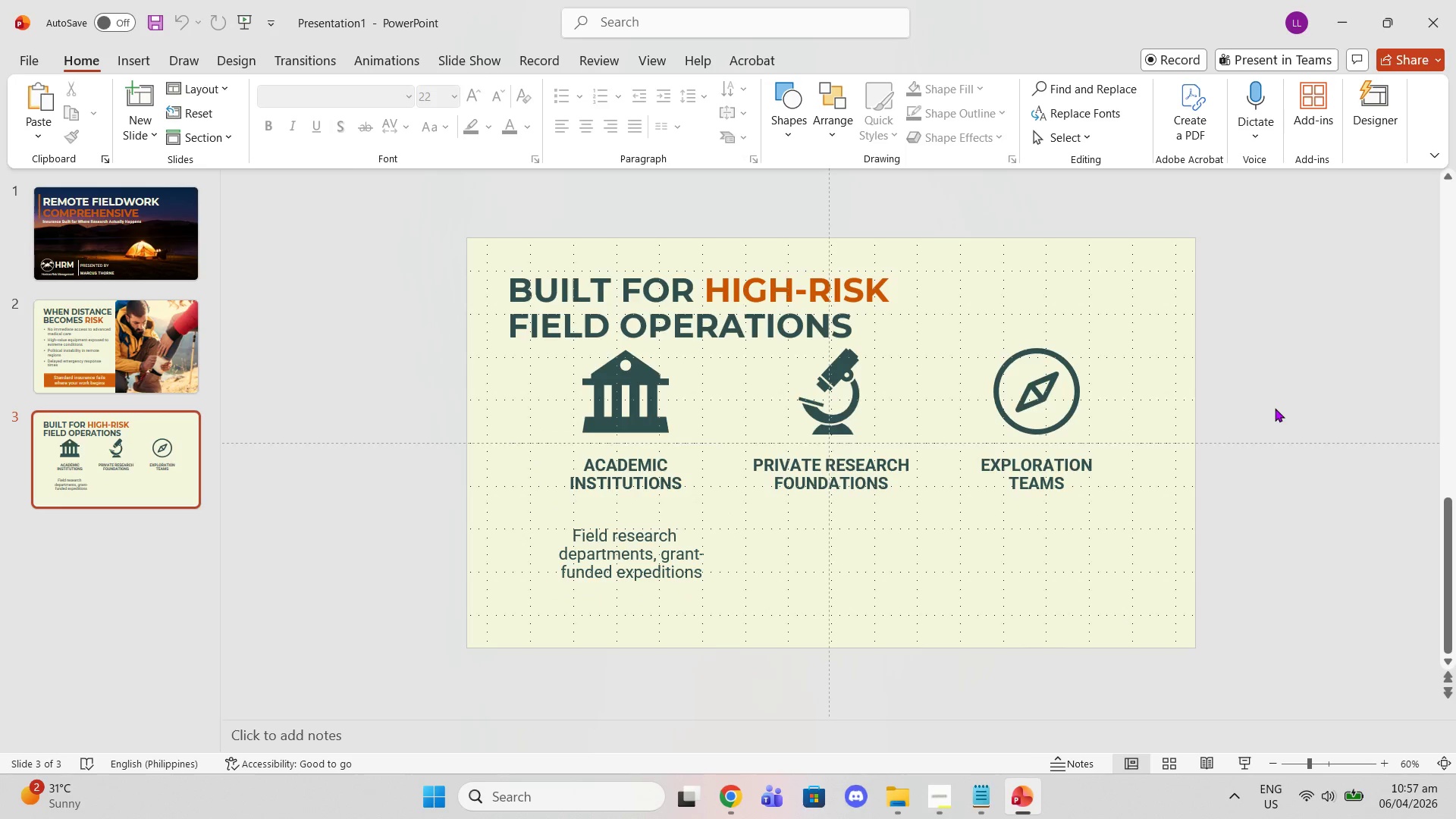 
key(Control+Z)
 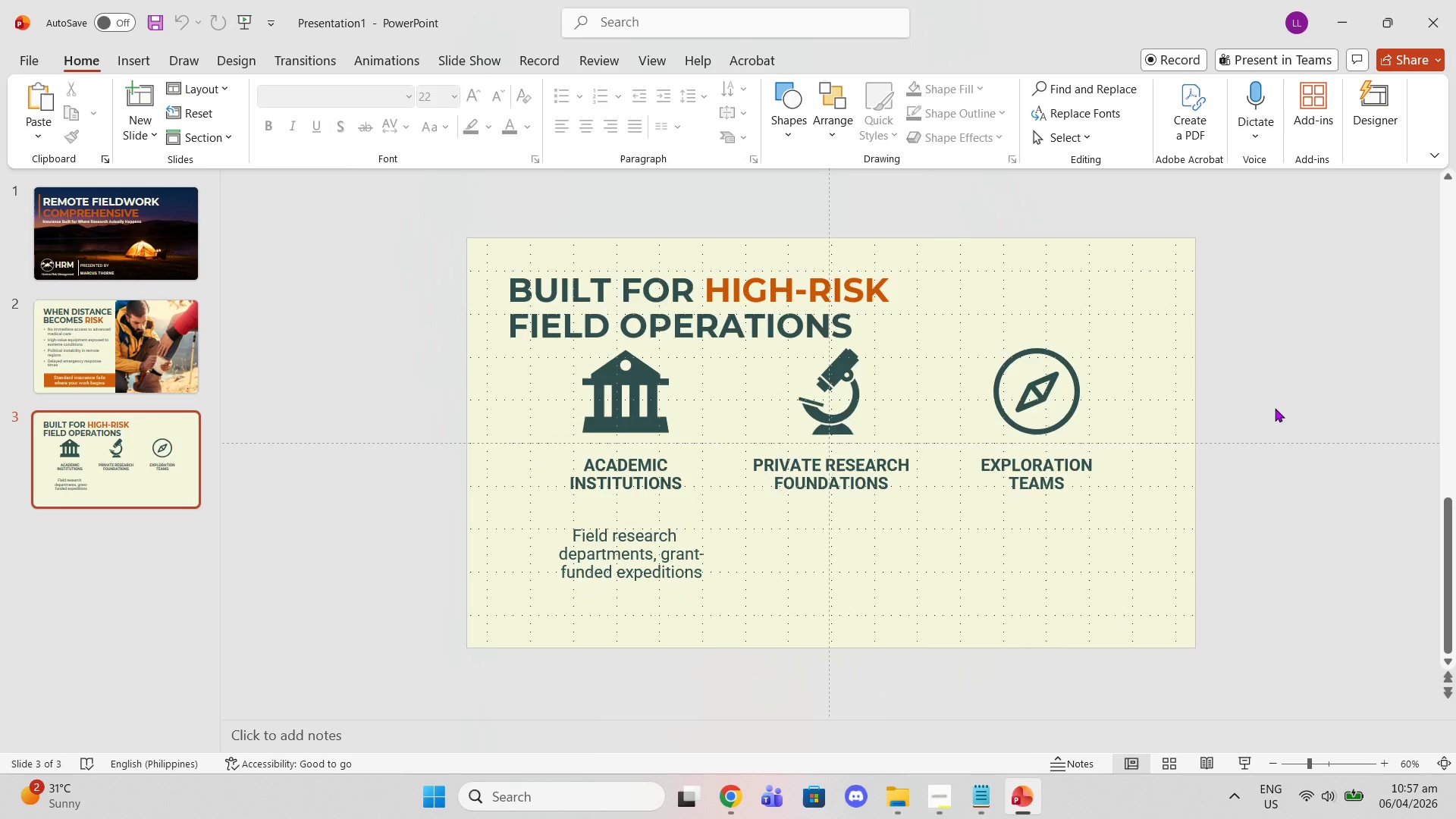 
key(Control+Z)
 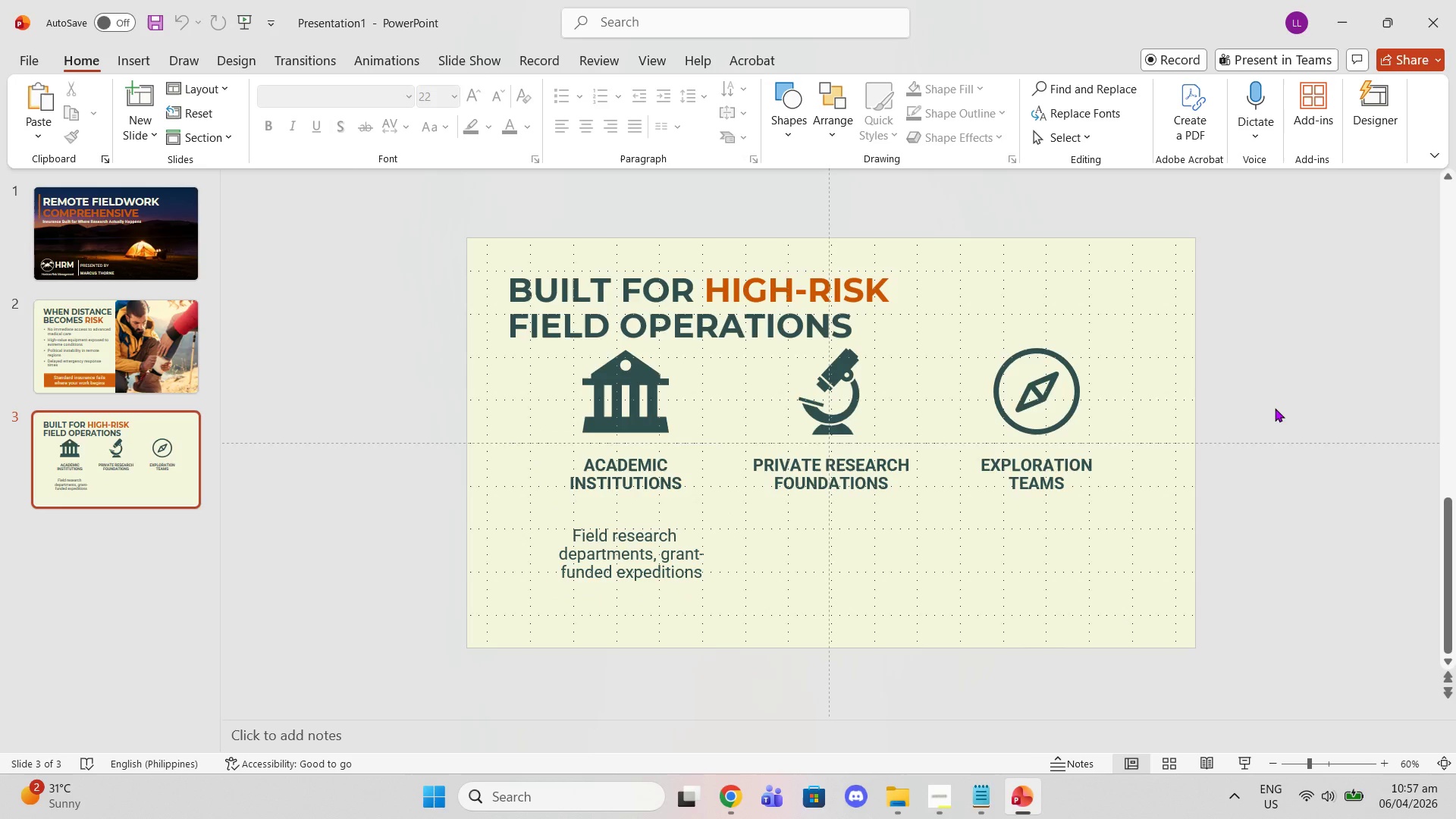 
key(Control+Z)
 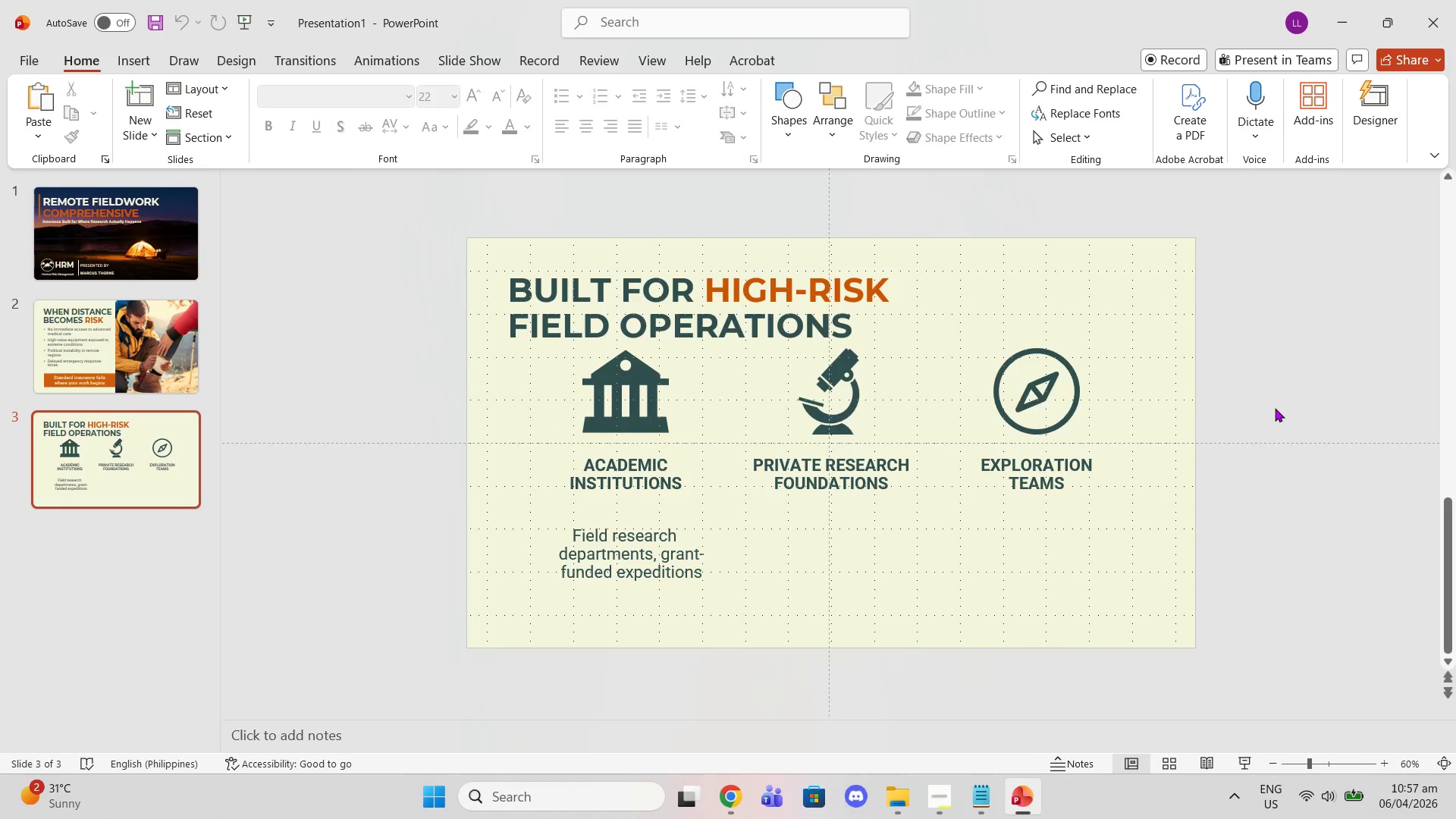 
key(Control+Z)
 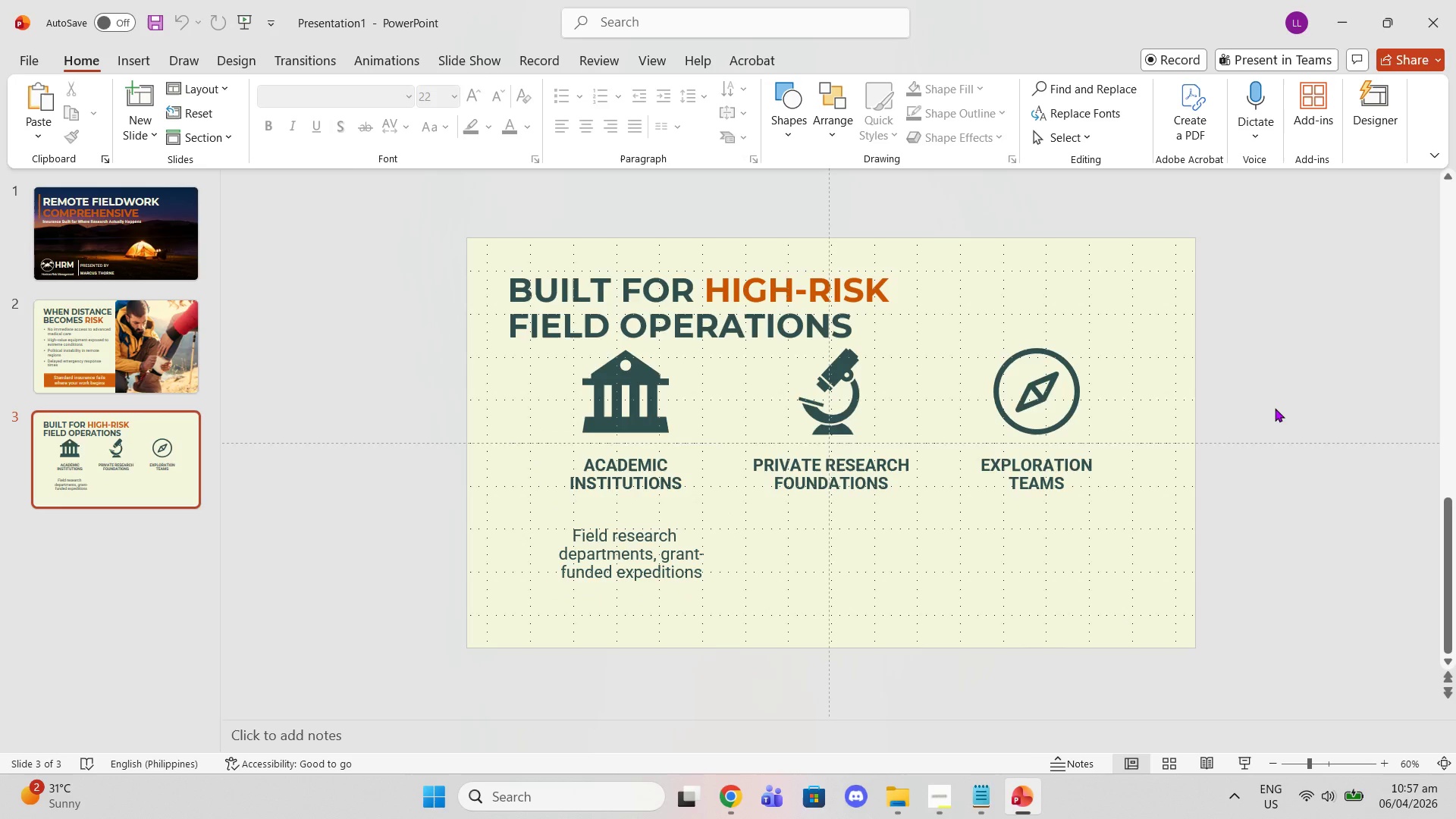 
key(Control+Z)
 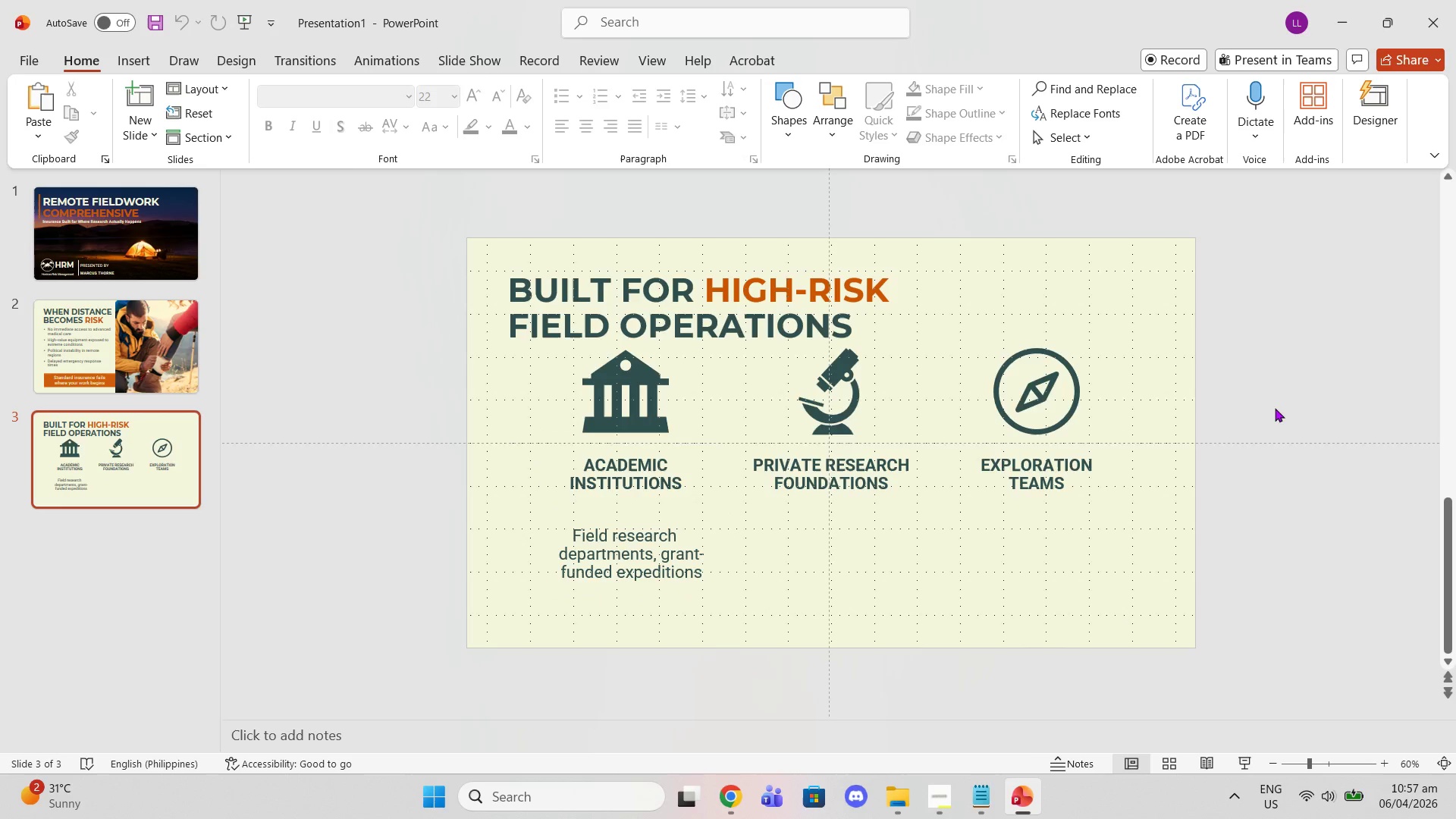 
key(Control+Z)
 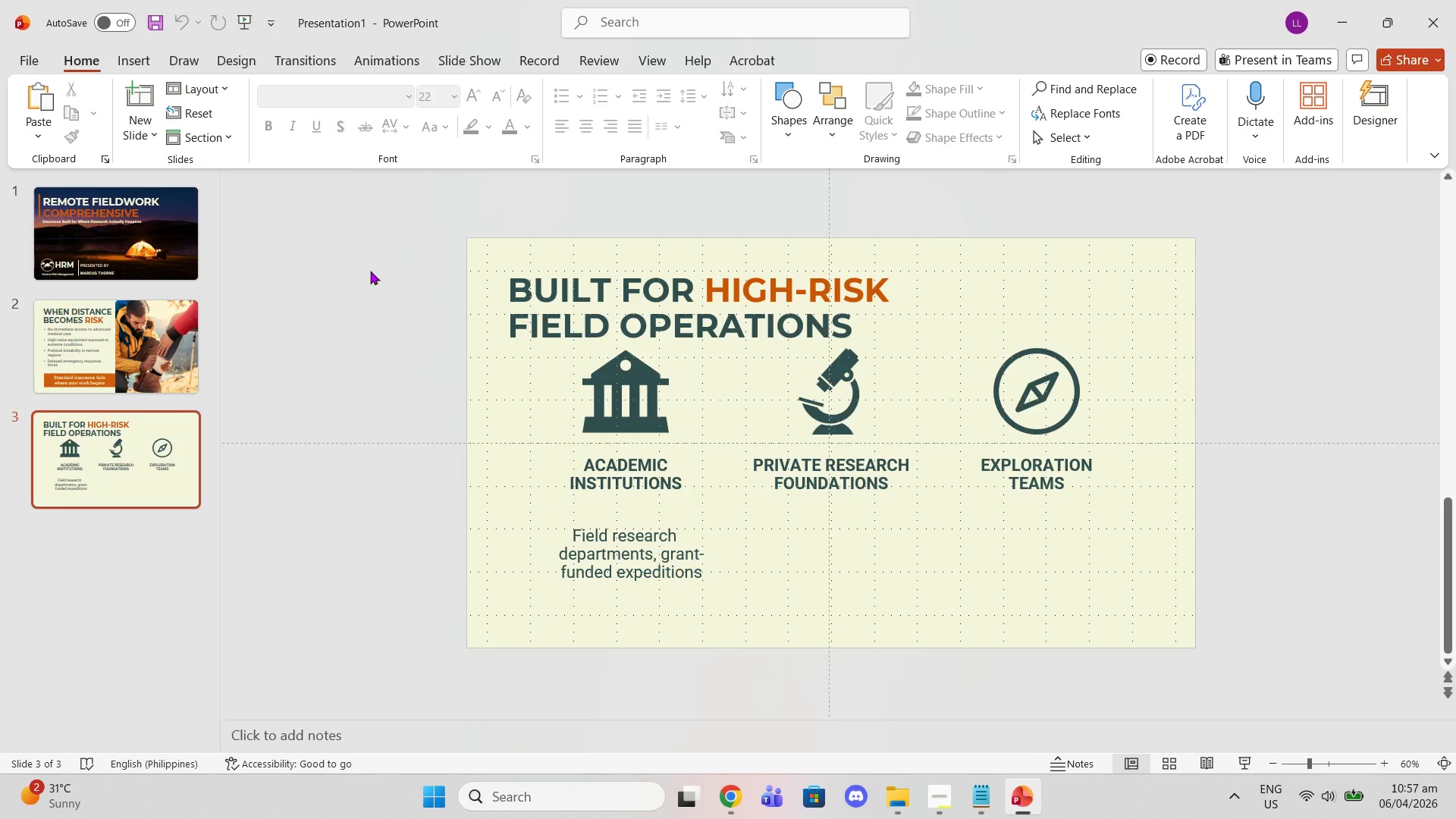 
key(Control+S)
 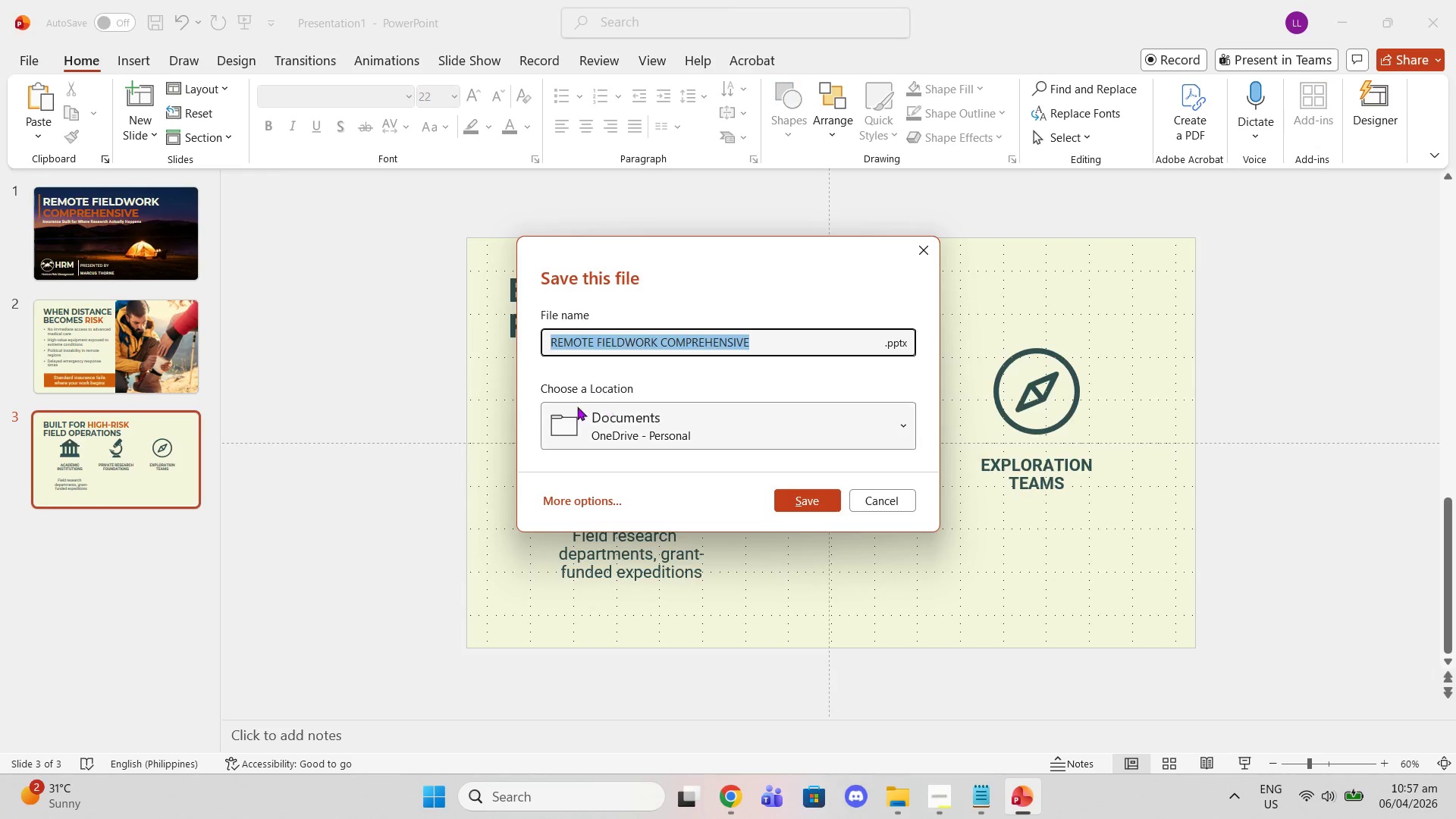 
left_click([597, 420])
 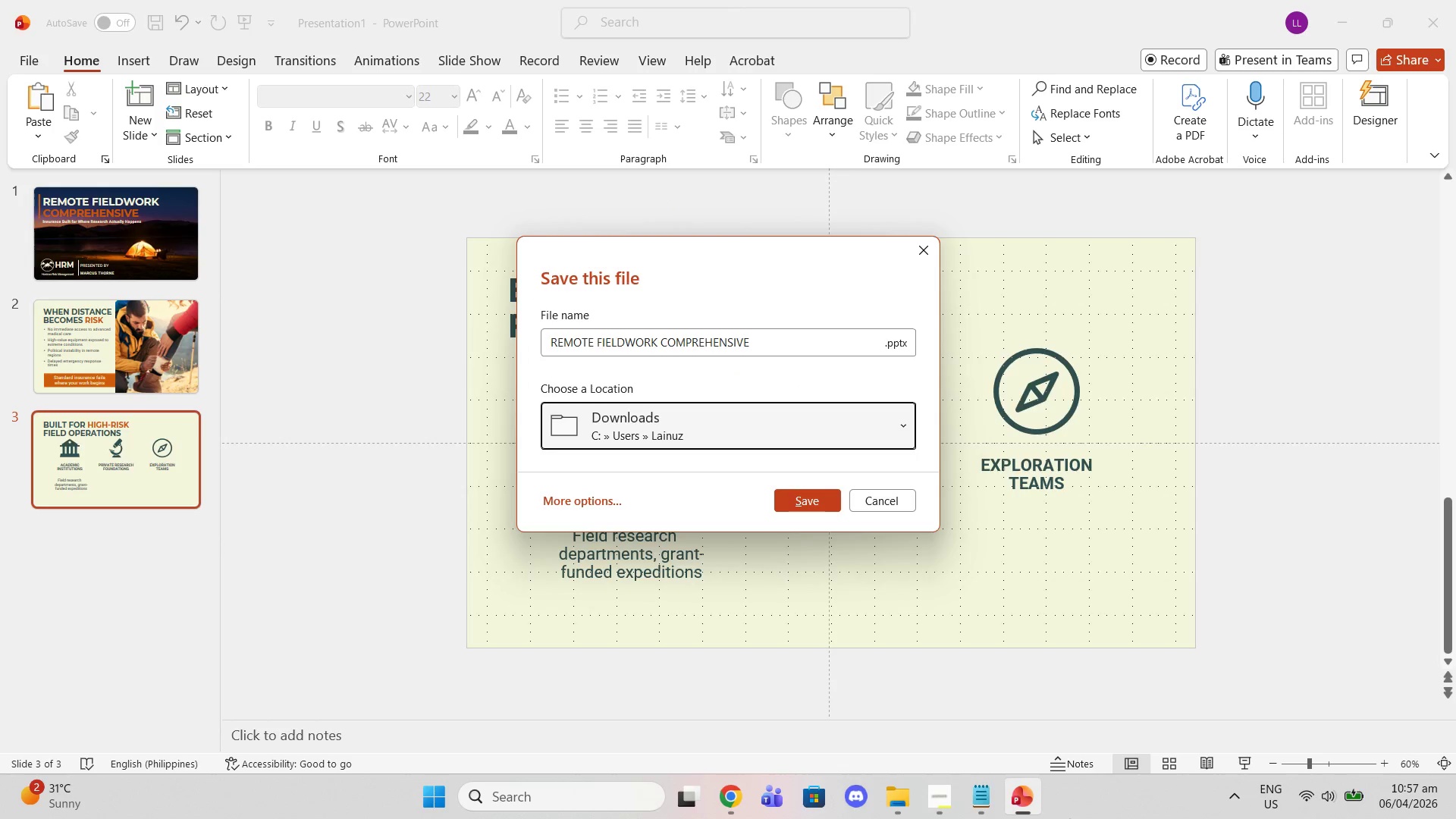 
left_click([991, 791])
 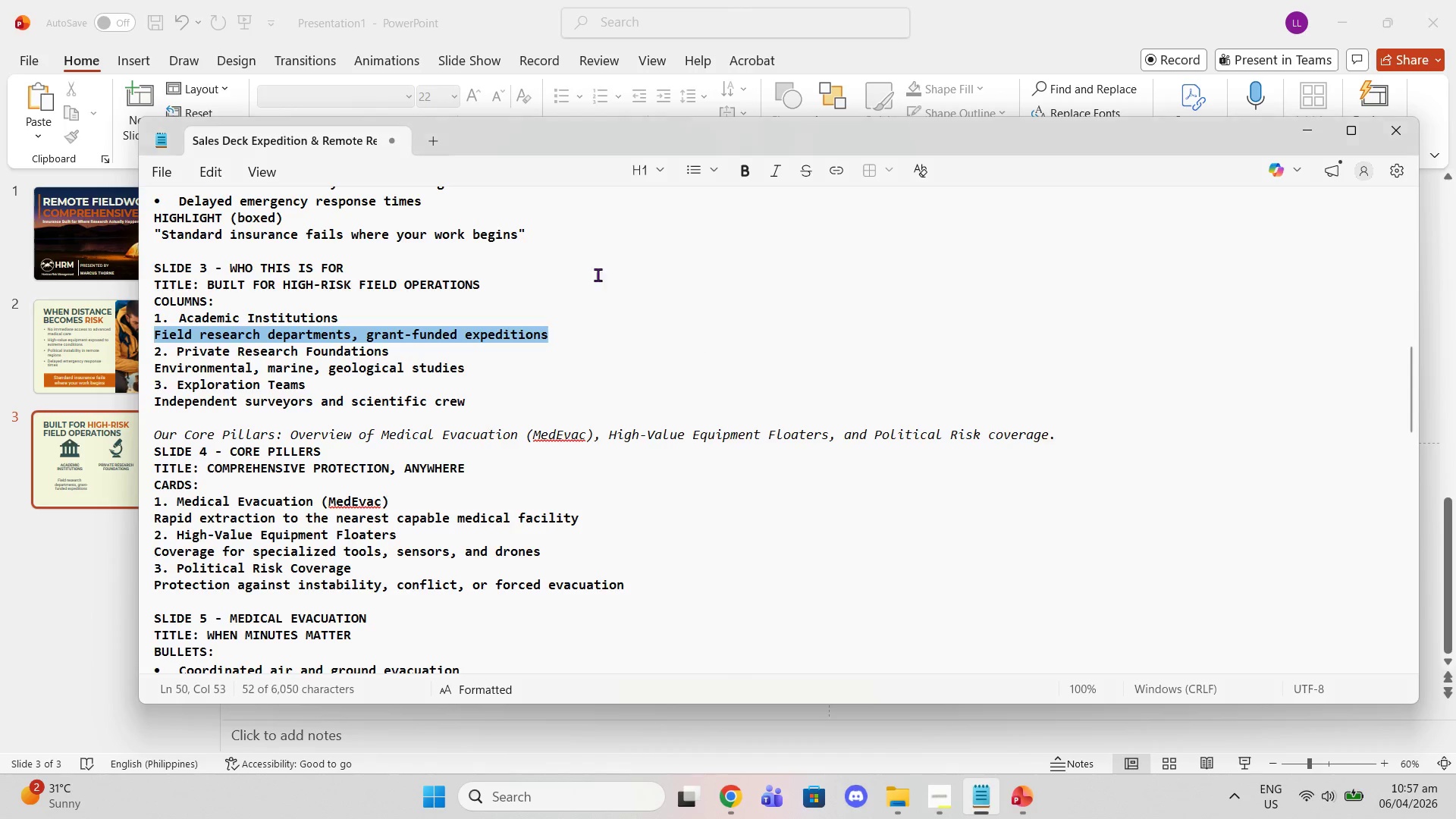 
scroll: coordinate [300, 210], scroll_direction: up, amount: 18.0
 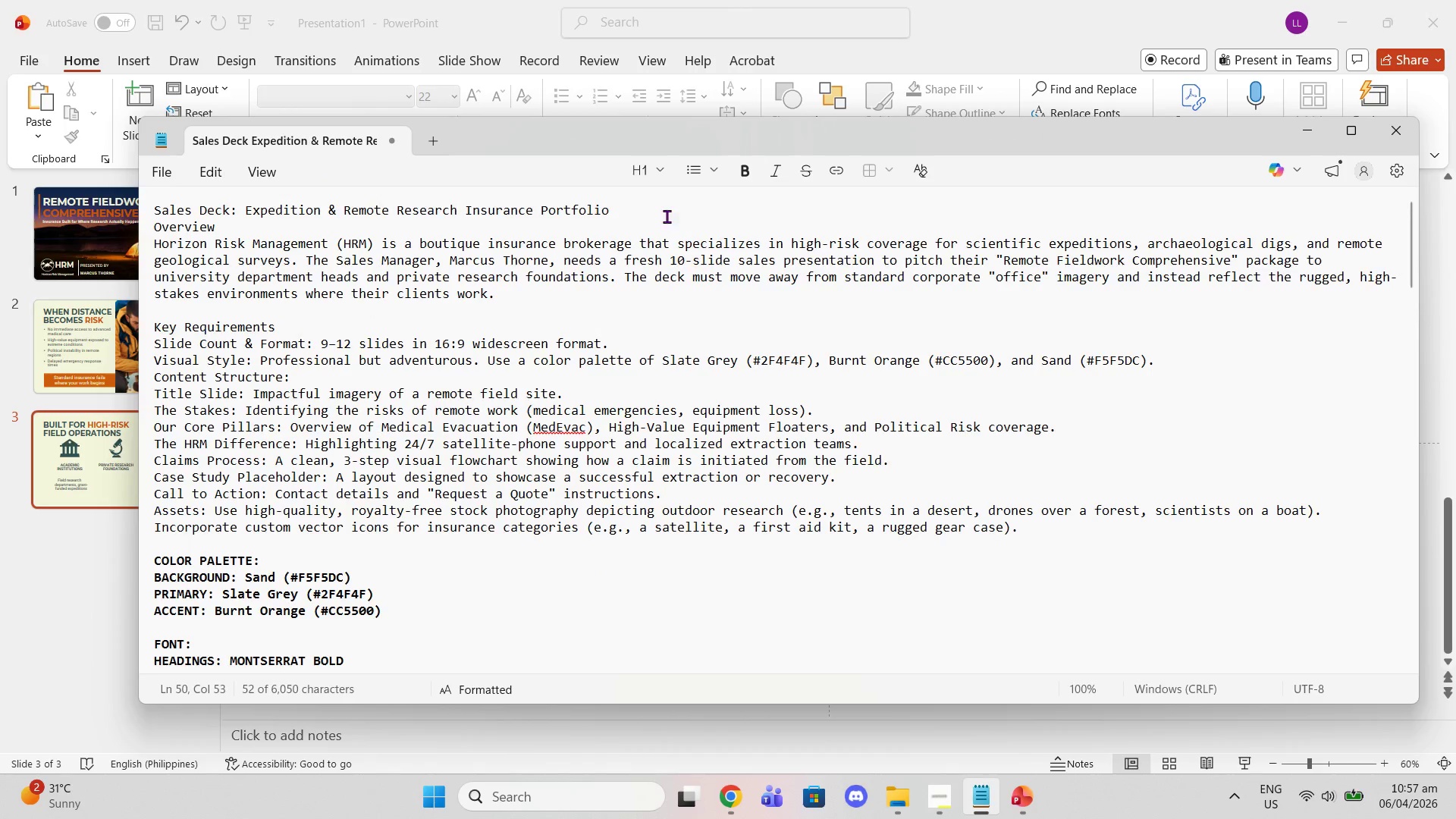 
left_click_drag(start_coordinate=[611, 209], to_coordinate=[105, 174])
 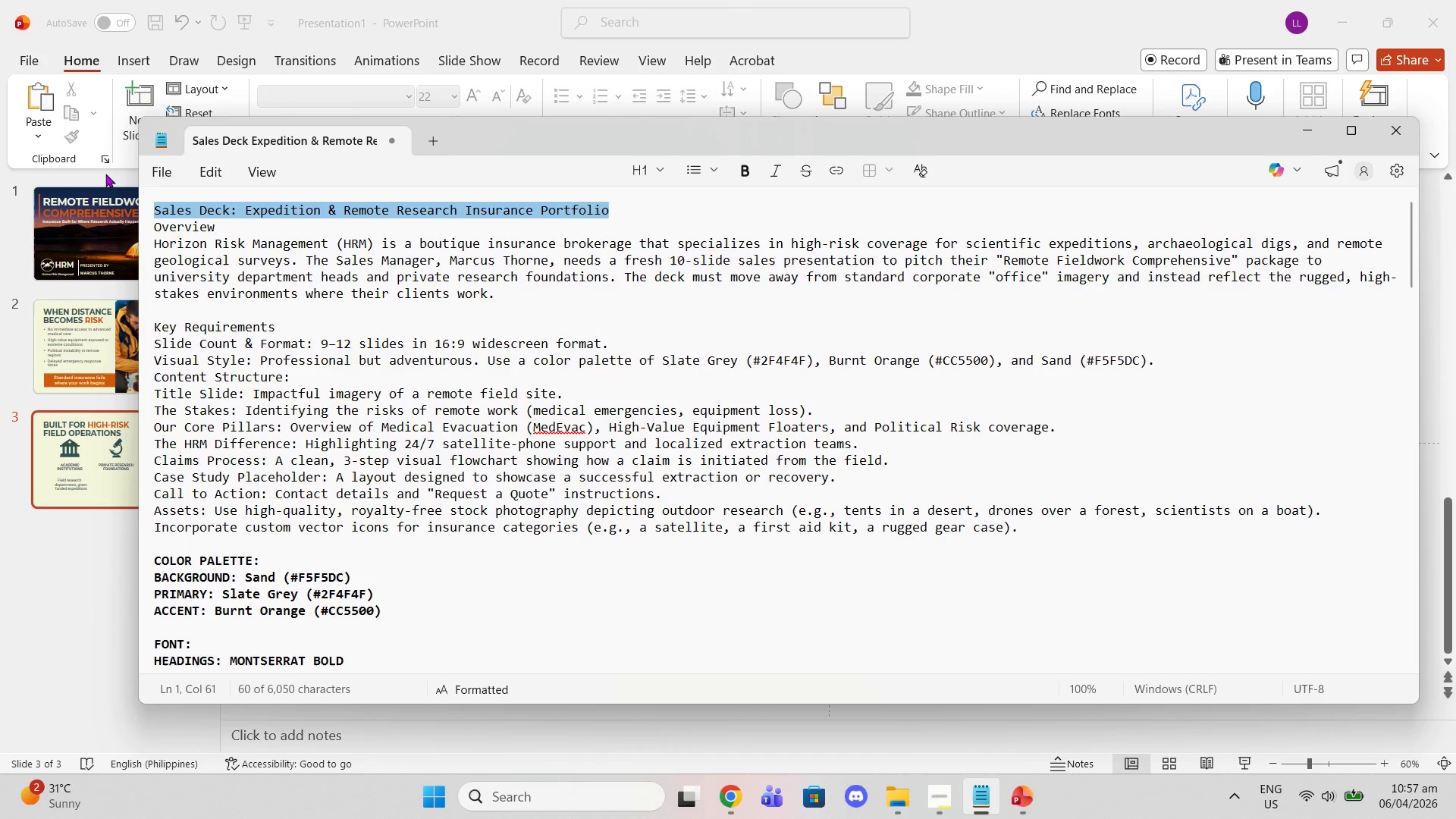 
key(Control+C)
 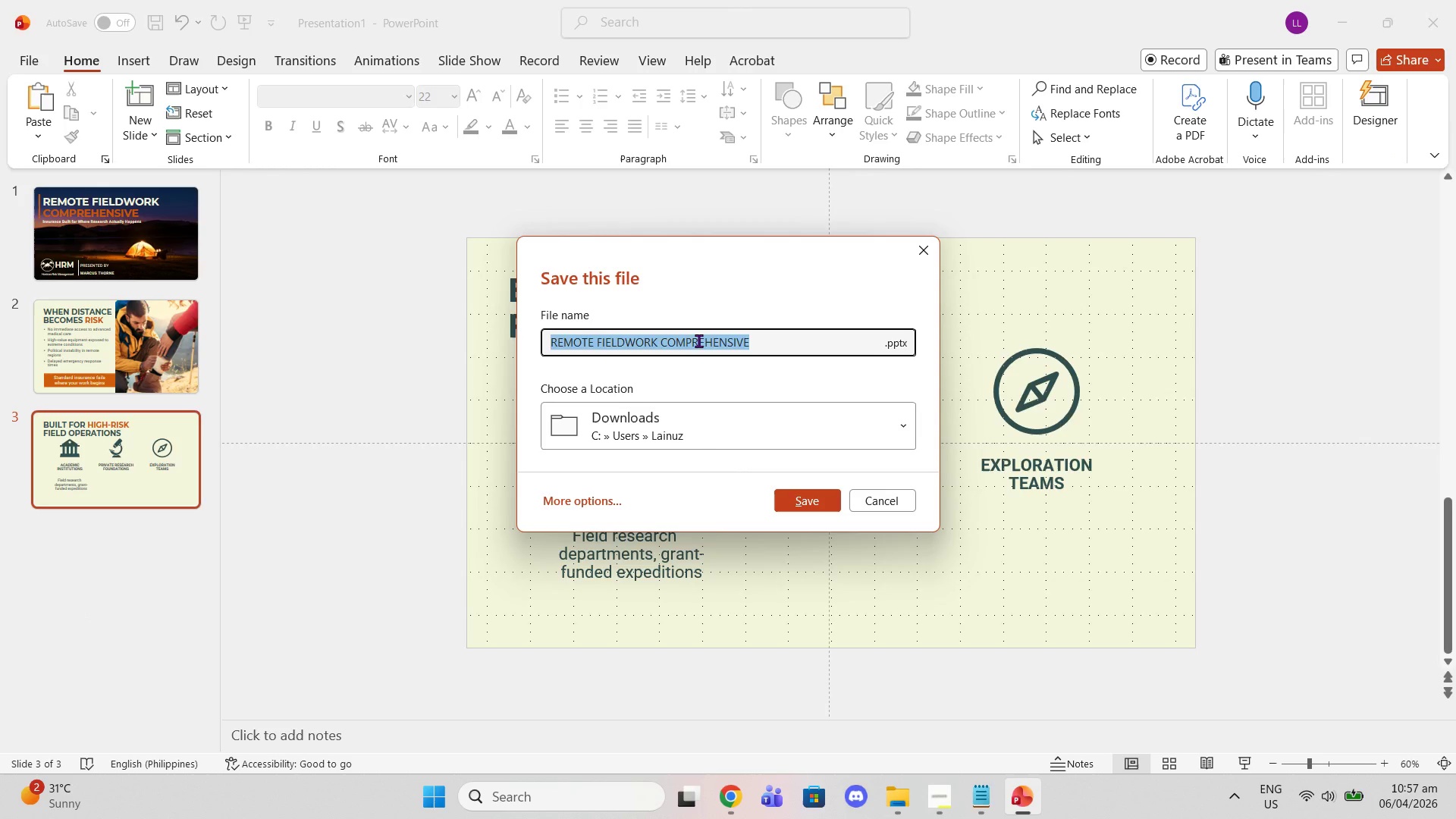 
key(Control+V)
 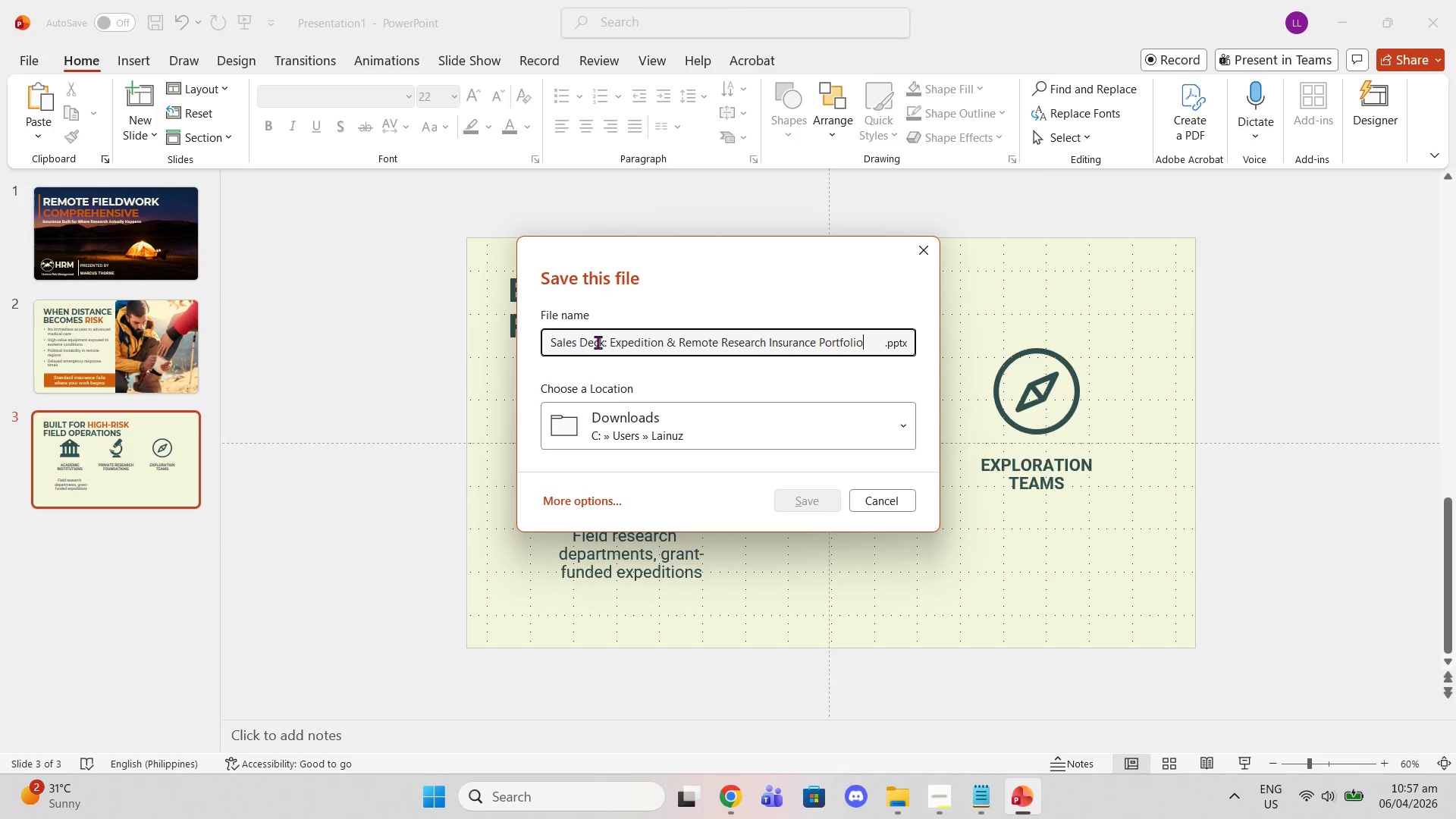 
left_click([605, 344])
 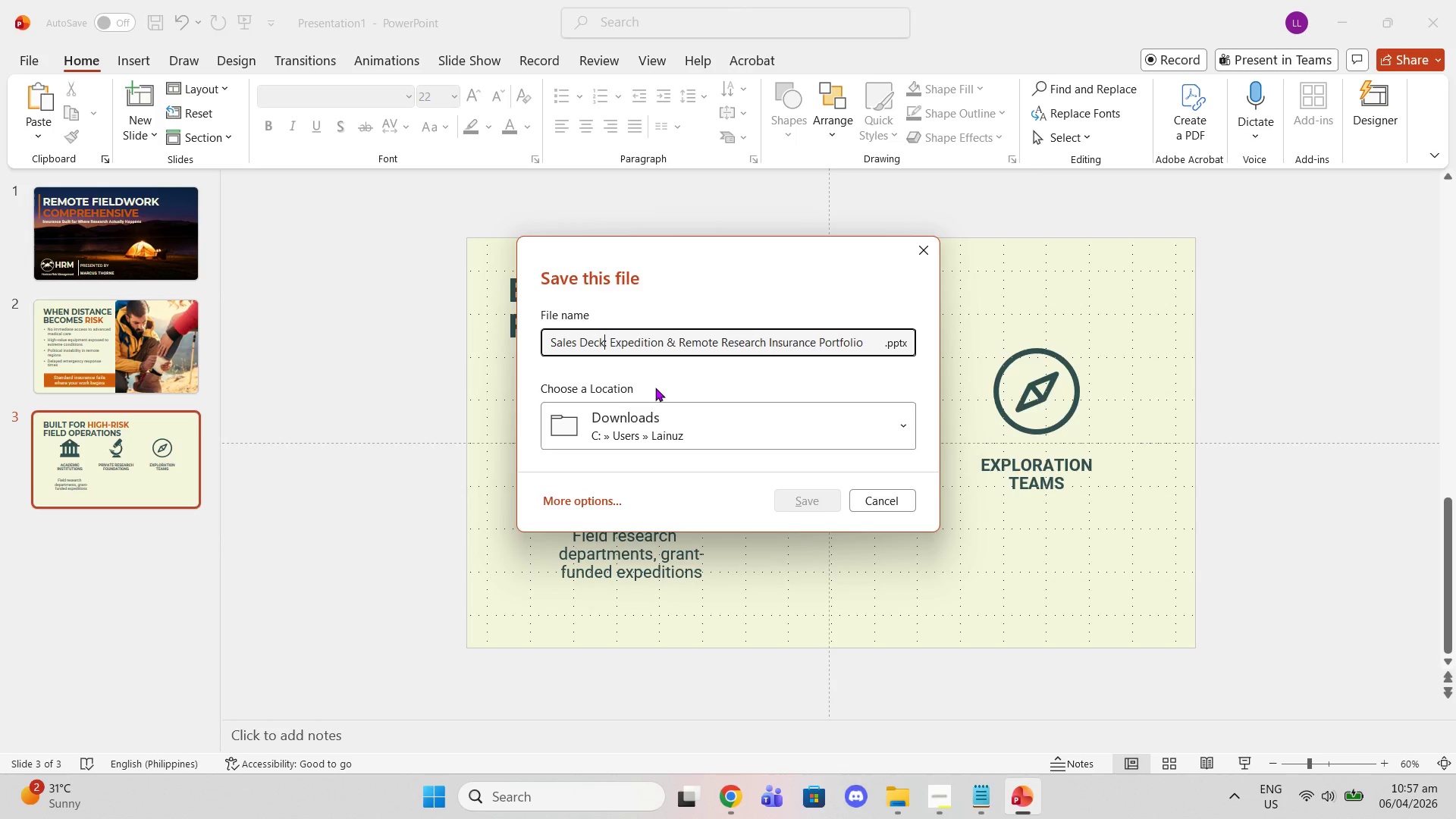 
key(ArrowRight)
 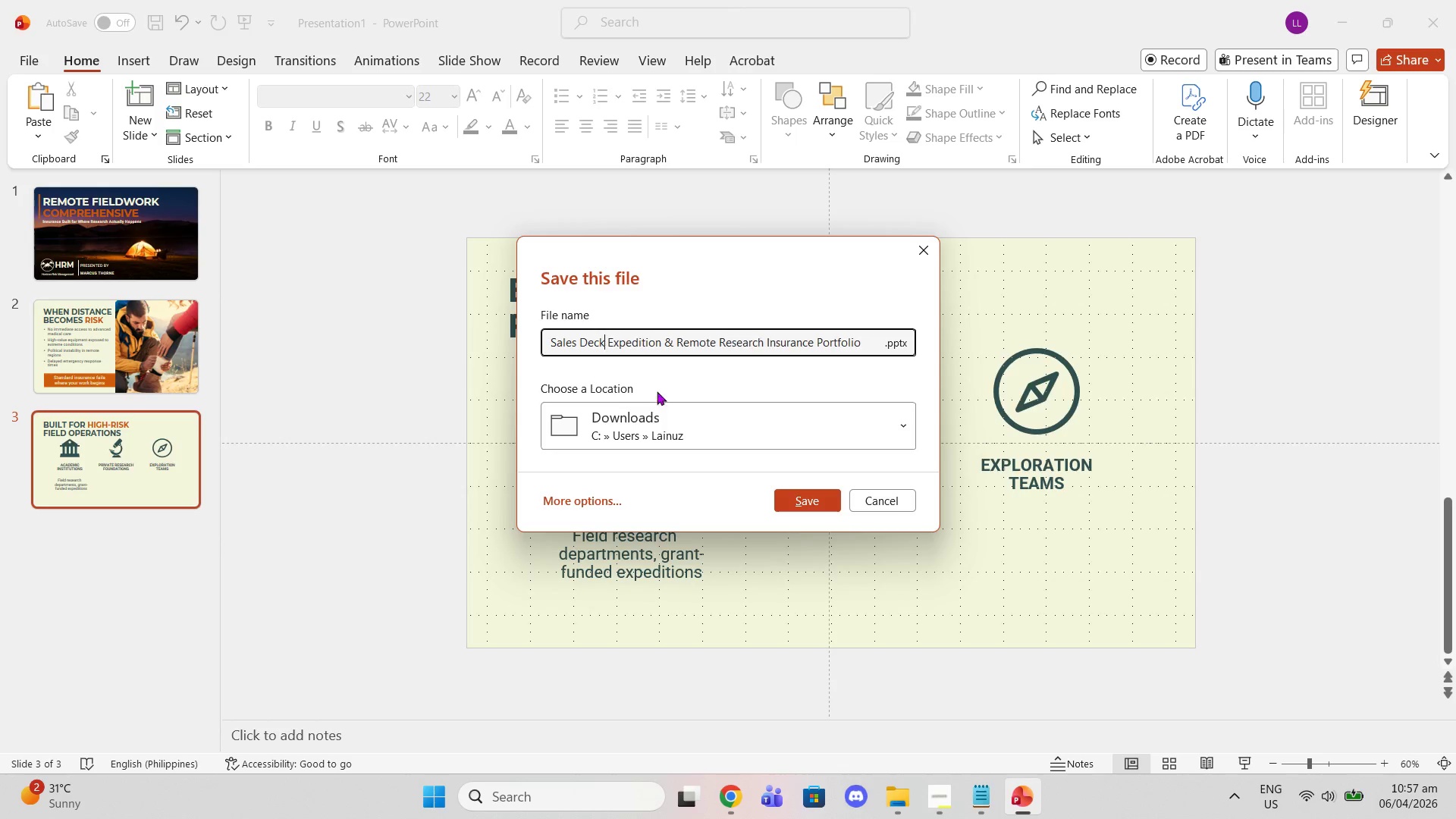 
key(Backspace)
 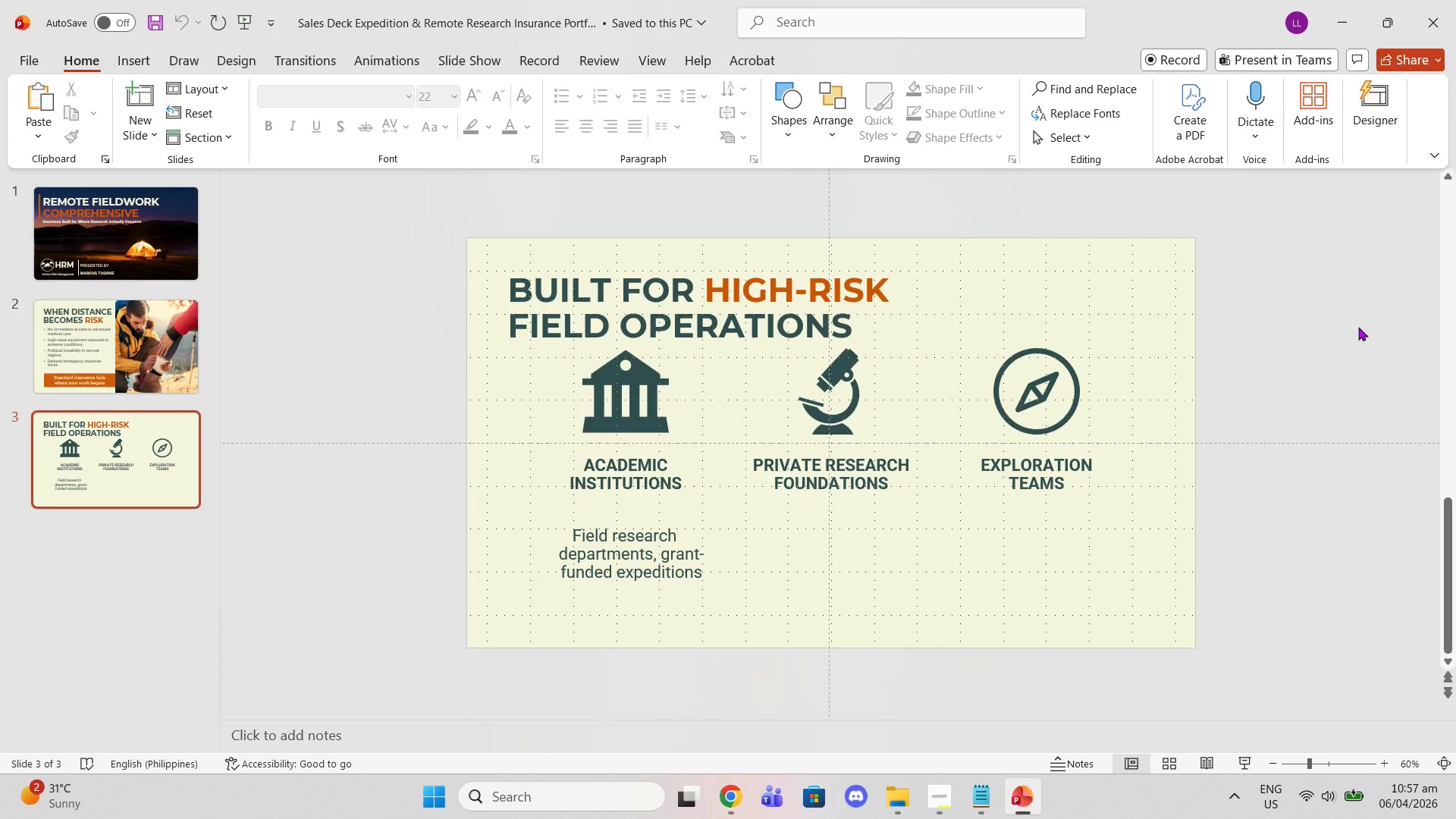 
wait(9.16)
 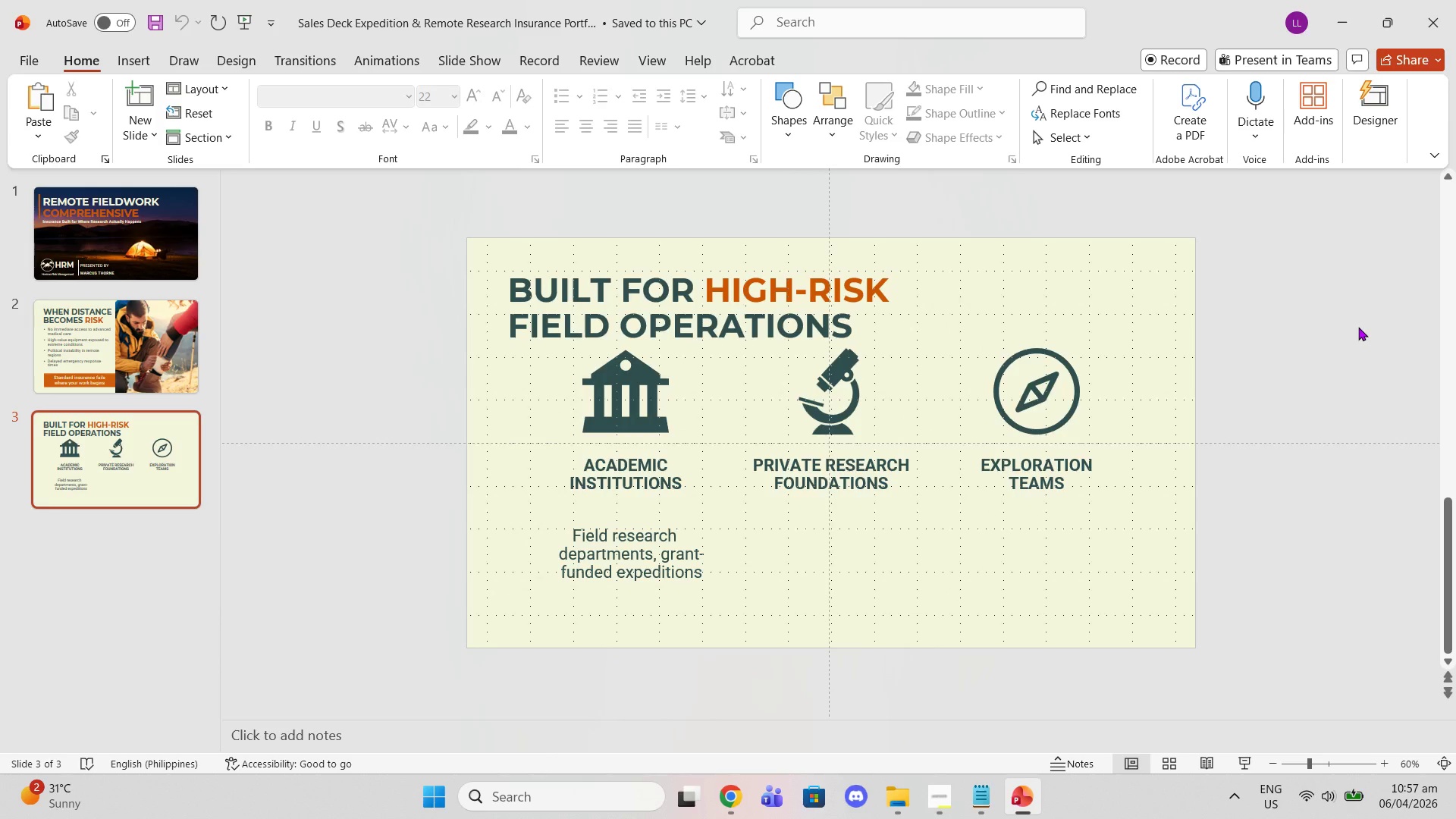 
double_click([612, 570])
 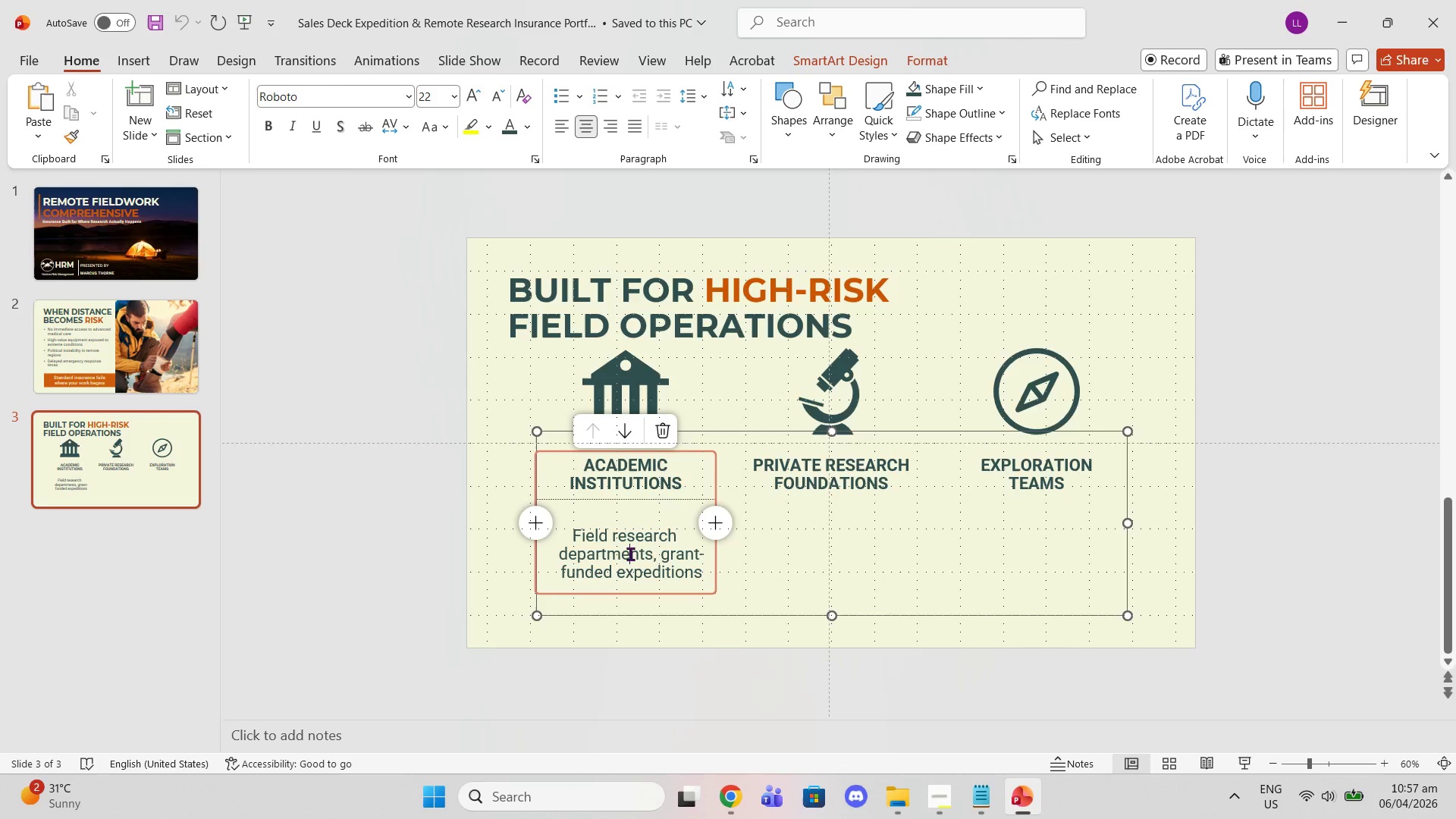 
triple_click([630, 554])
 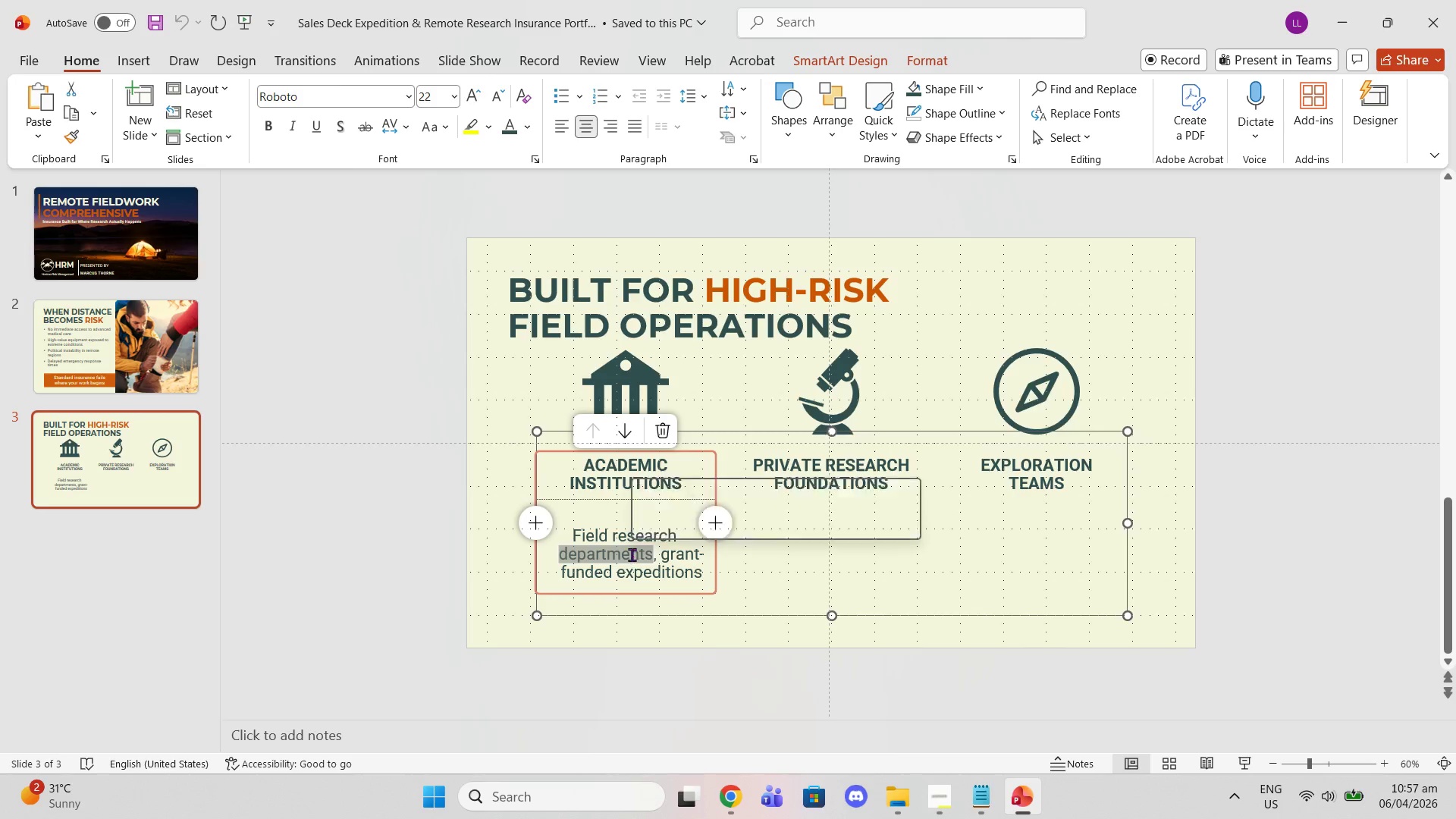 
triple_click([632, 554])
 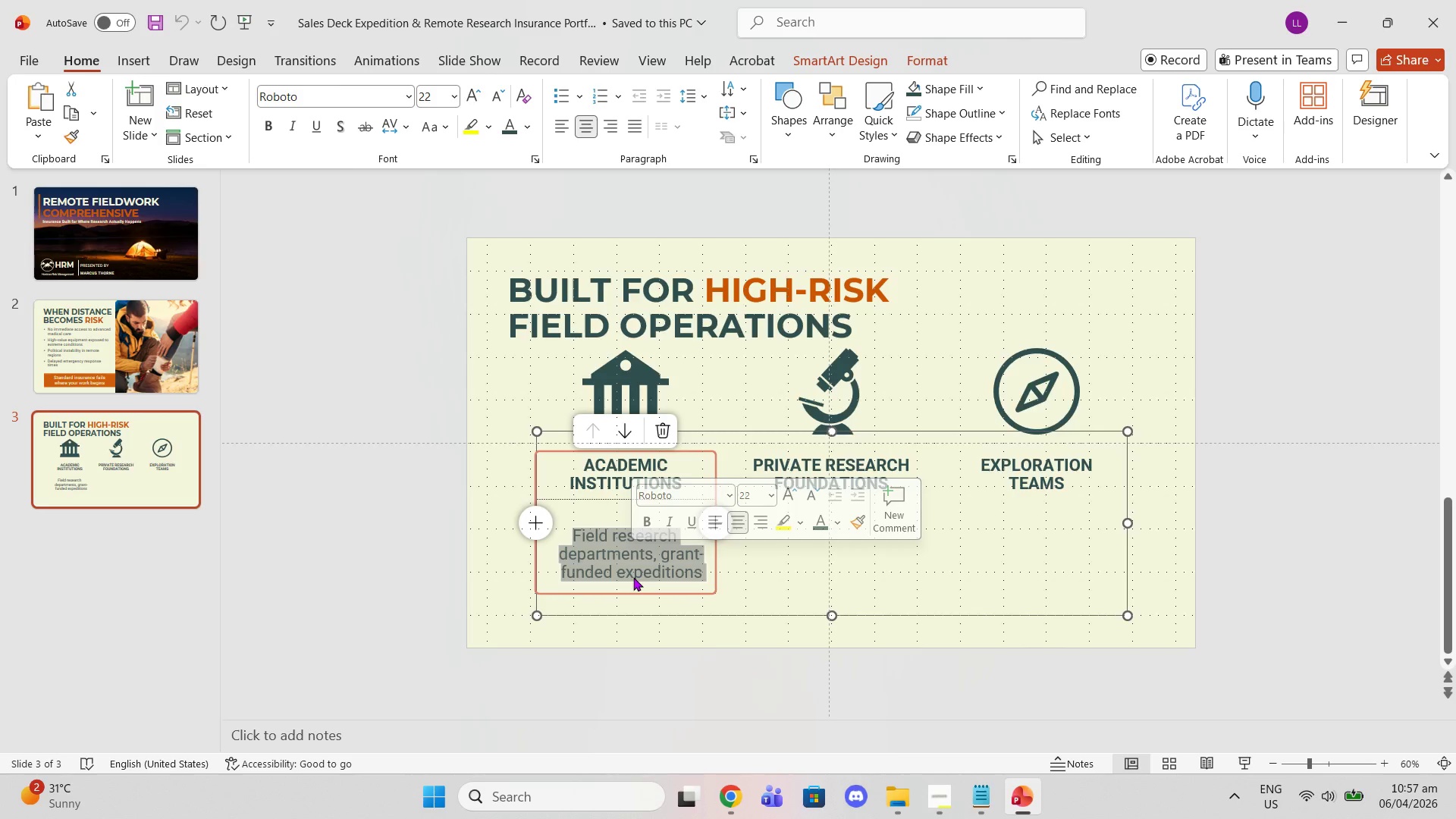 
key(Backspace)
 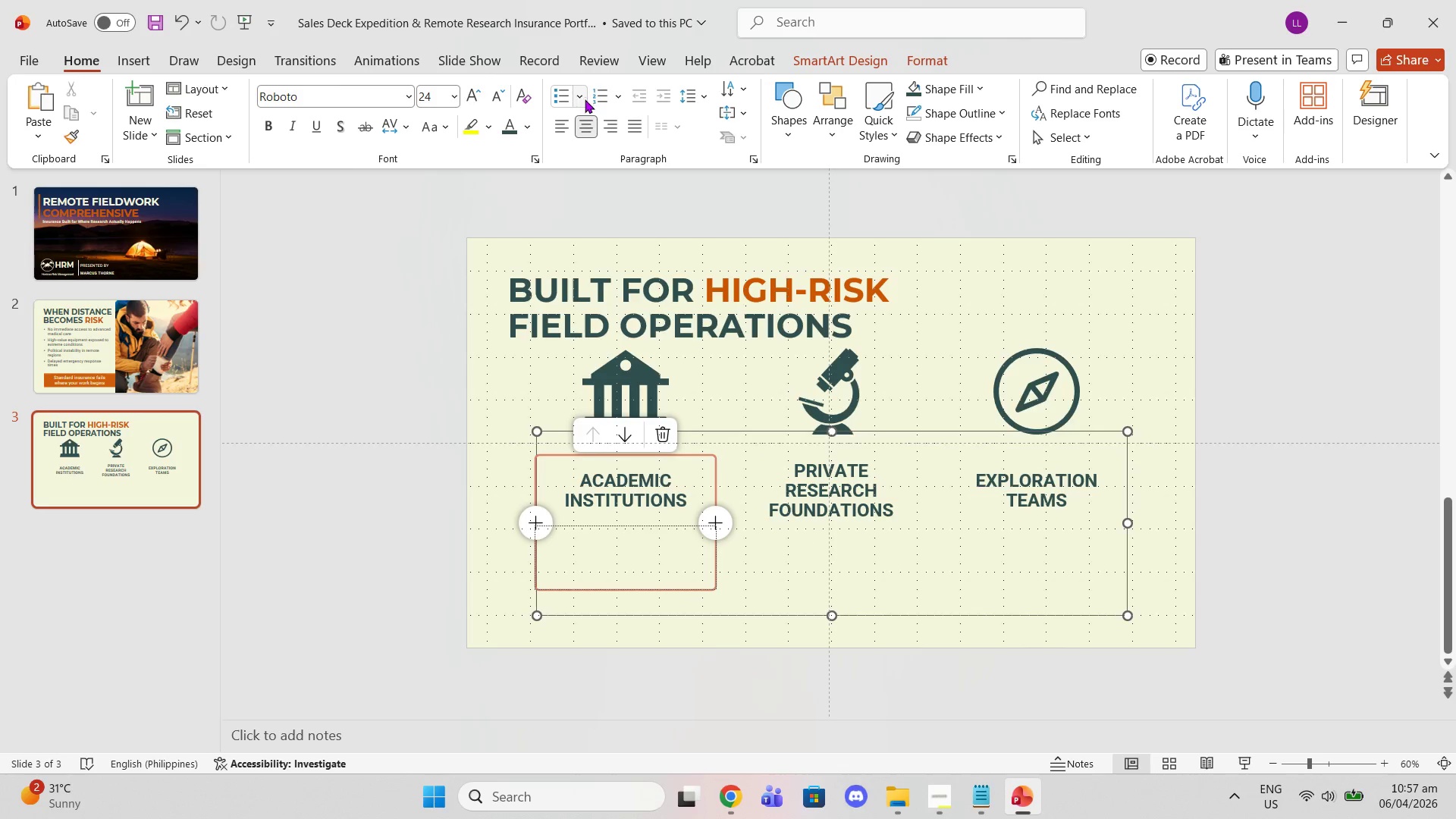 
left_click([554, 93])
 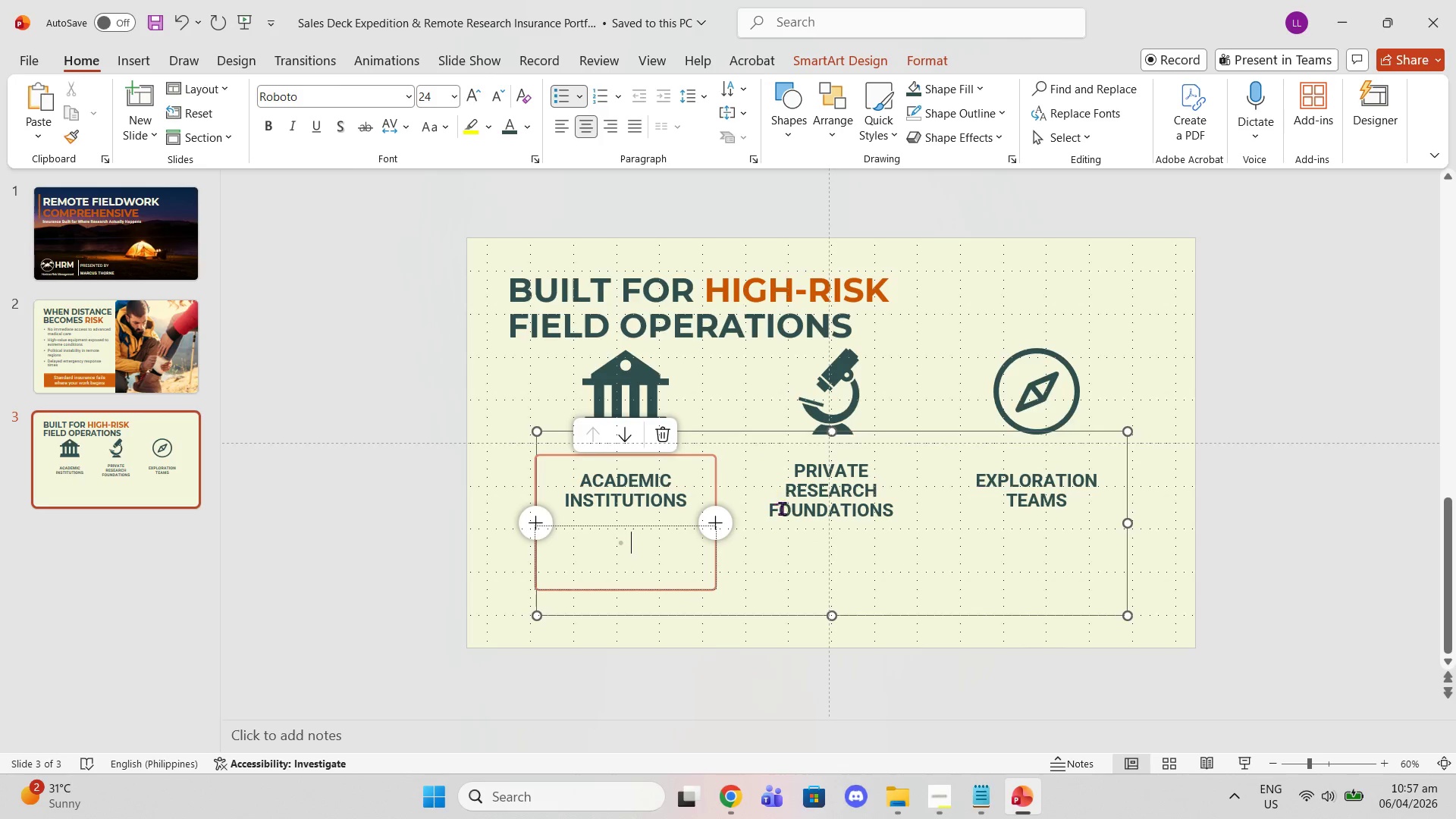 
left_click([802, 569])
 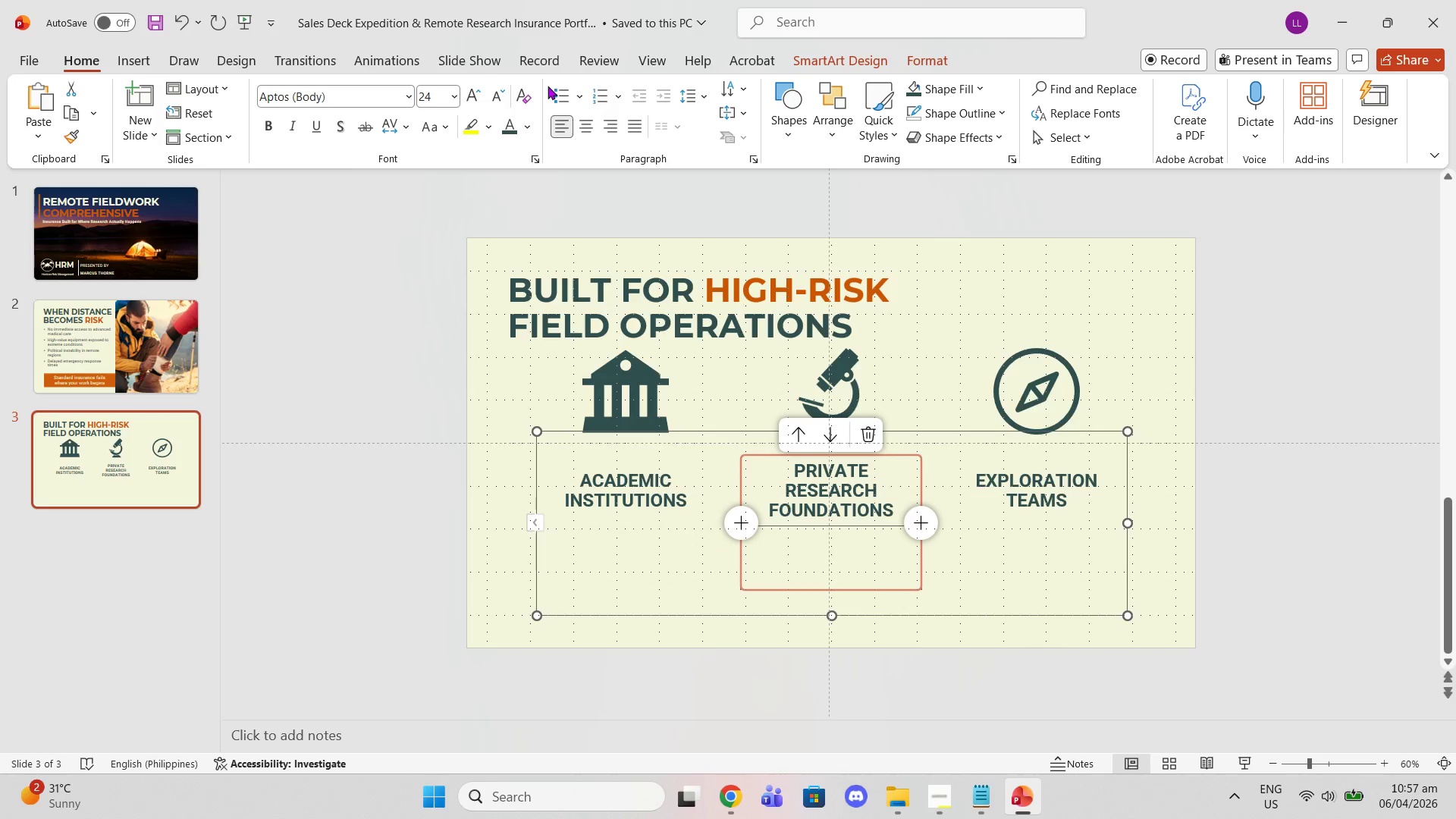 
left_click([551, 91])
 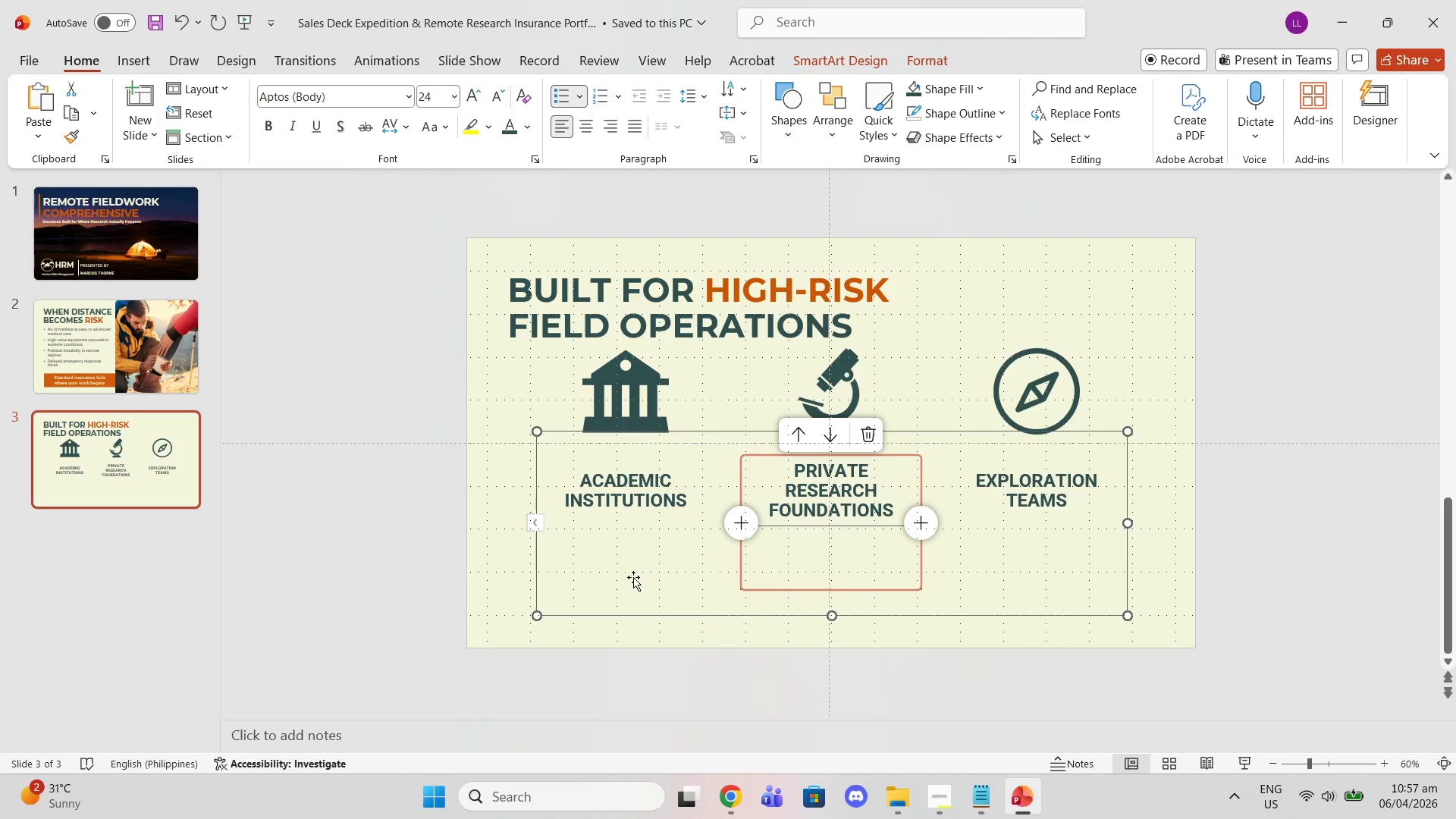 
left_click([601, 554])
 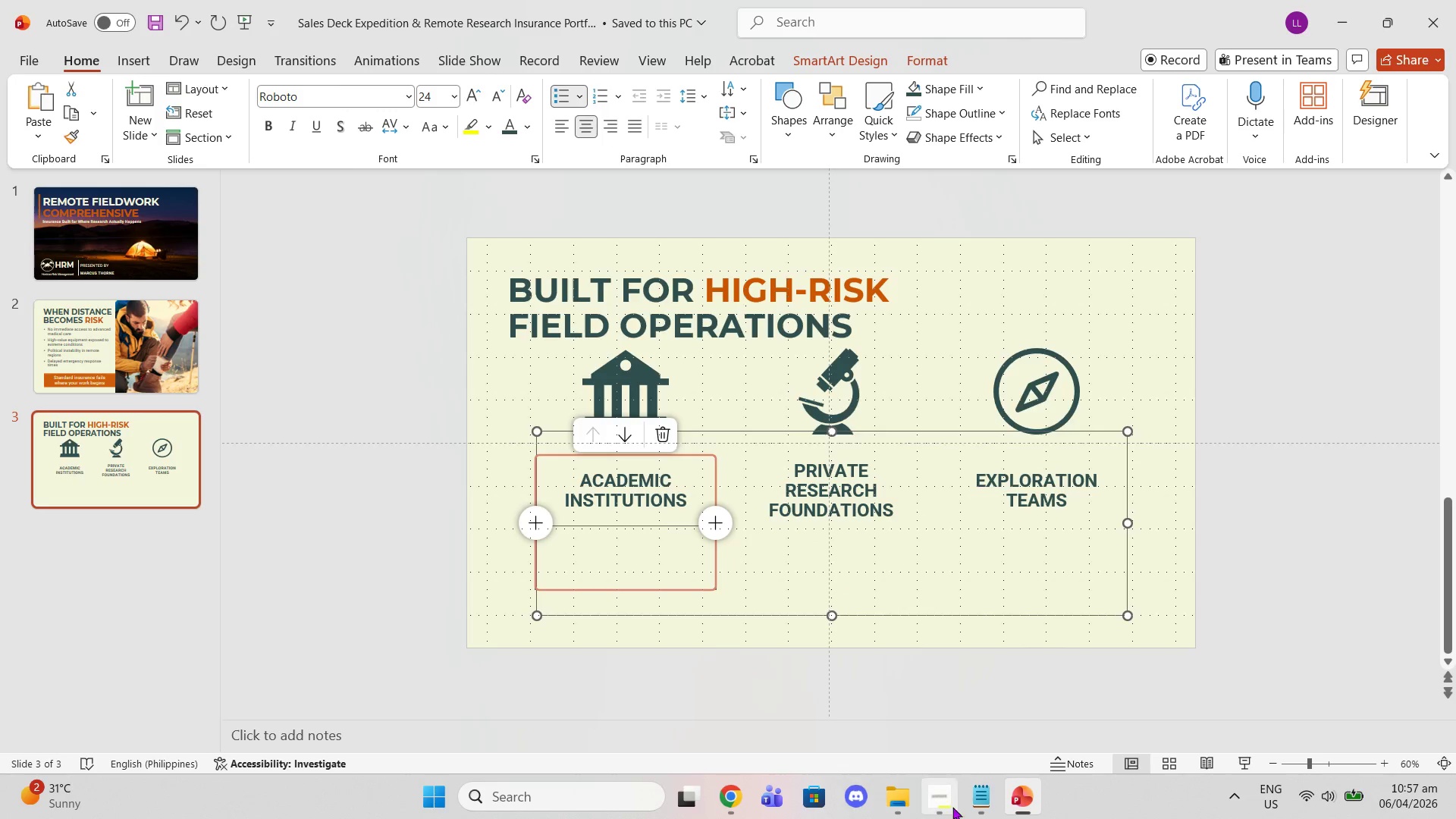 
left_click([981, 788])
 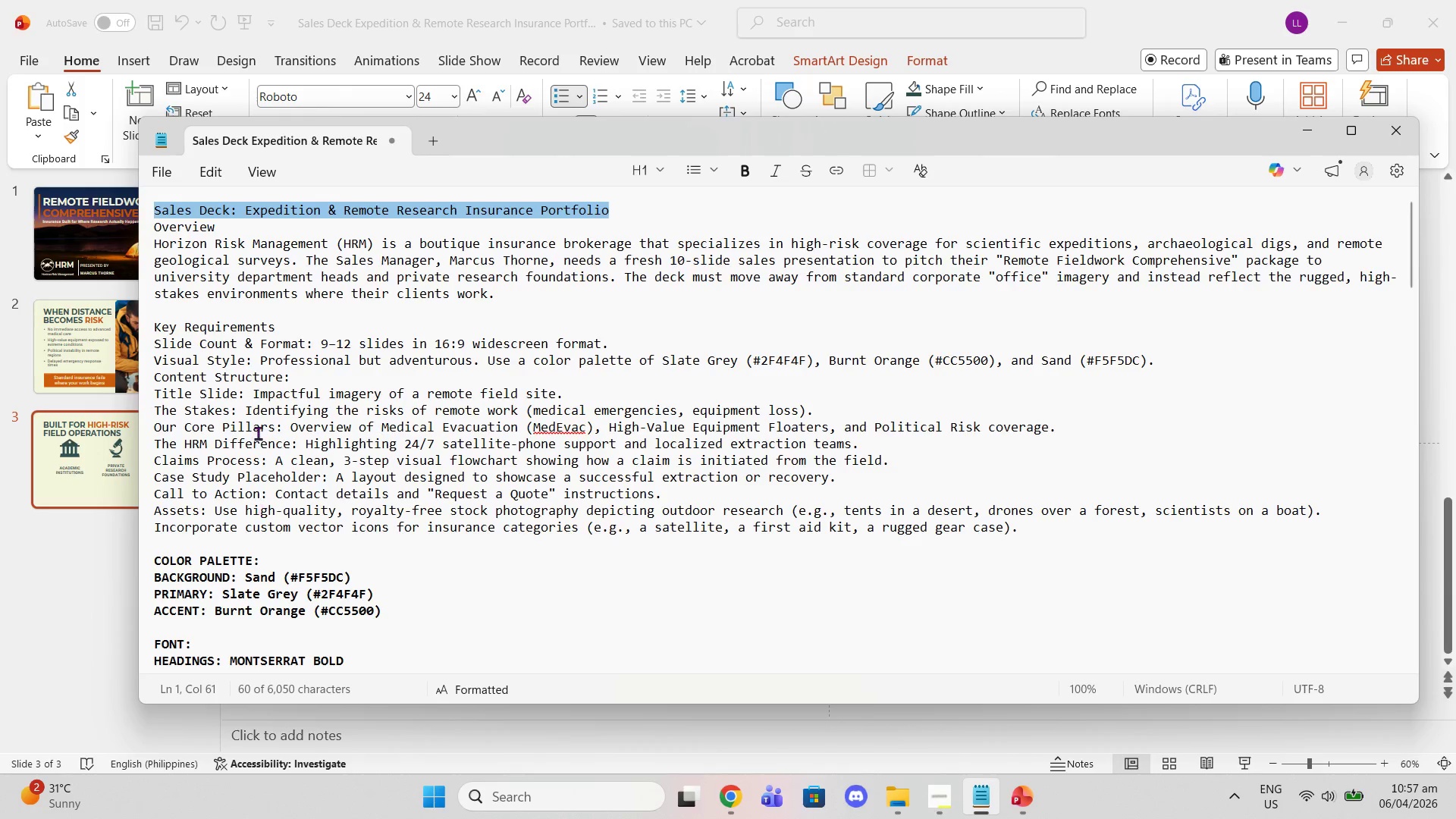 
scroll: coordinate [236, 471], scroll_direction: down, amount: 12.0
 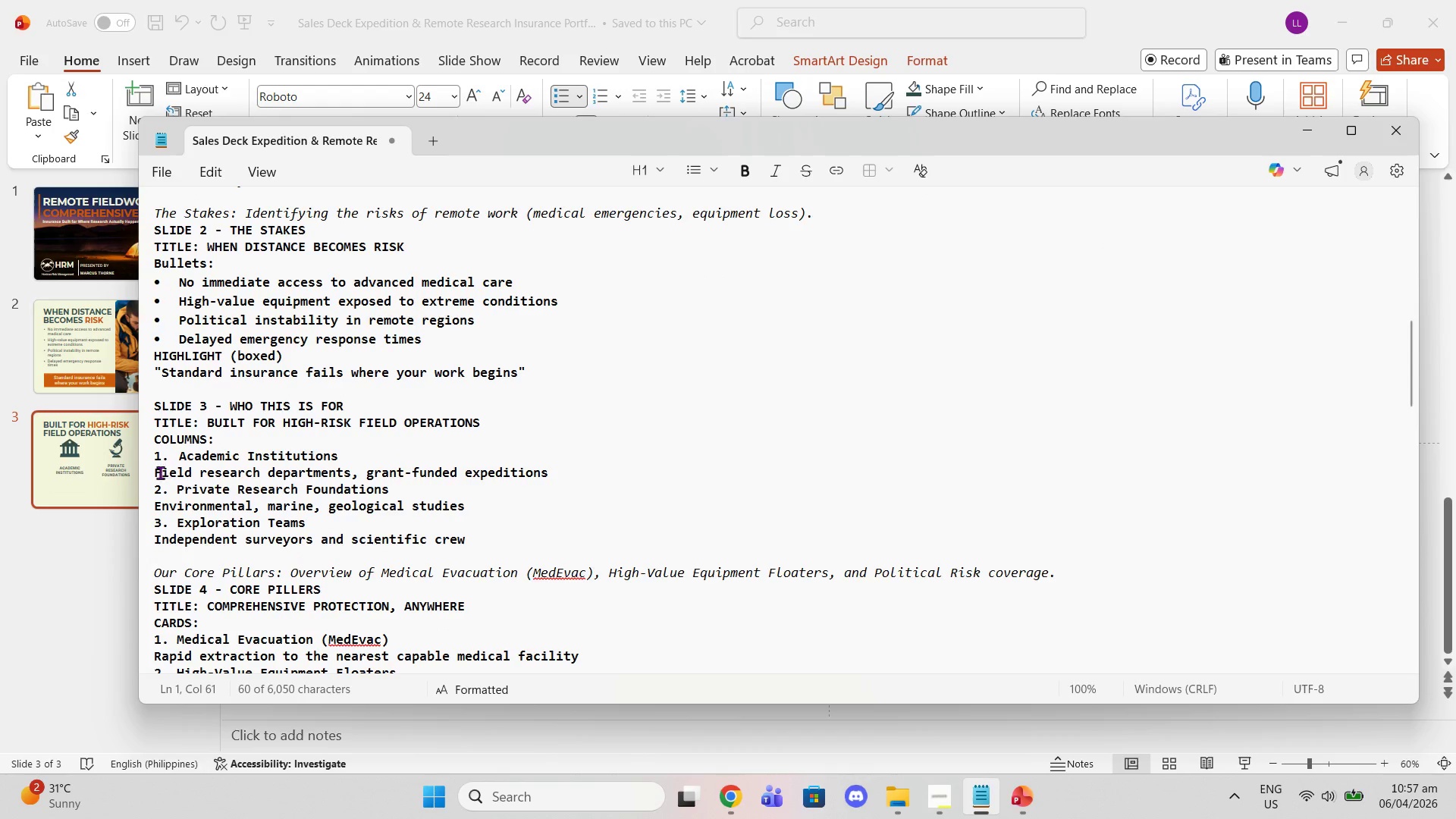 
left_click_drag(start_coordinate=[155, 472], to_coordinate=[545, 471])
 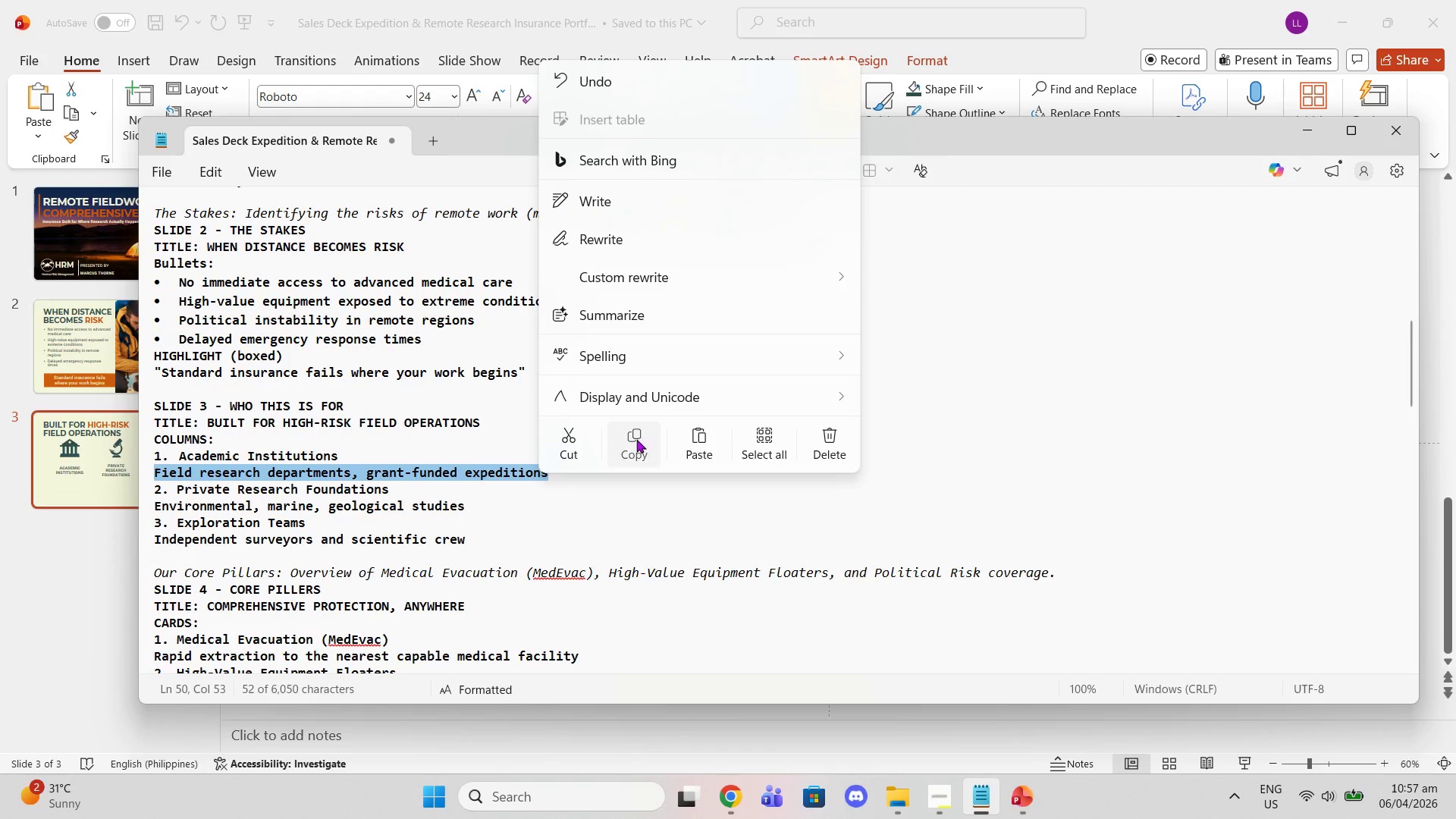 
double_click([94, 635])
 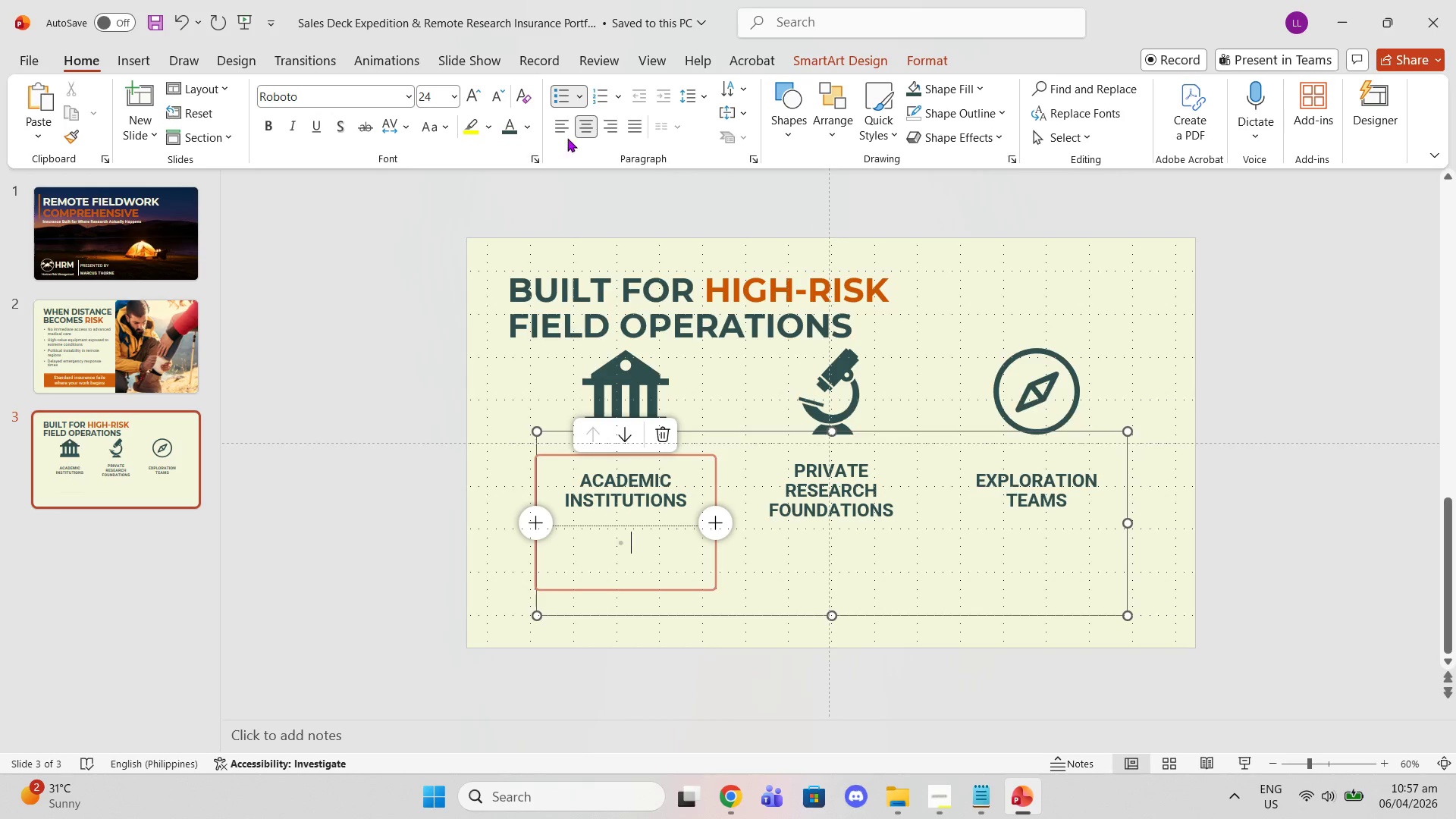 
key(Control+V)
 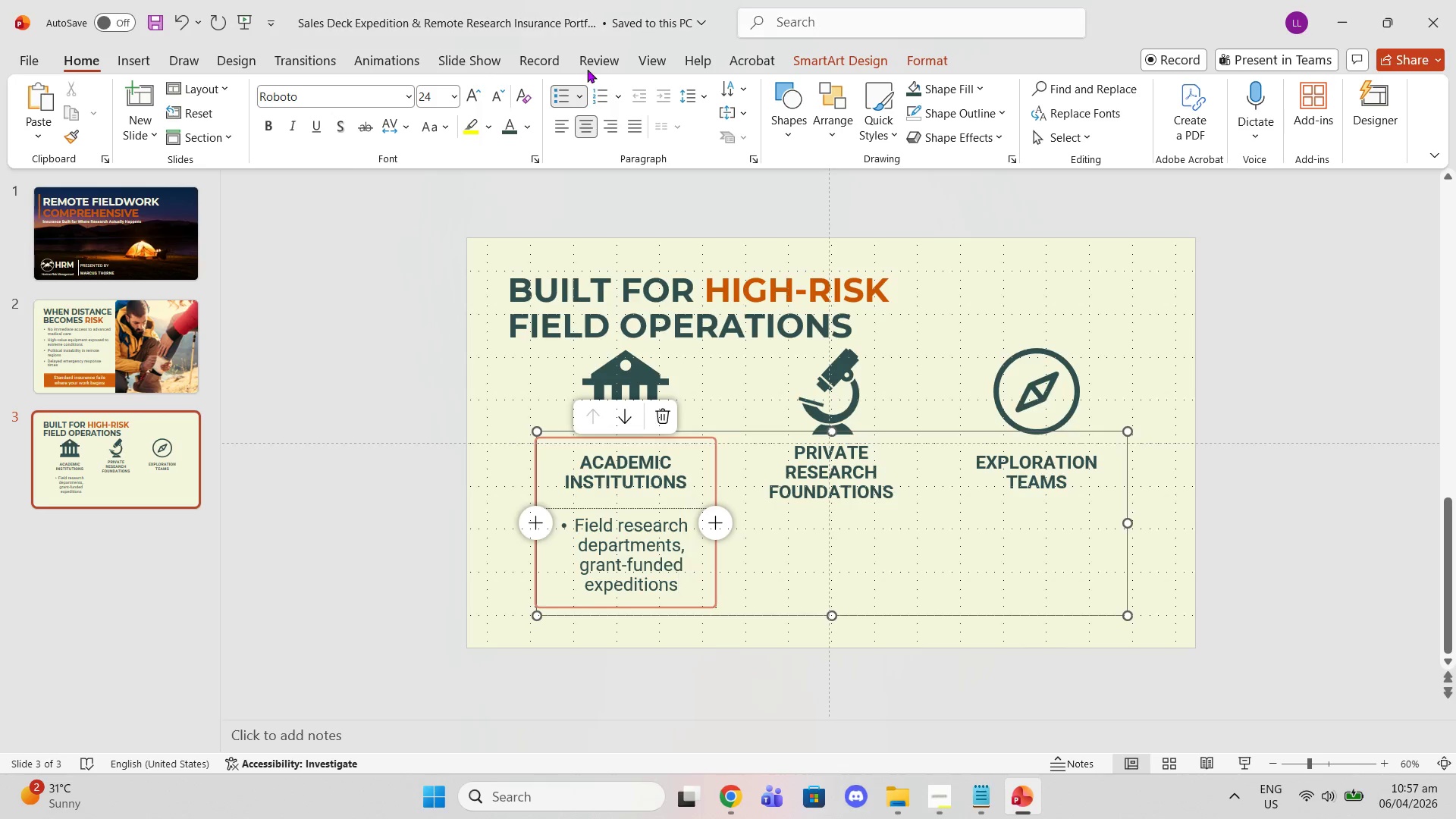 
left_click([560, 127])
 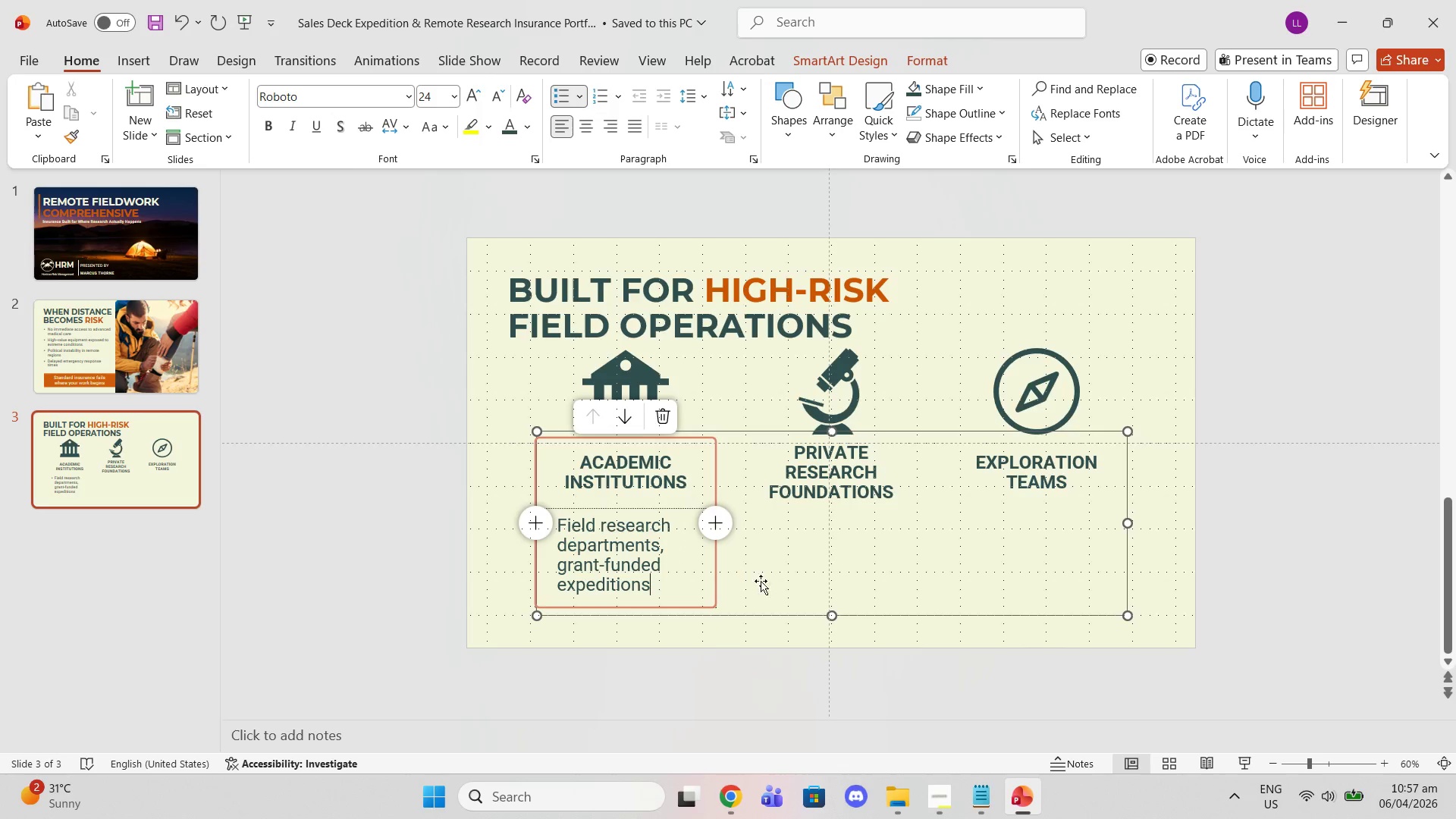 
left_click([799, 557])
 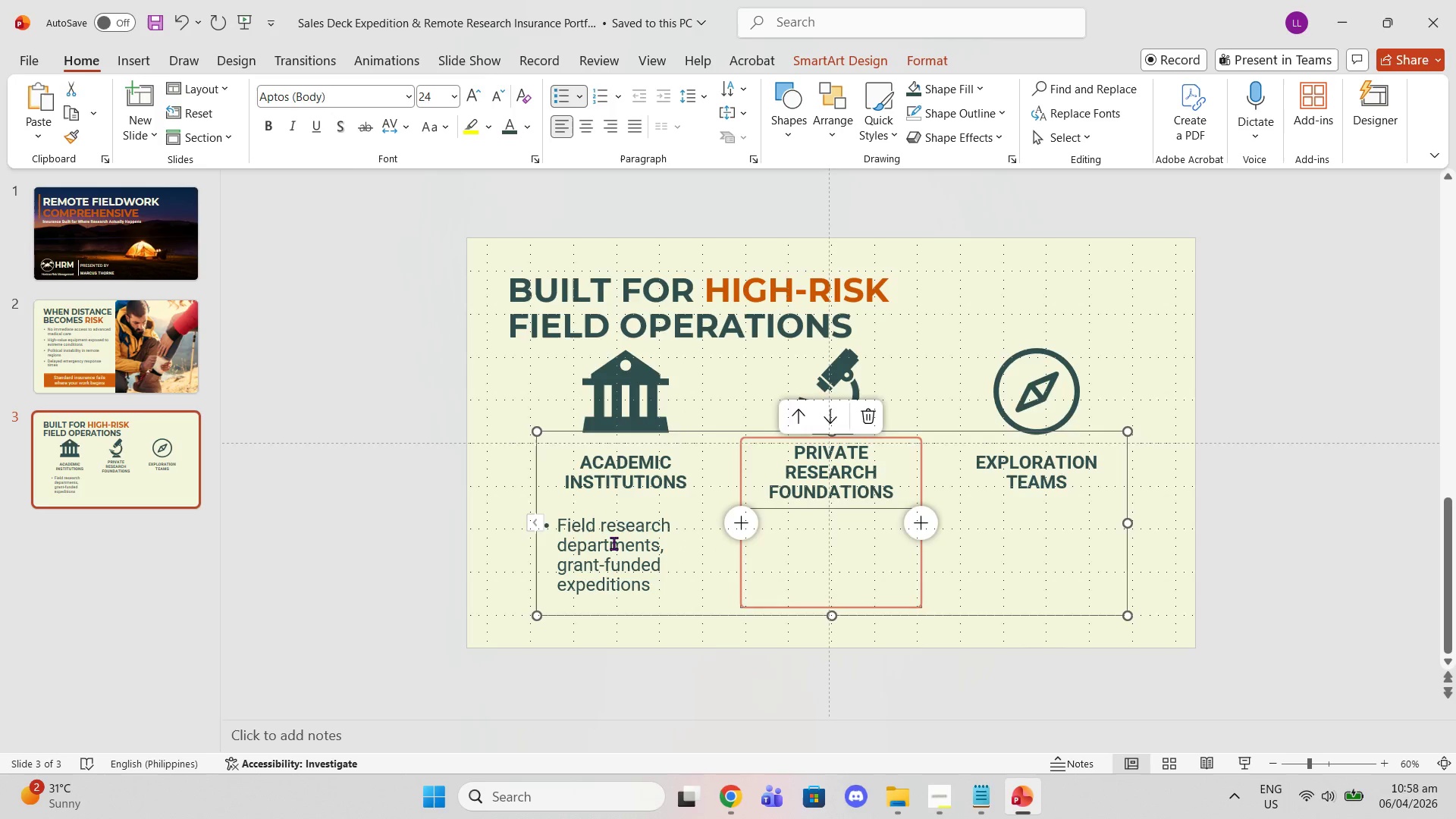 
left_click([612, 543])
 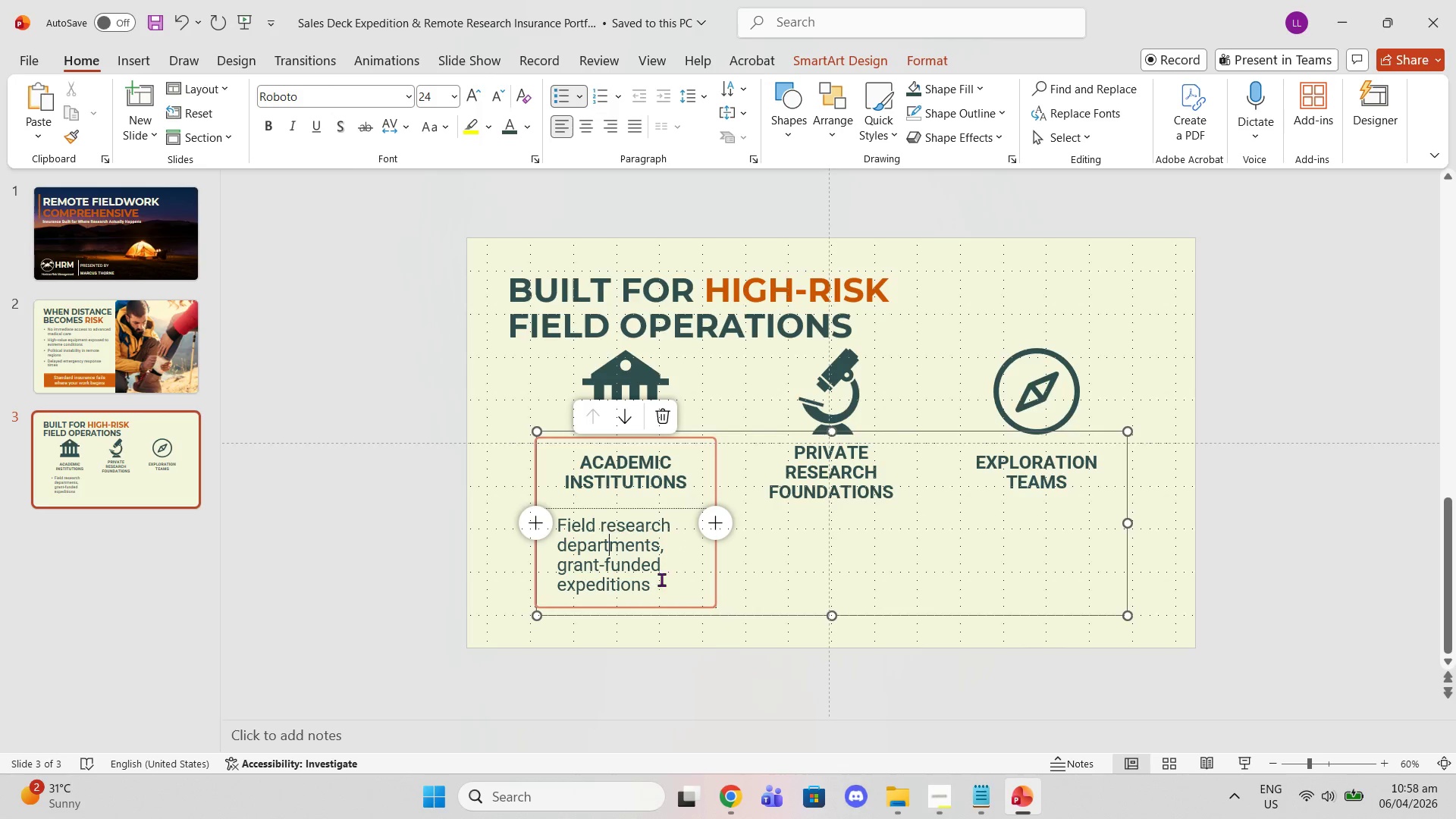 
left_click_drag(start_coordinate=[661, 579], to_coordinate=[541, 507])
 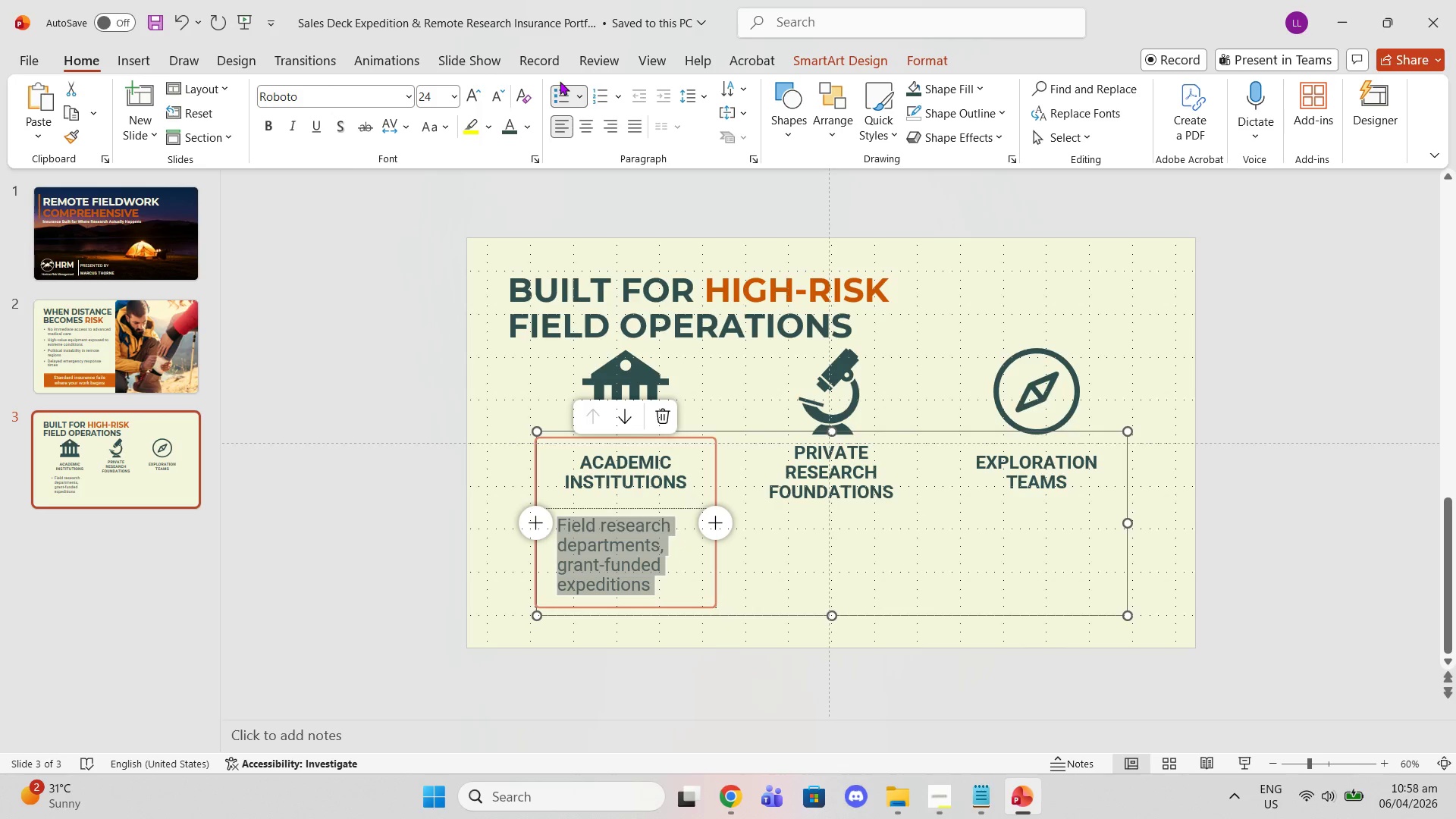 
left_click([560, 101])
 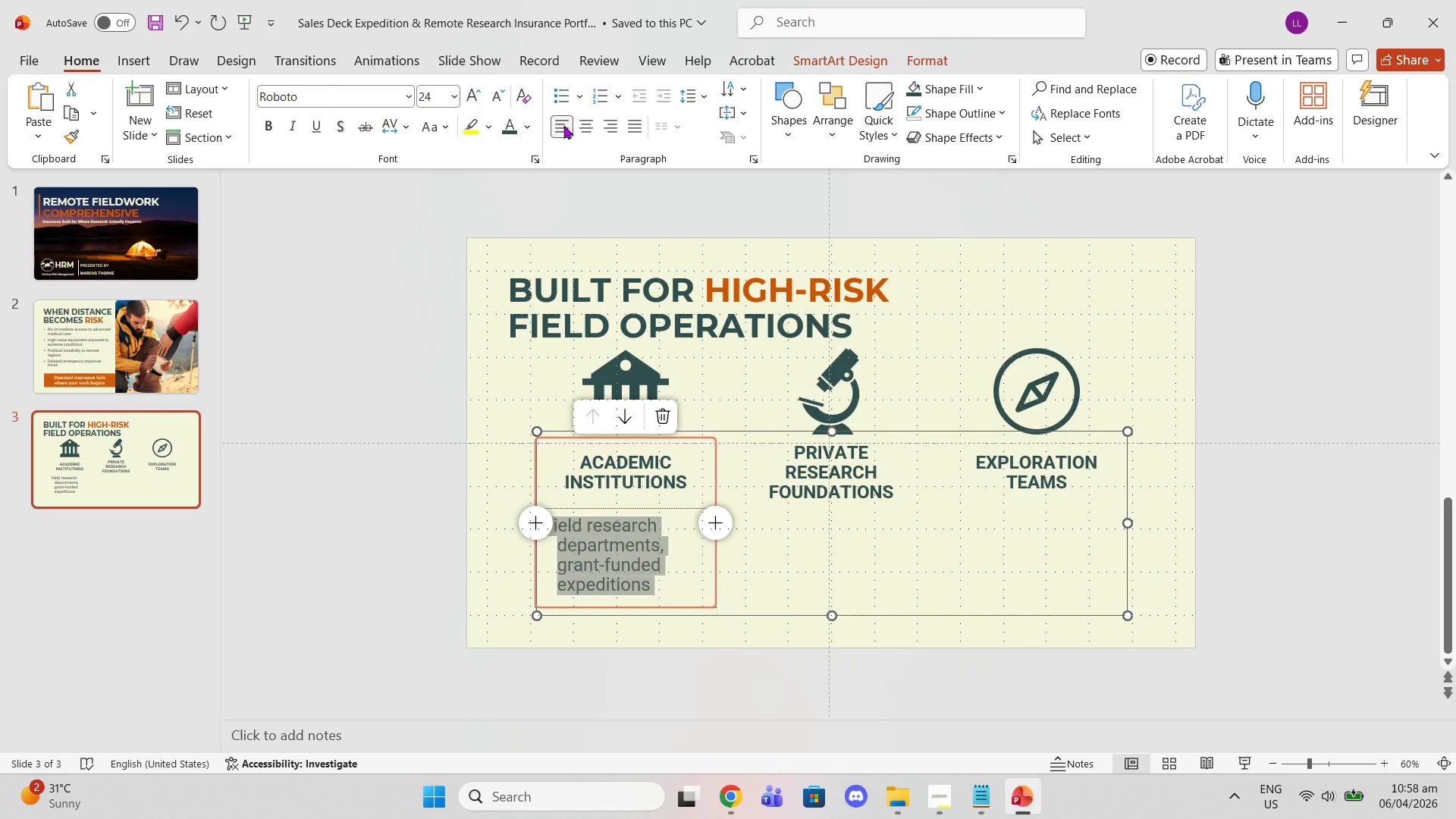 
left_click([575, 127])
 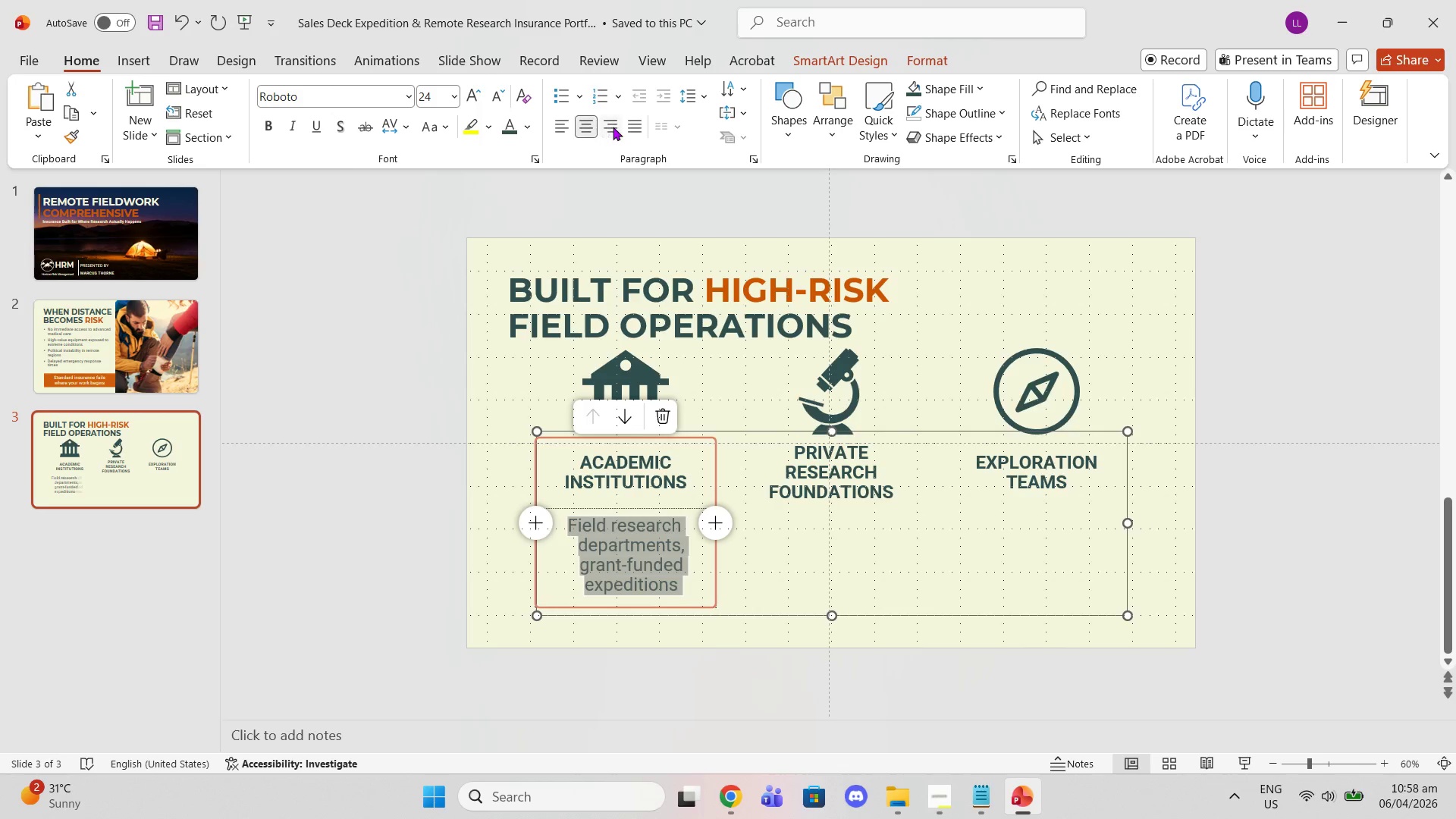 
left_click([613, 127])
 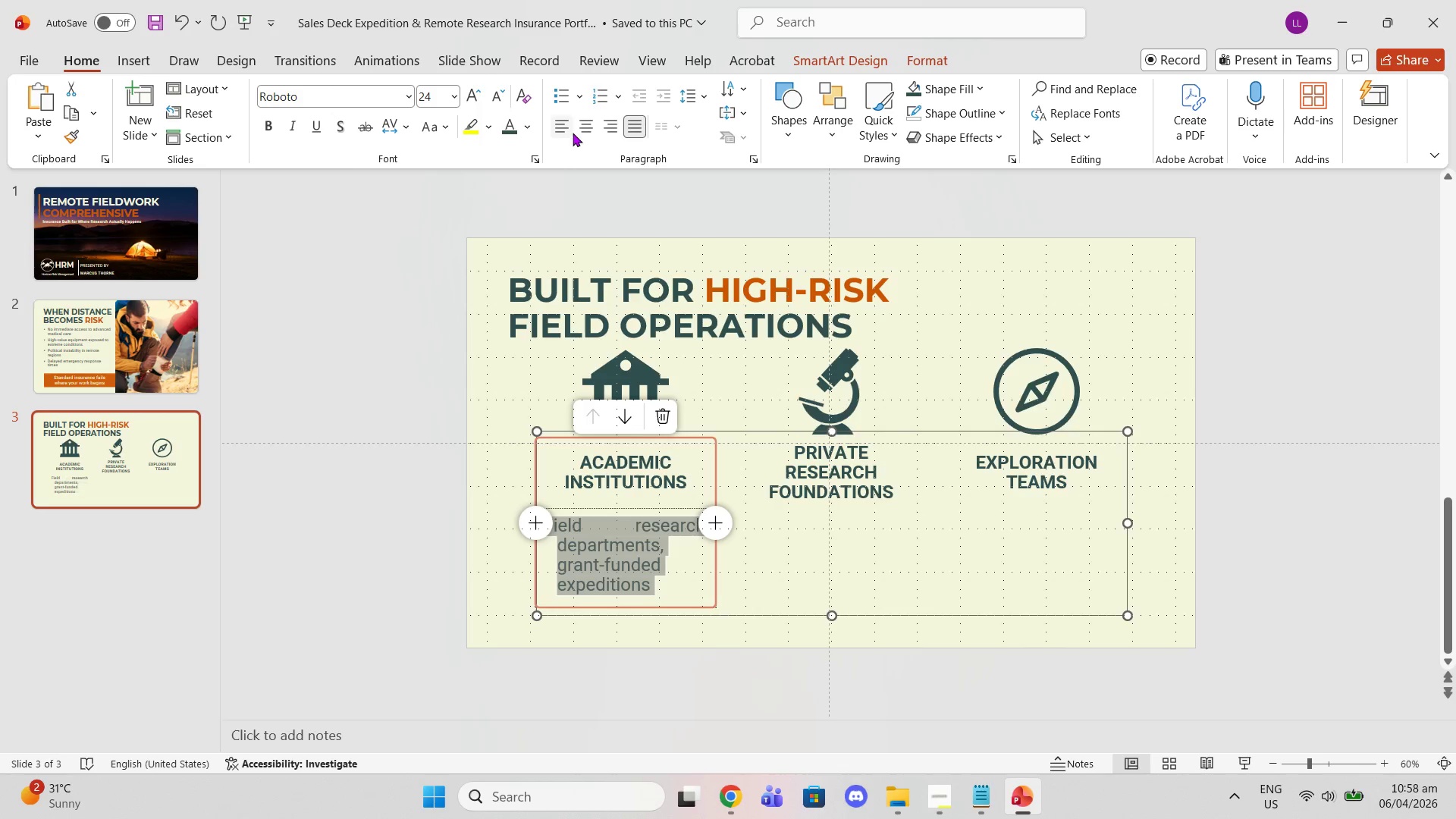 
left_click([563, 130])
 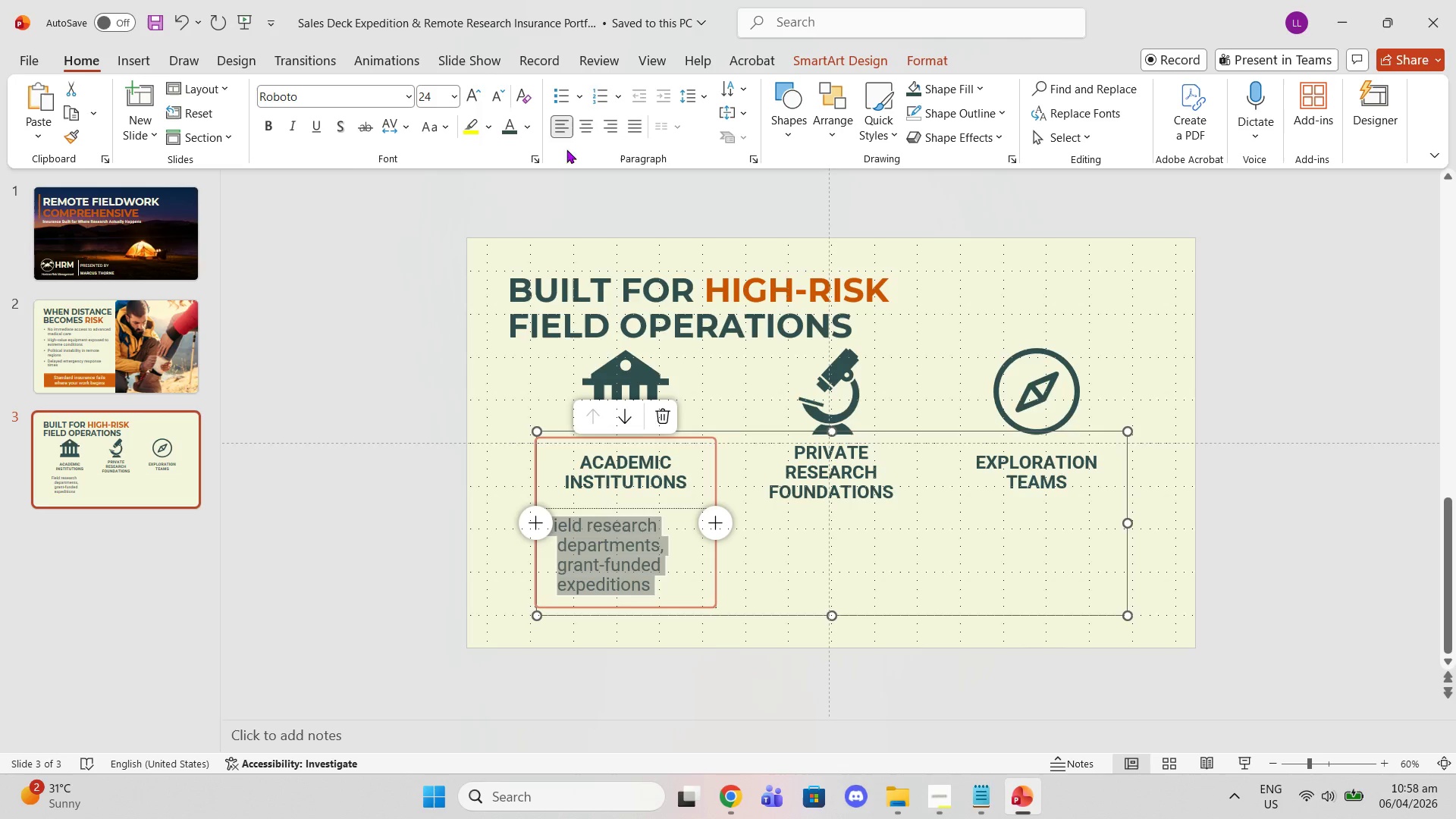 
left_click([566, 103])
 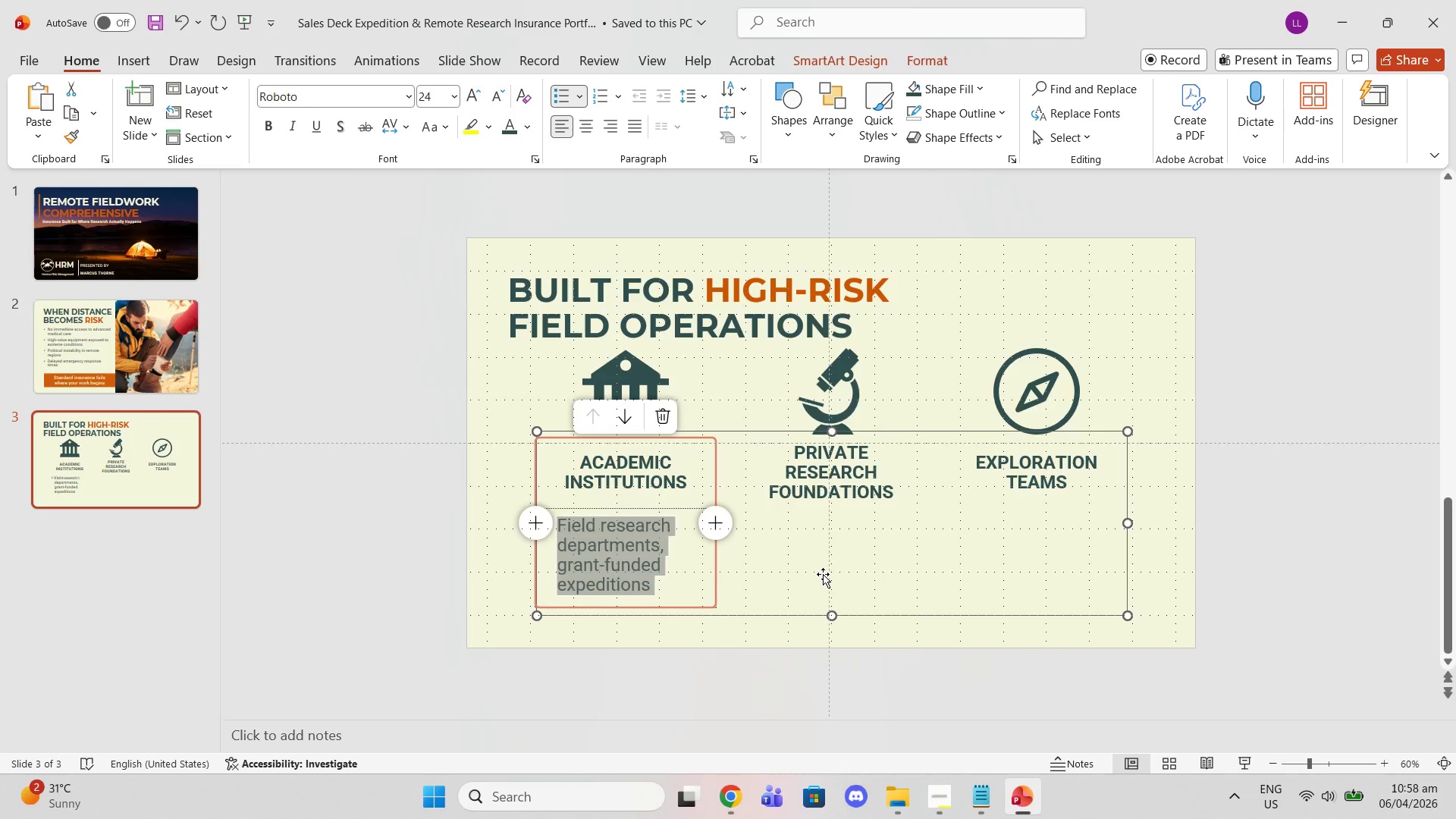 
left_click([824, 574])
 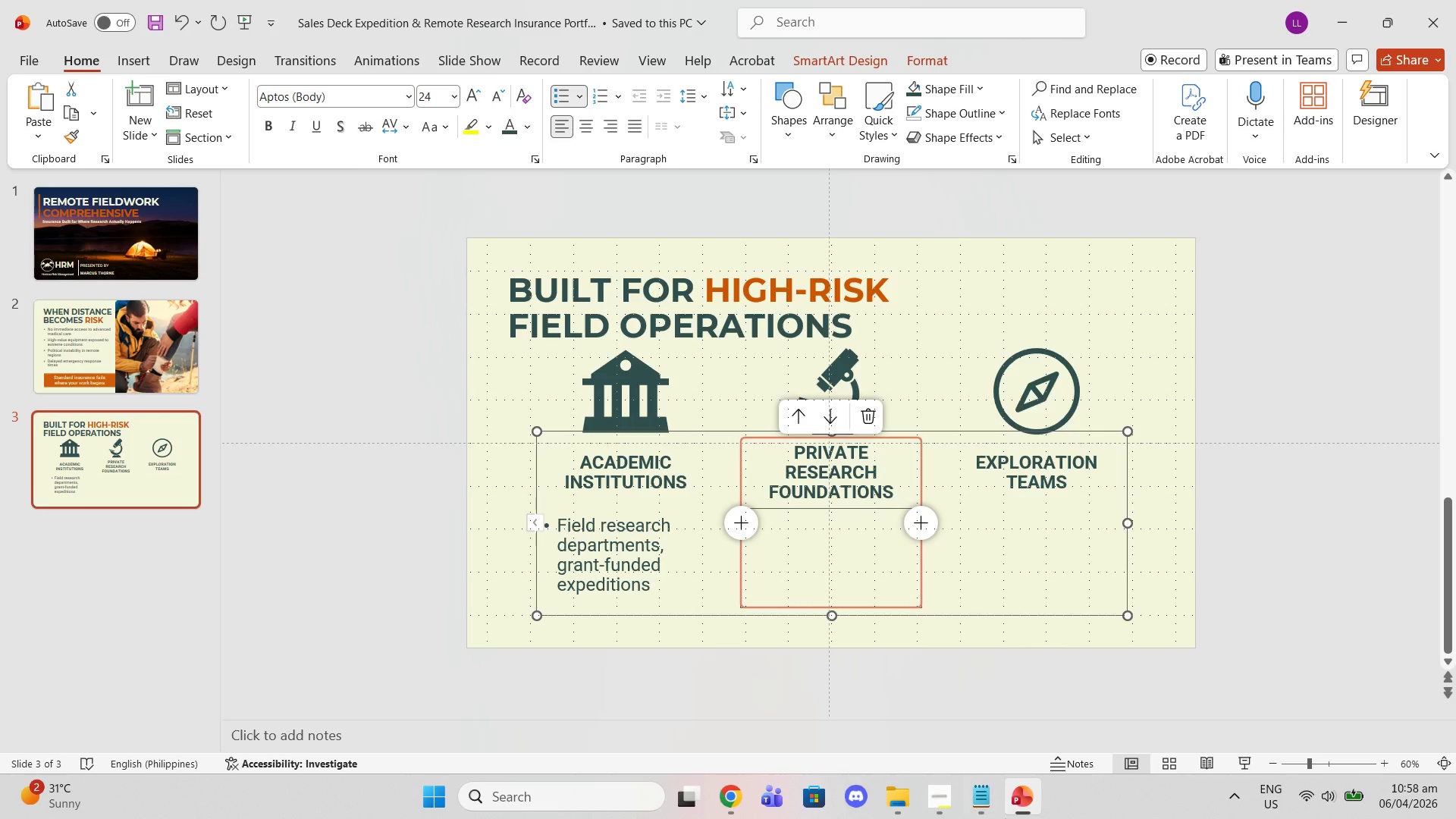 
left_click([991, 795])
 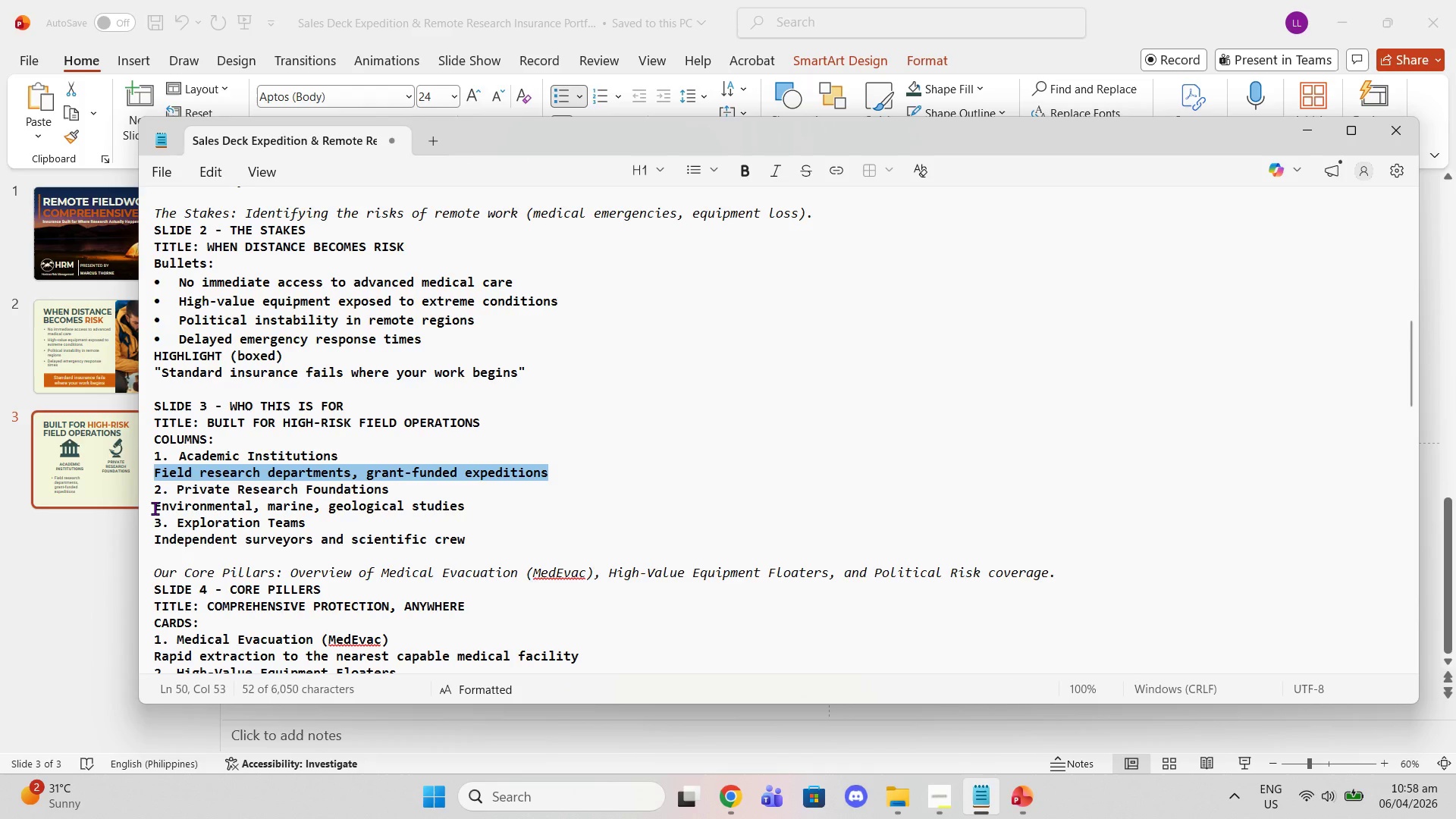 
left_click_drag(start_coordinate=[155, 509], to_coordinate=[470, 507])
 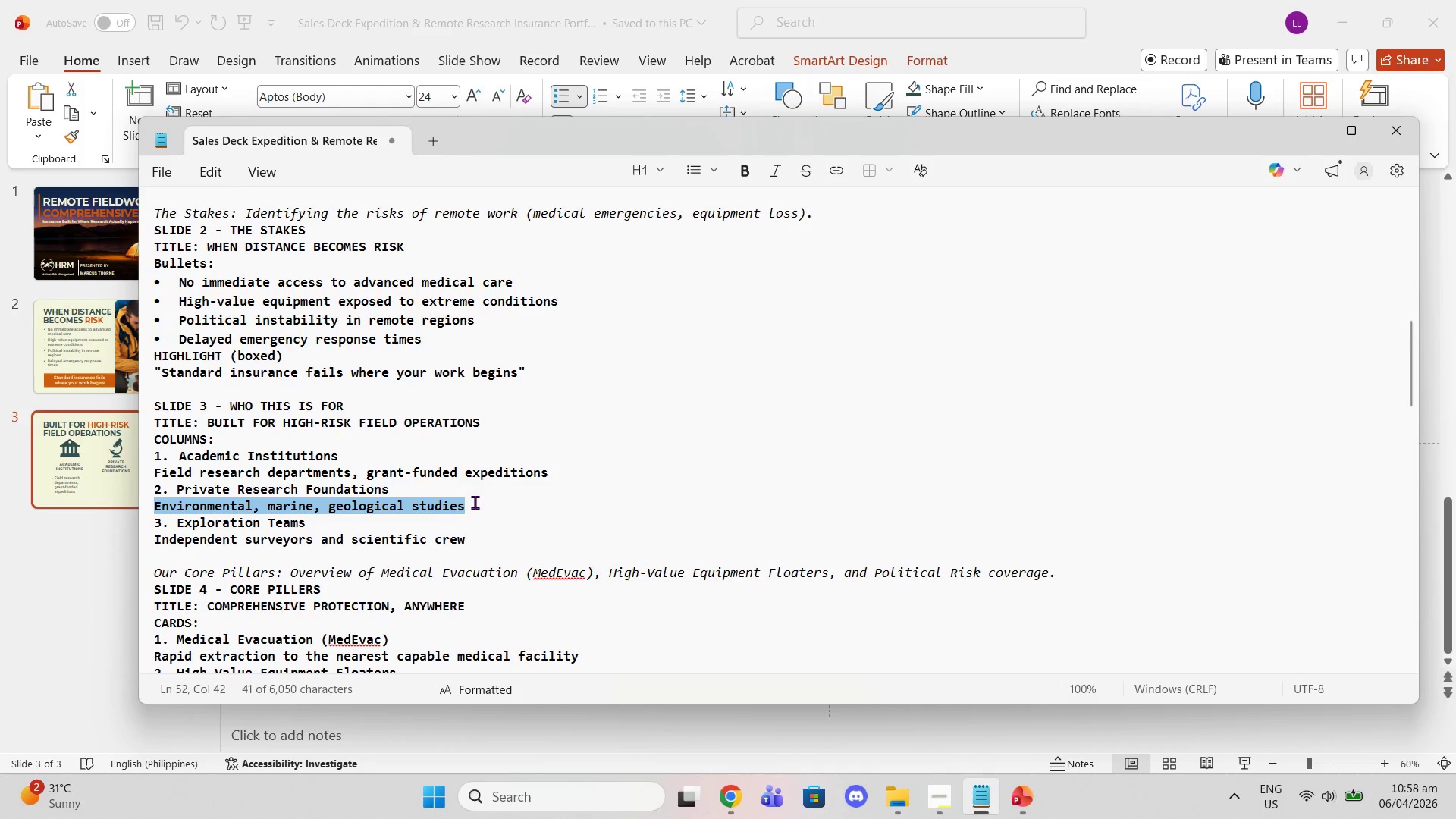 
hold_key(key=ControlLeft, duration=1.53)
 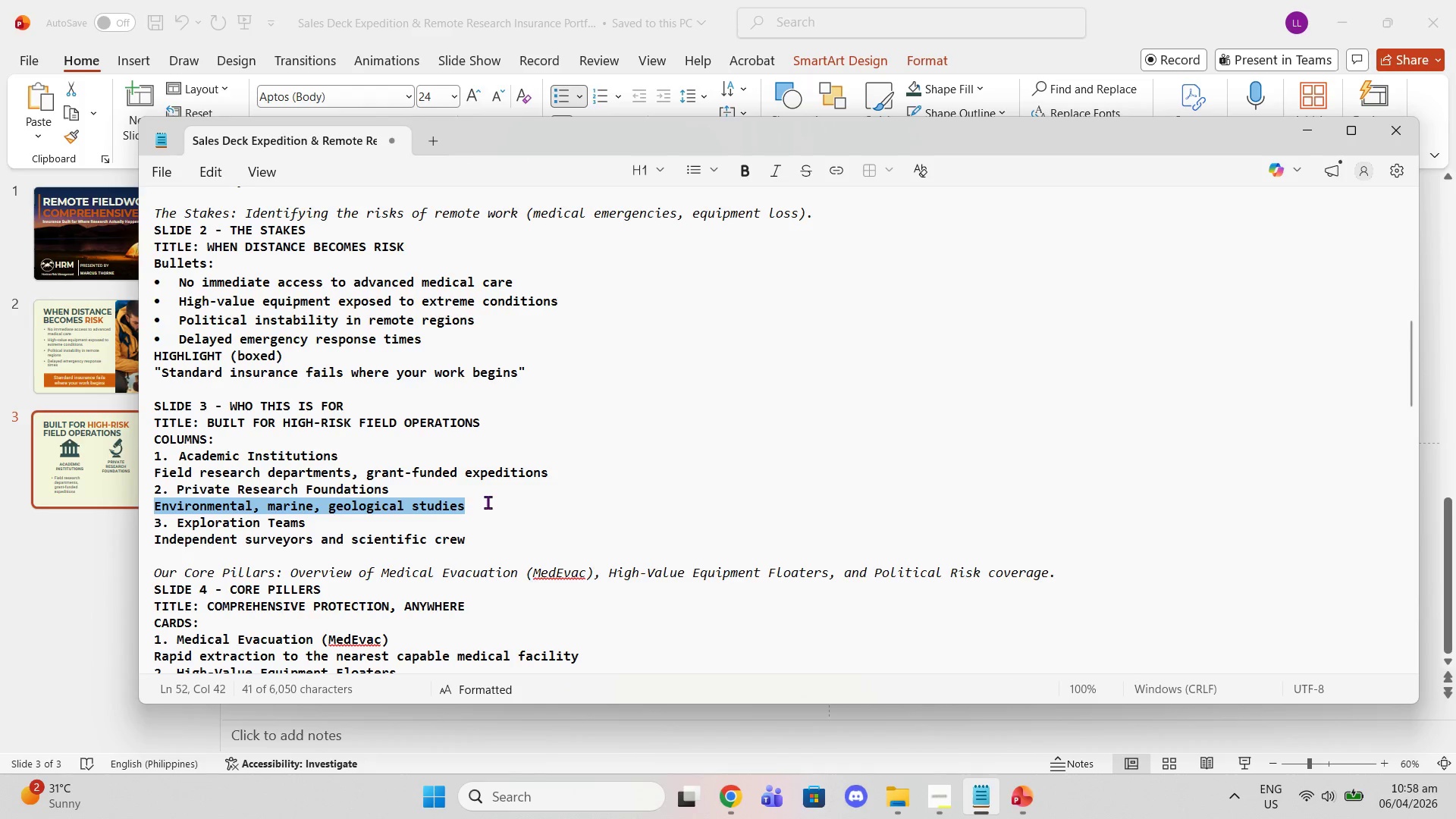 
key(Control+C)
 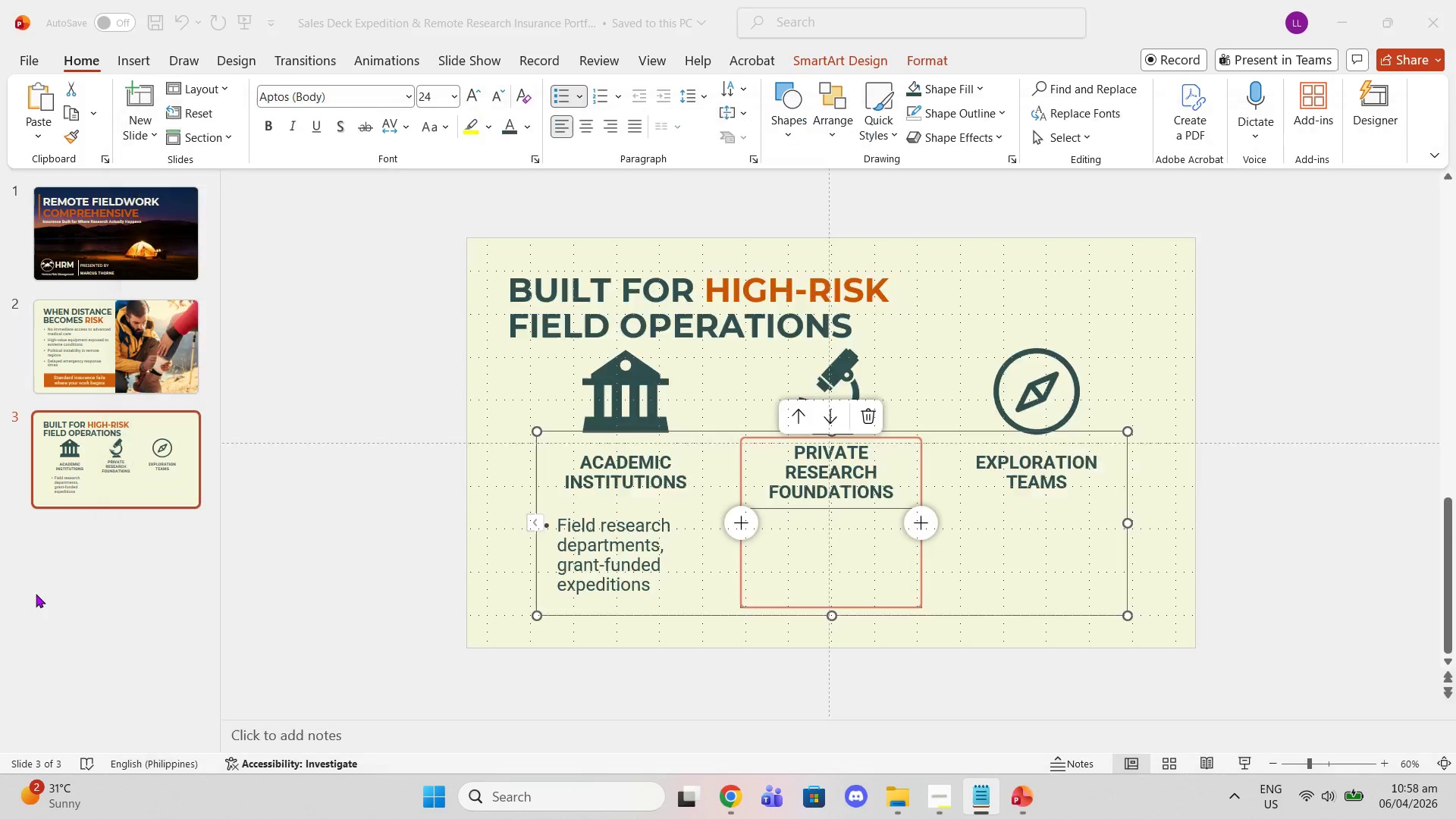 
left_click([36, 594])
 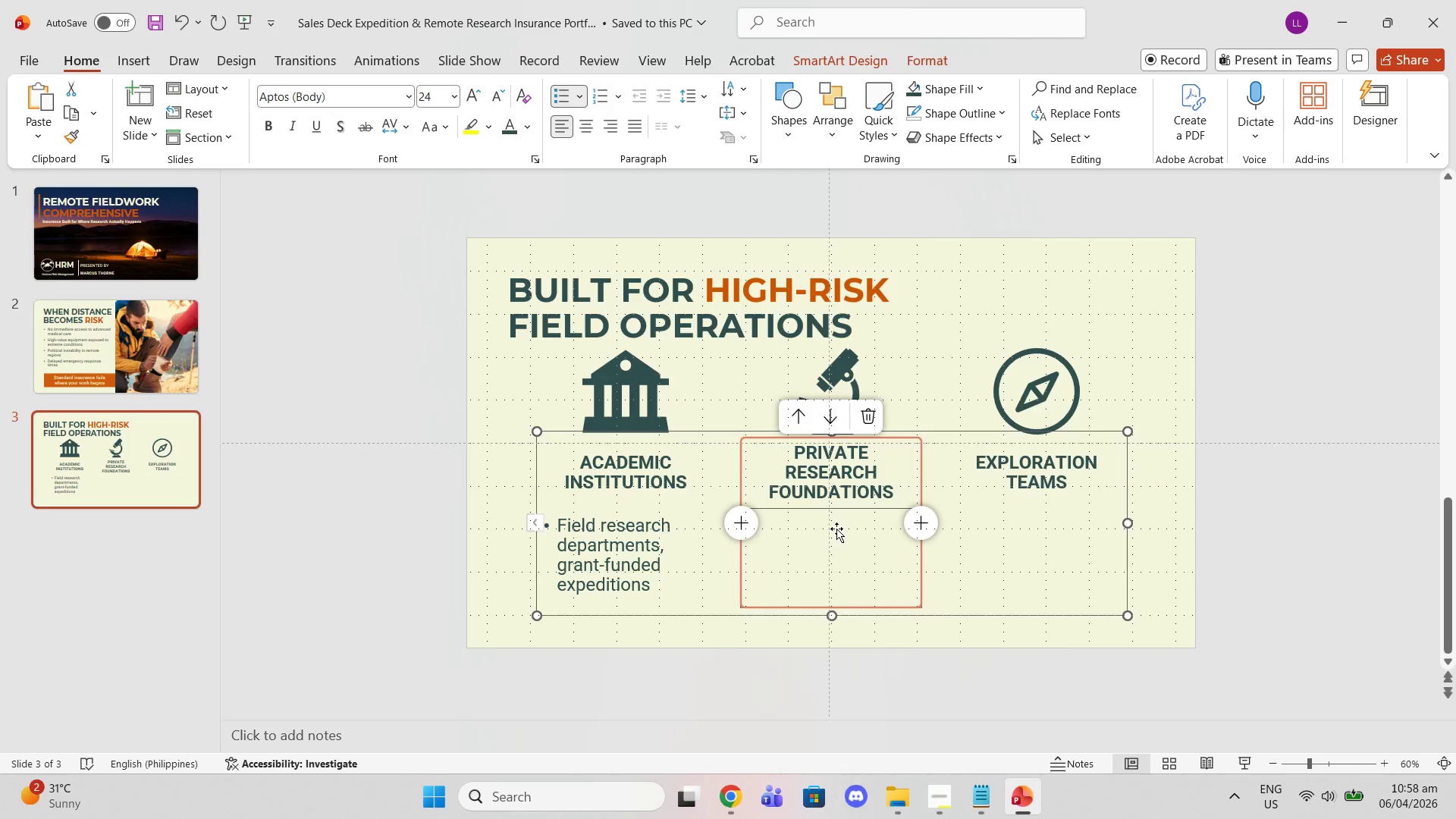 
key(Control+V)
 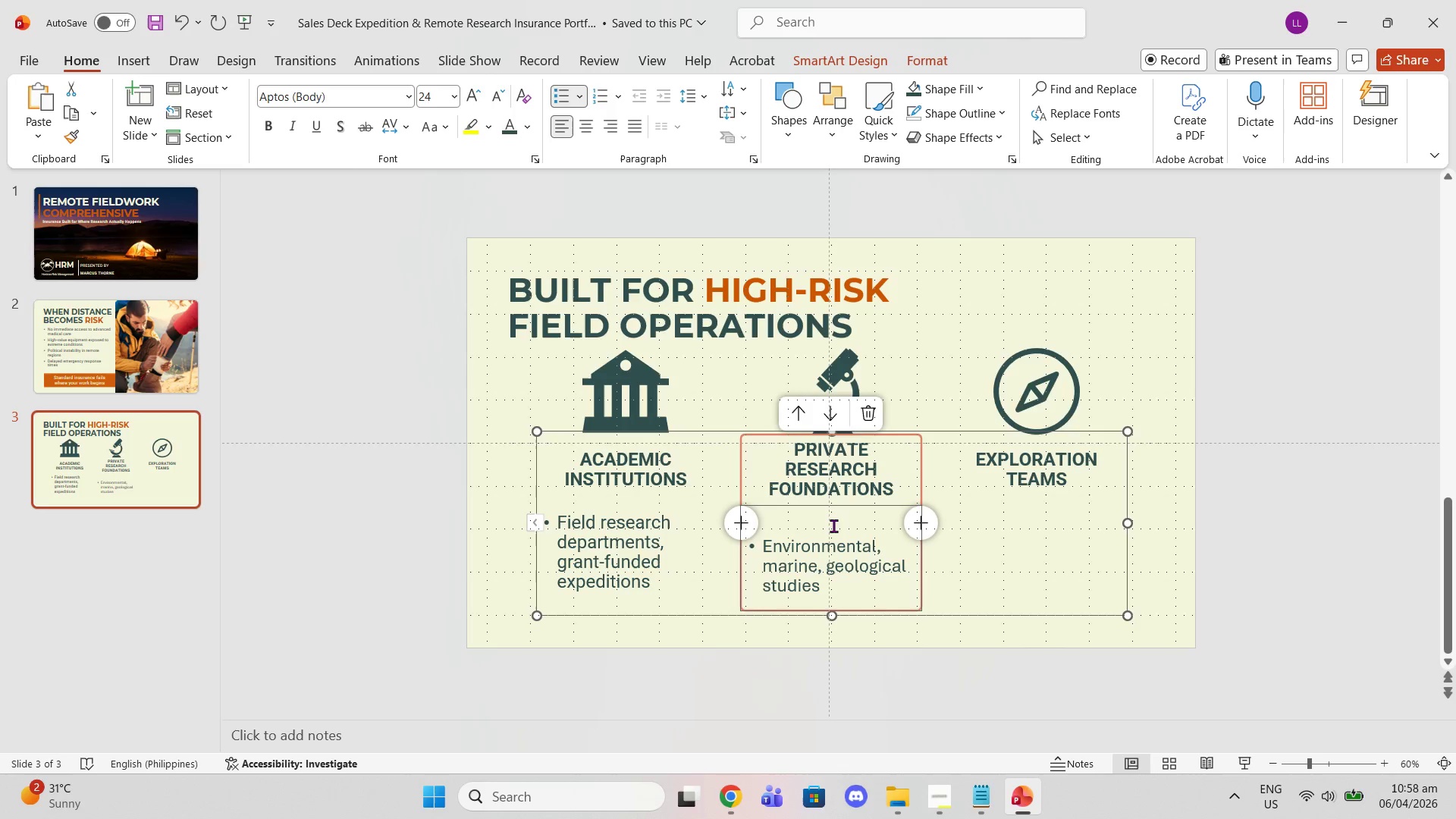 
left_click([827, 524])
 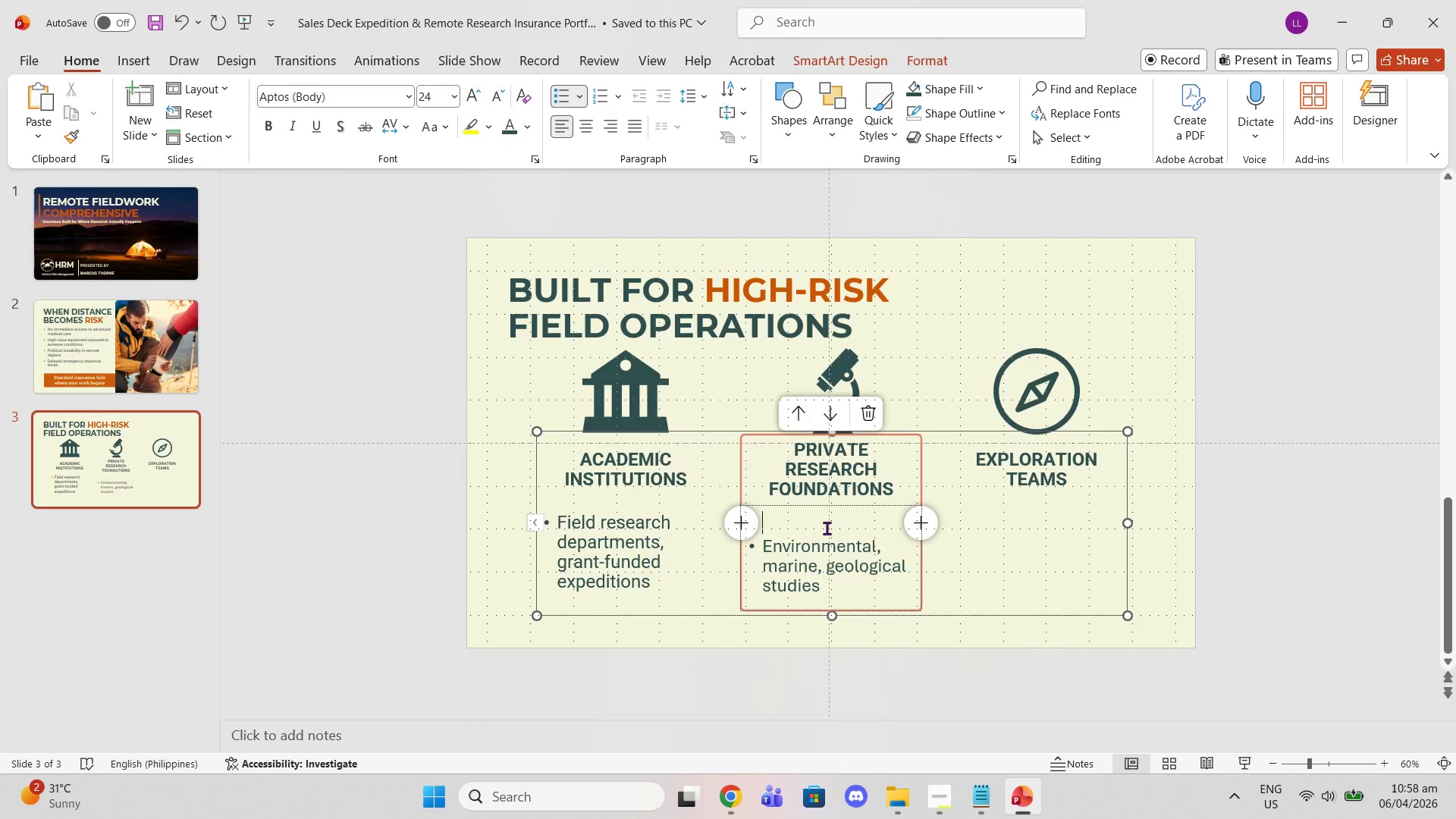 
key(Backspace)
 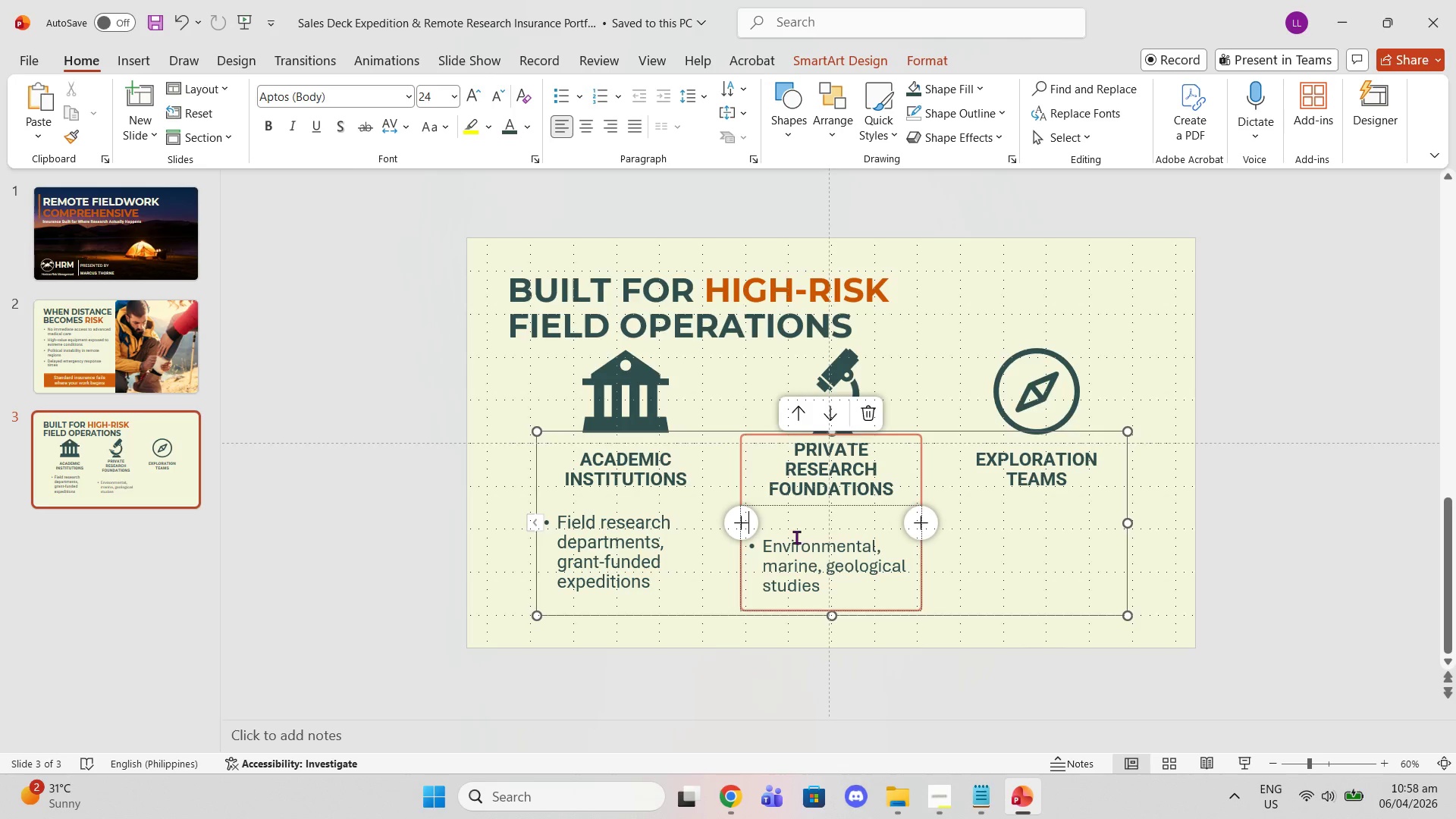 
key(Backspace)
 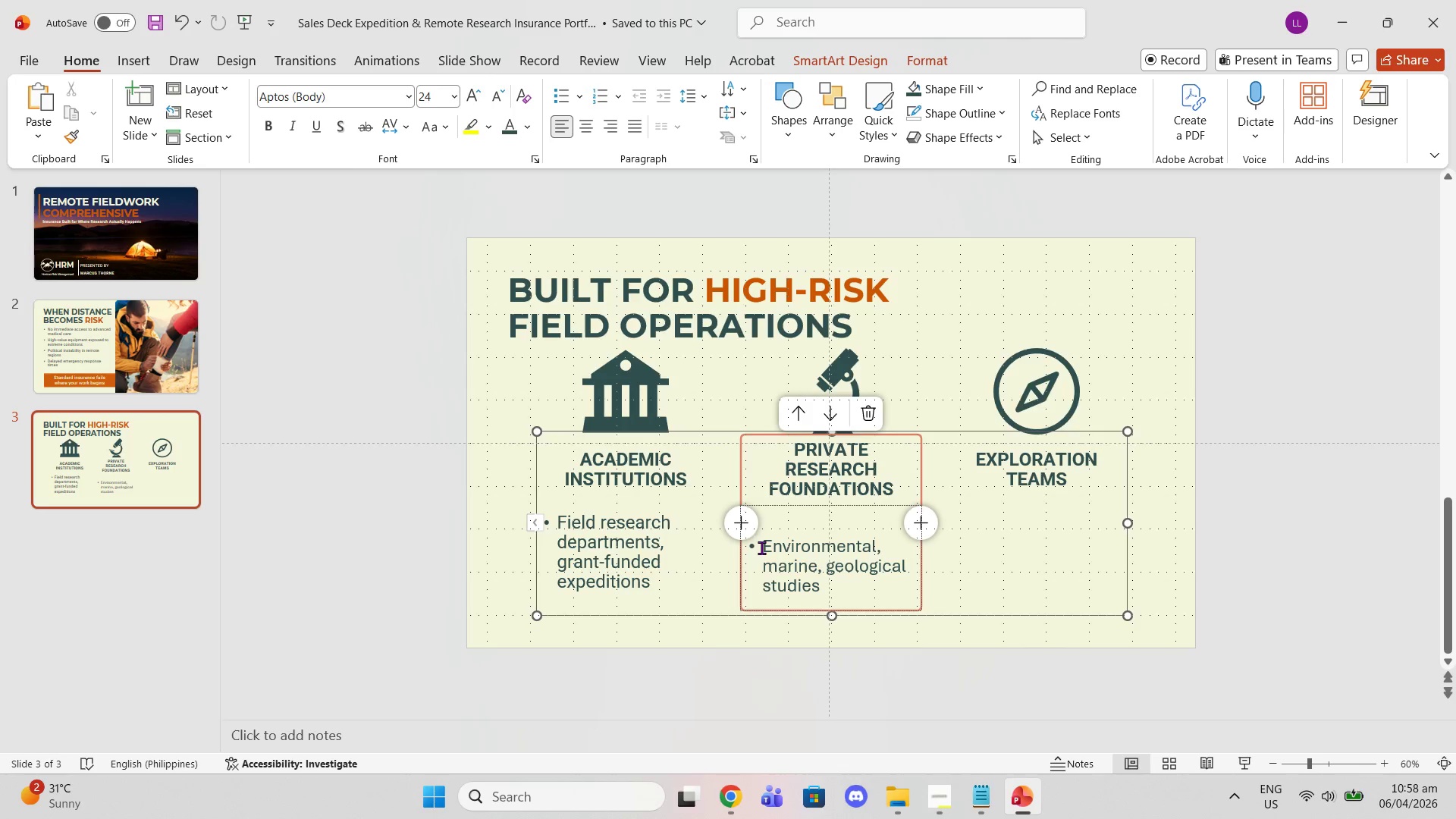 
left_click([761, 548])
 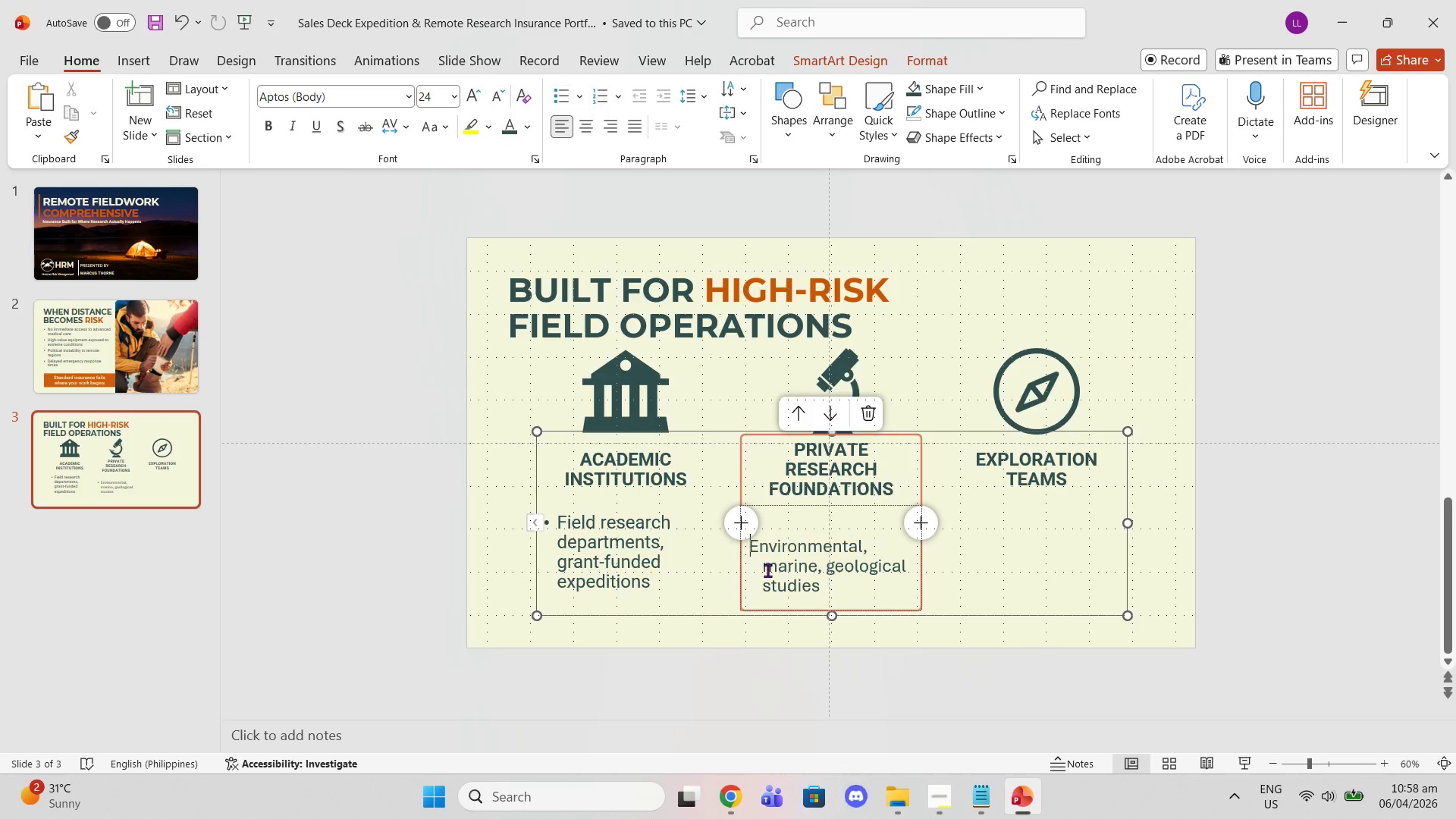 
key(Backspace)
 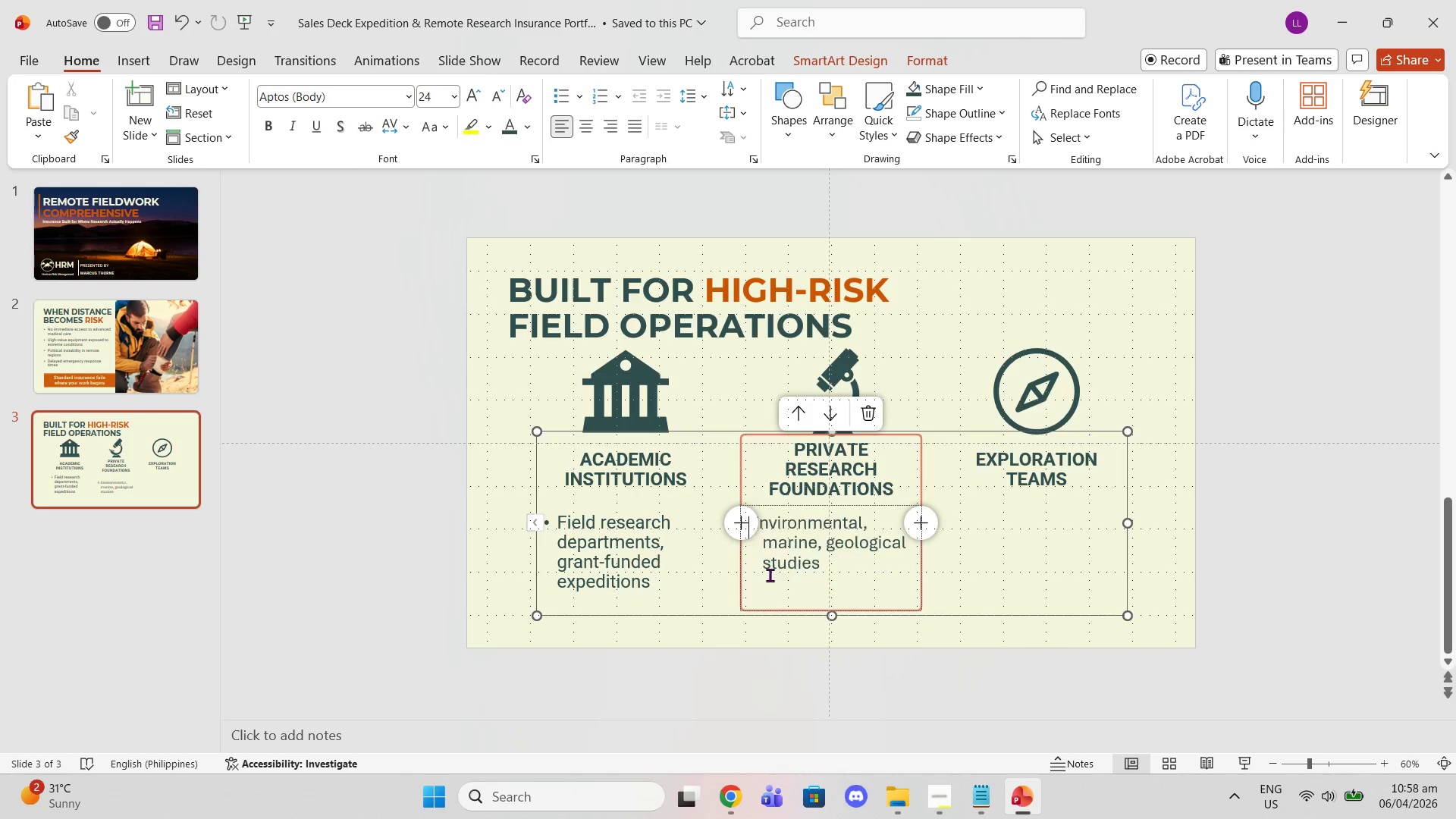 
key(Backspace)
 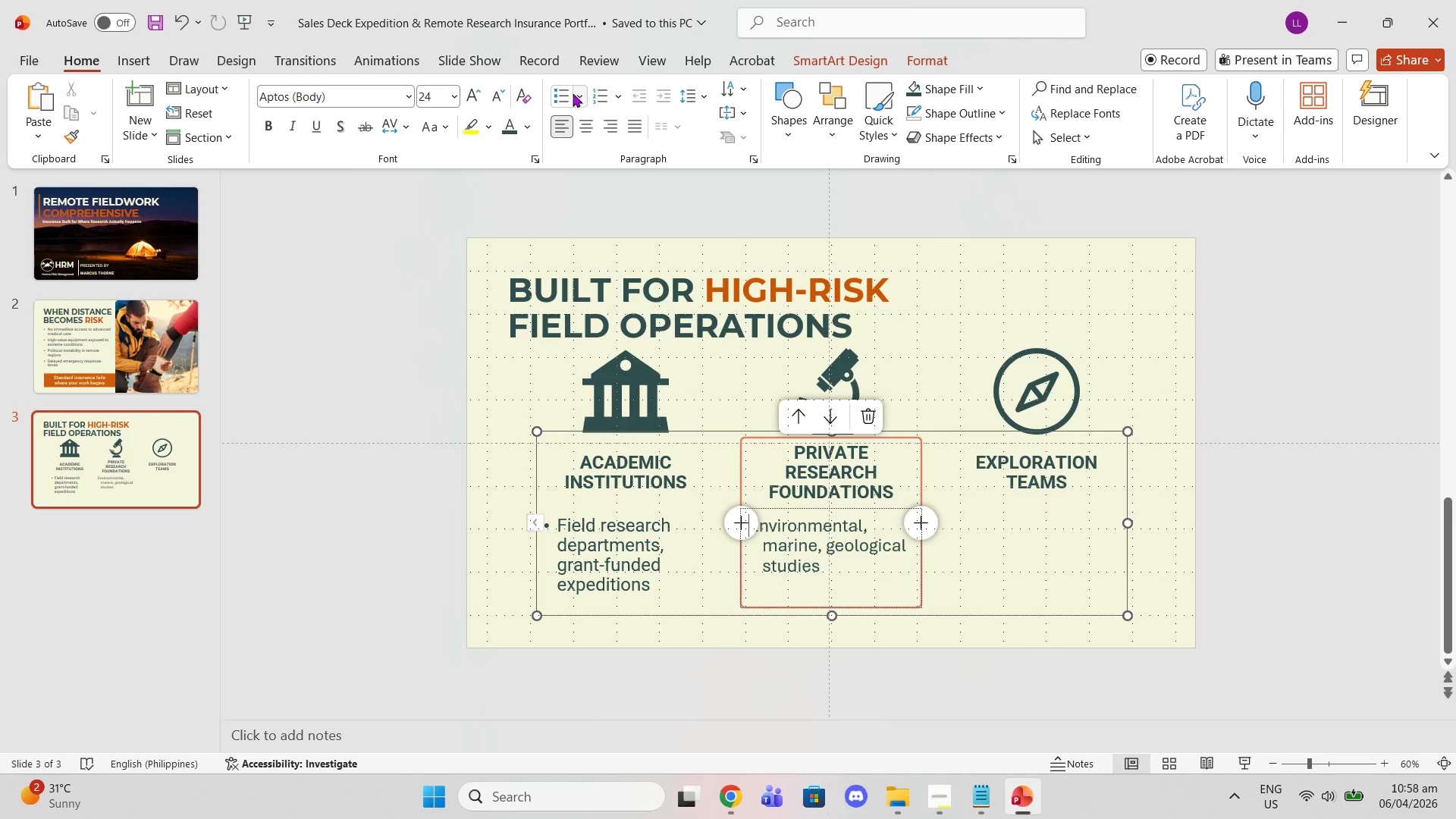 
left_click([556, 90])
 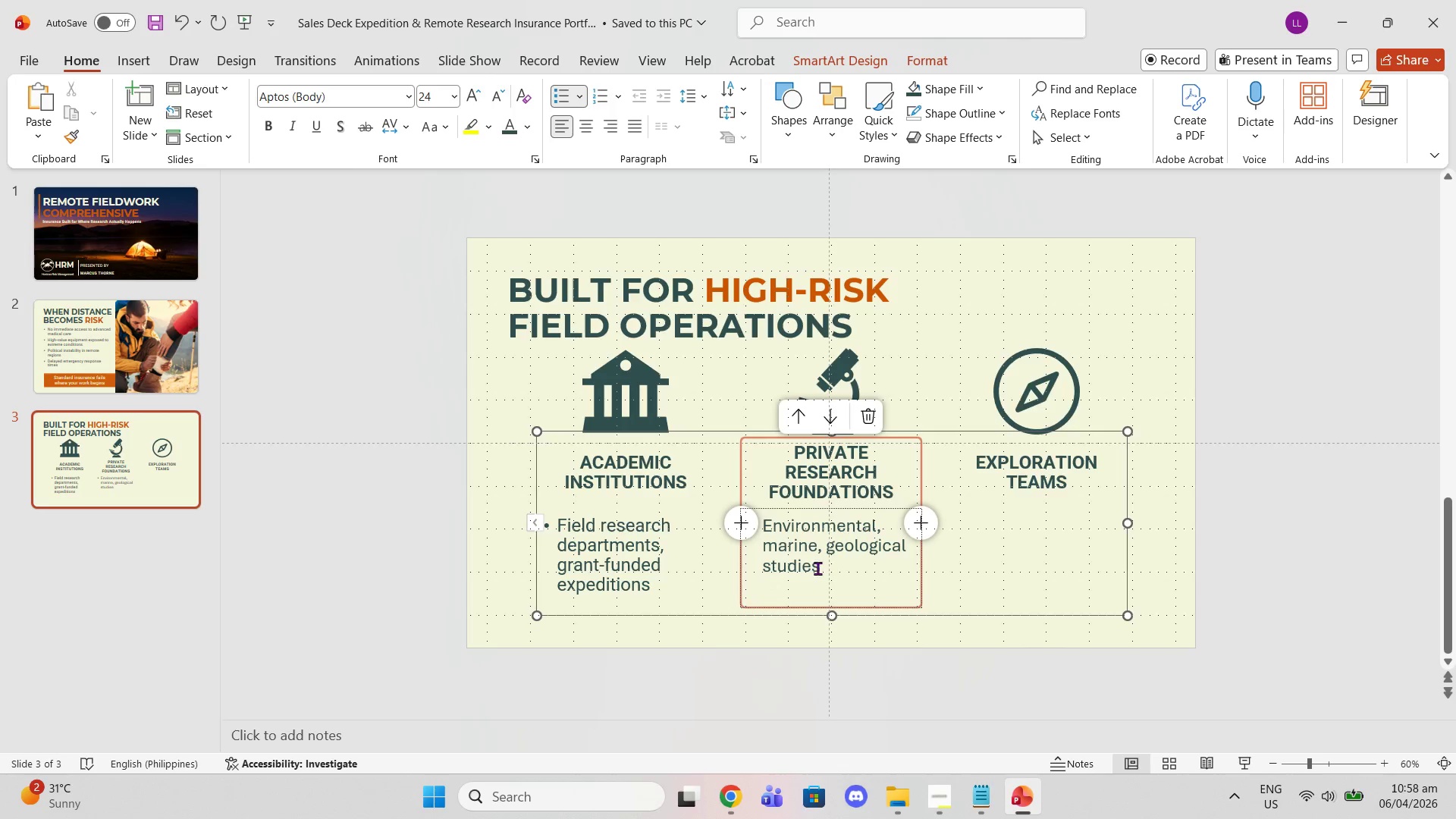 
left_click_drag(start_coordinate=[824, 566], to_coordinate=[723, 501])
 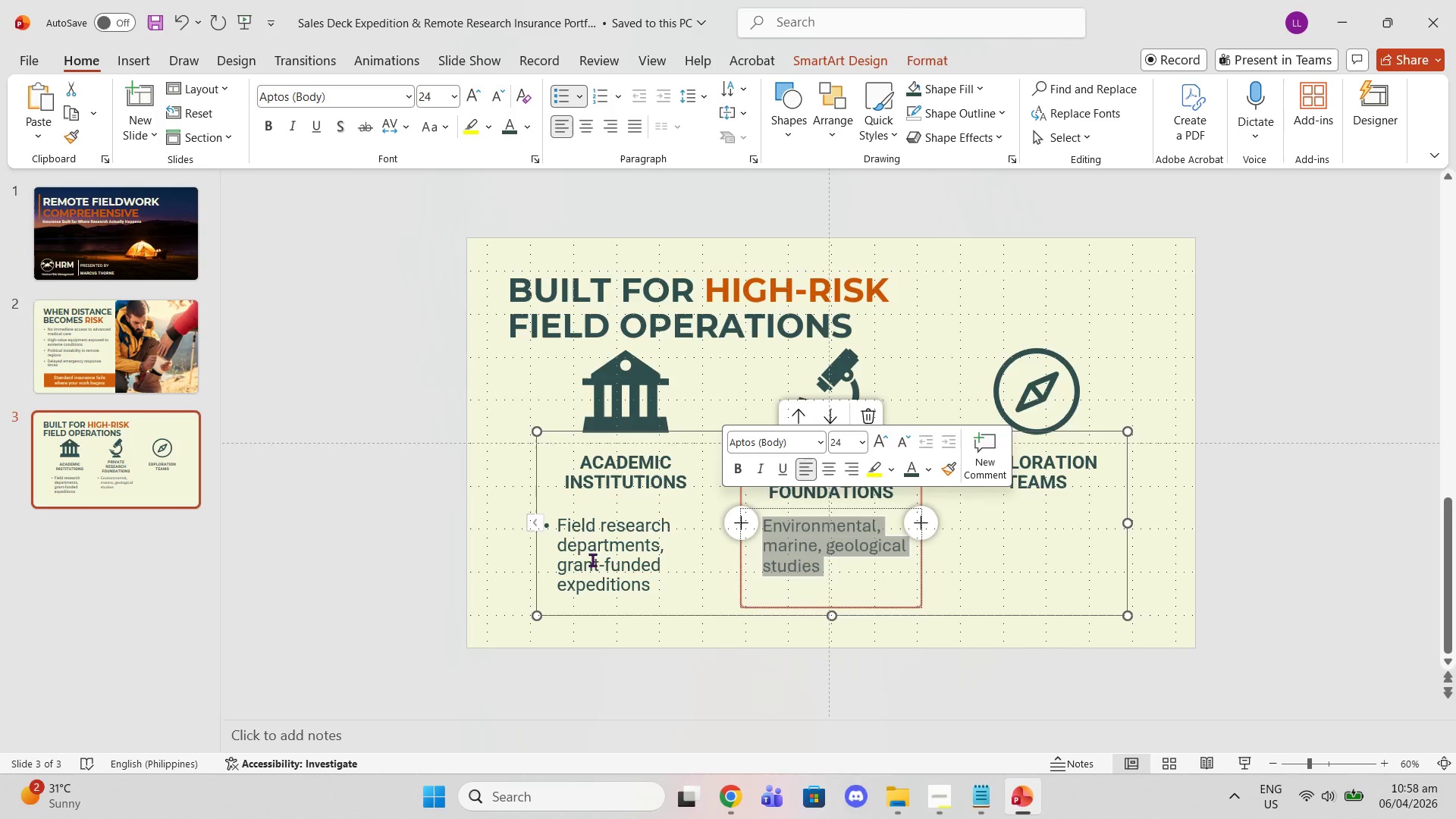 
left_click([592, 563])
 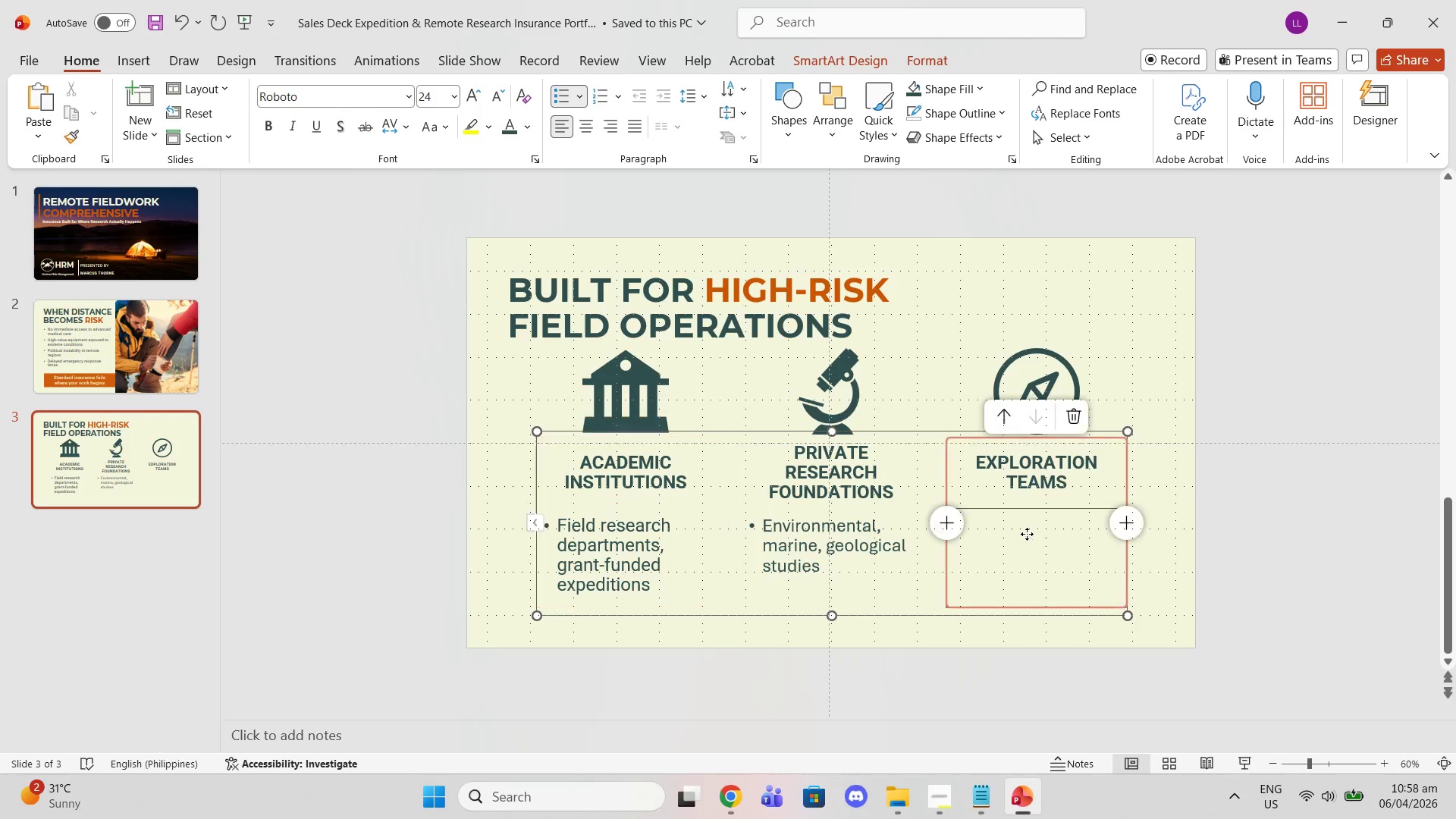 
left_click([1027, 534])
 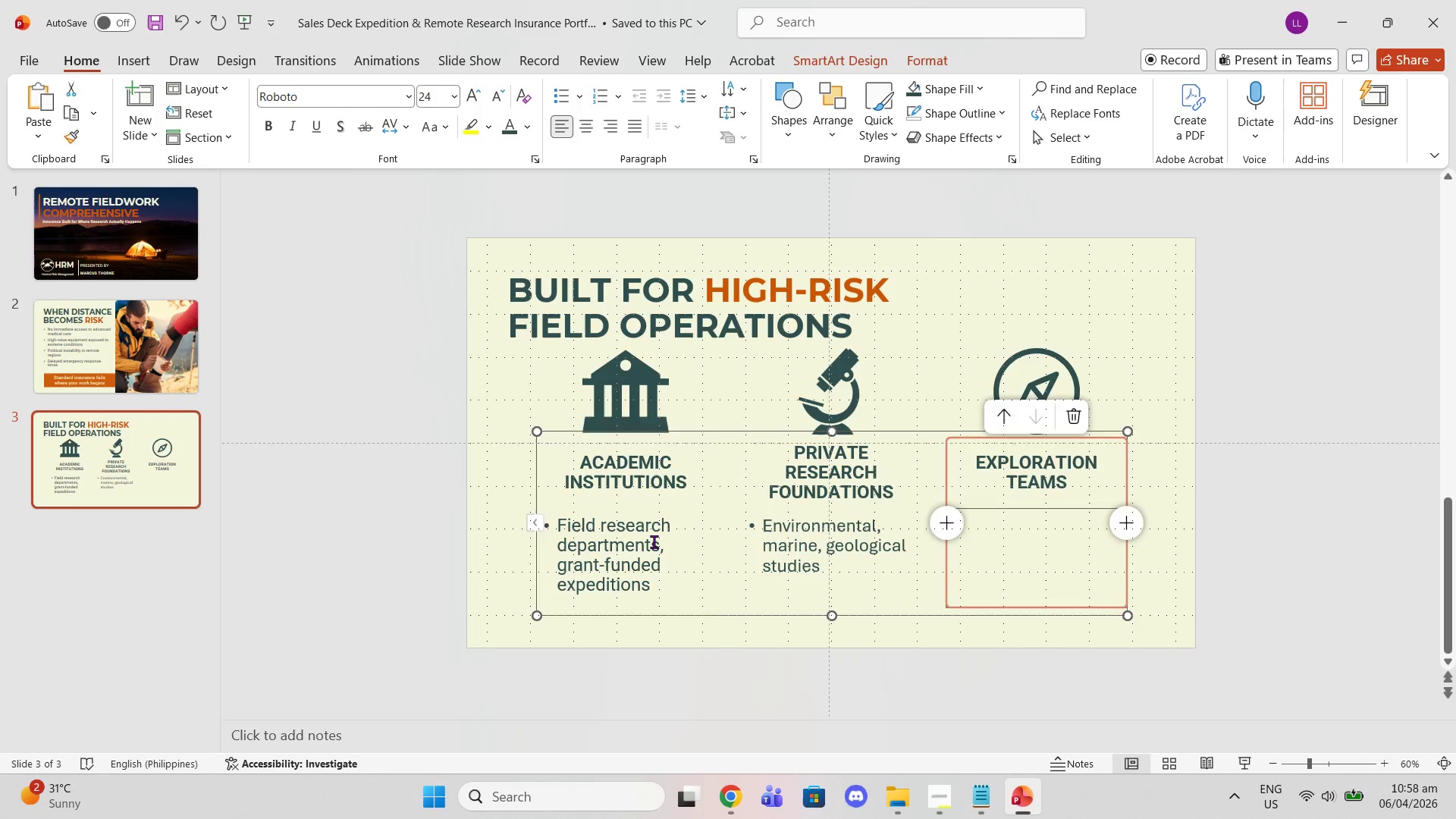 
left_click([654, 541])
 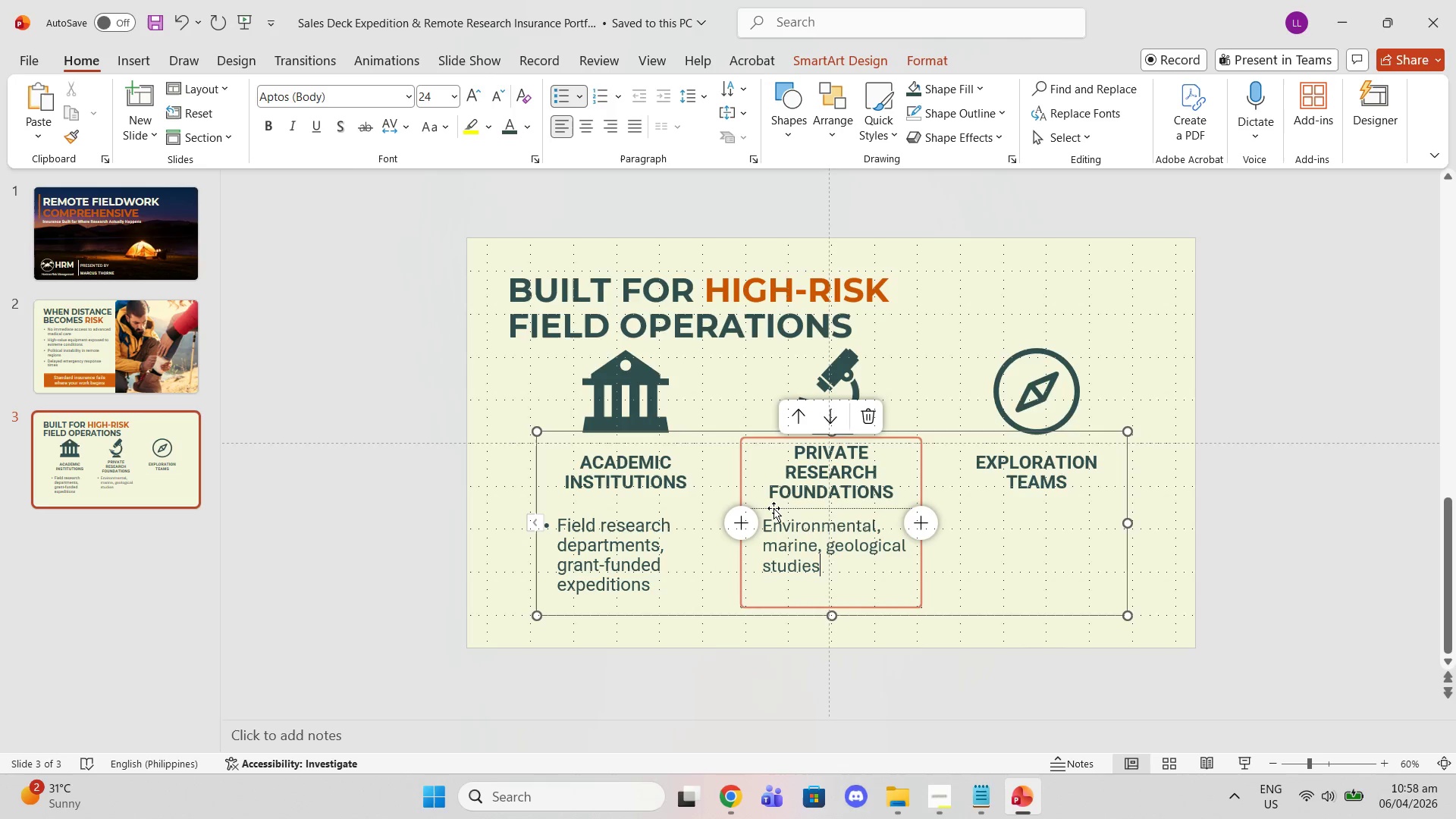 
left_click([774, 507])
 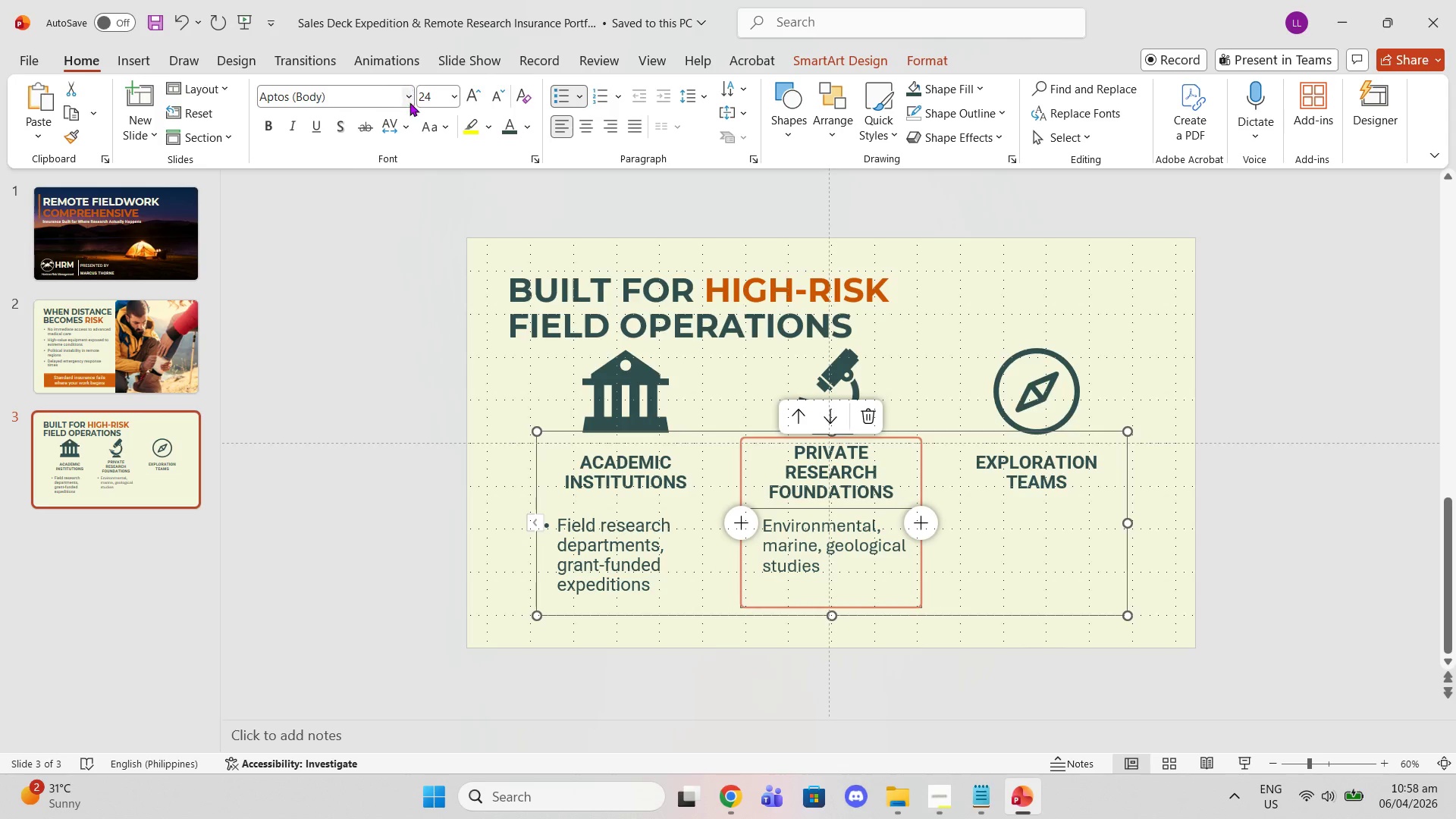 
left_click([410, 102])
 